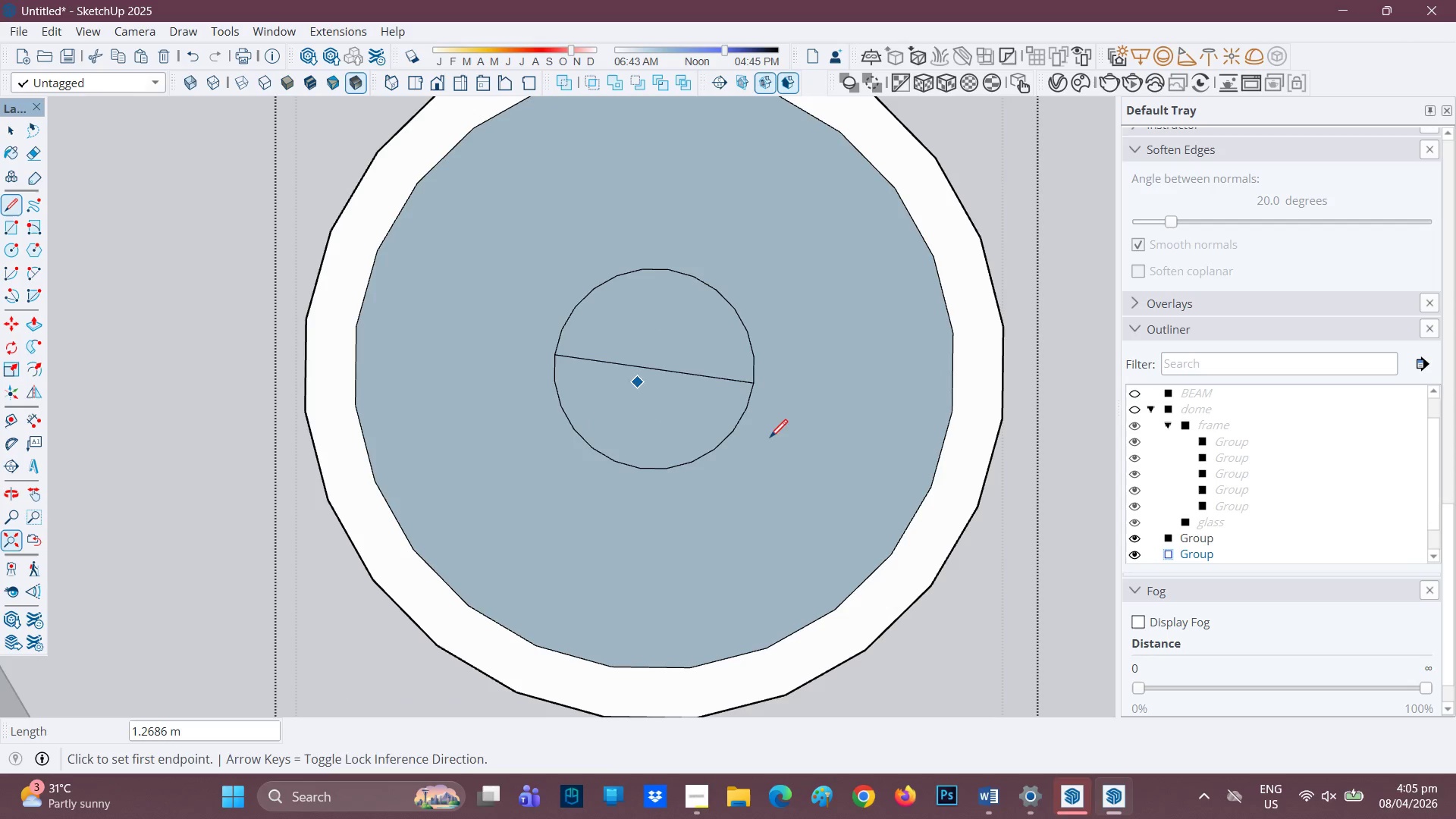 
scroll: coordinate [764, 416], scroll_direction: up, amount: 1.0
 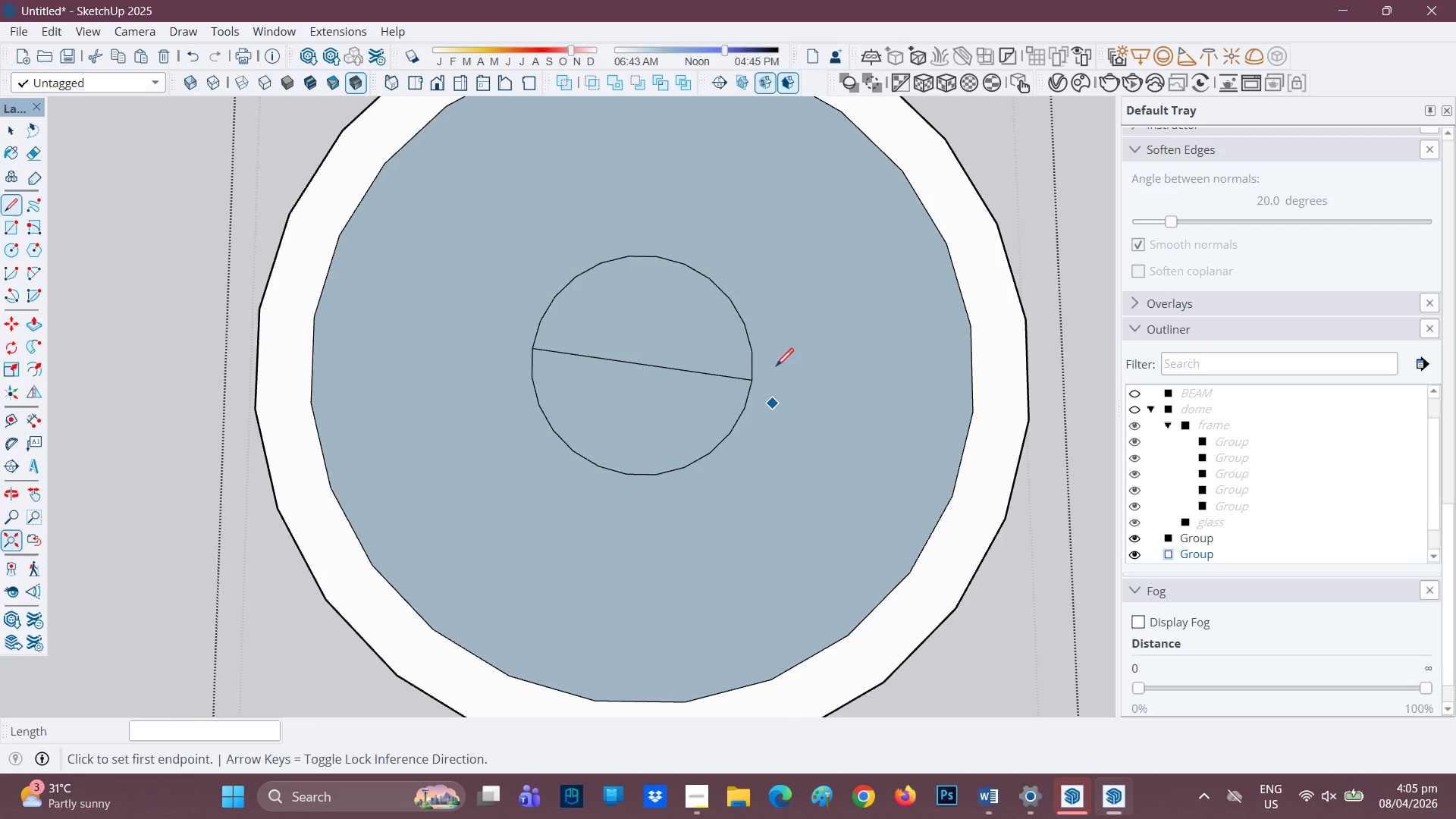 
key(E)
 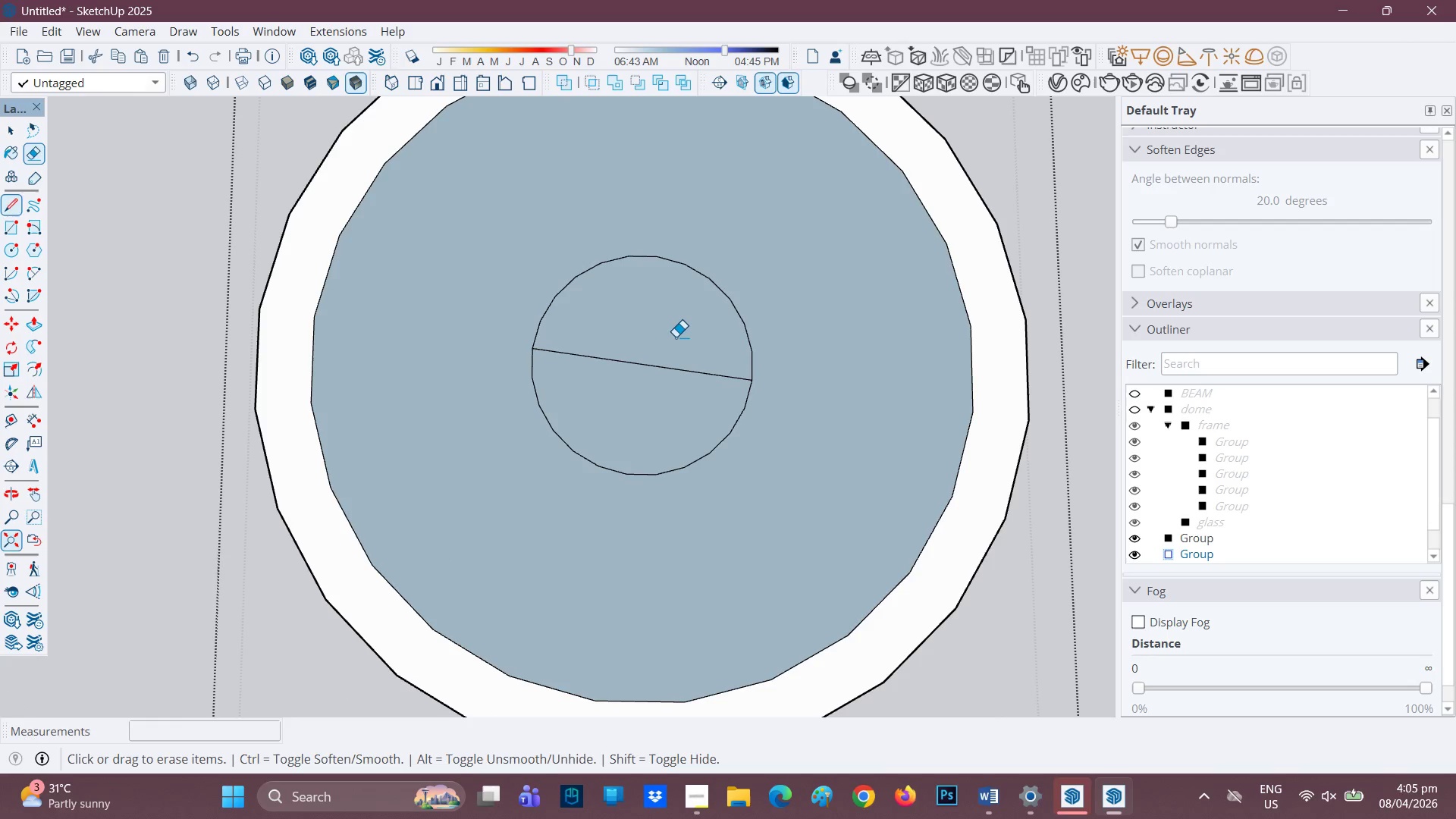 
left_click_drag(start_coordinate=[676, 337], to_coordinate=[662, 370])
 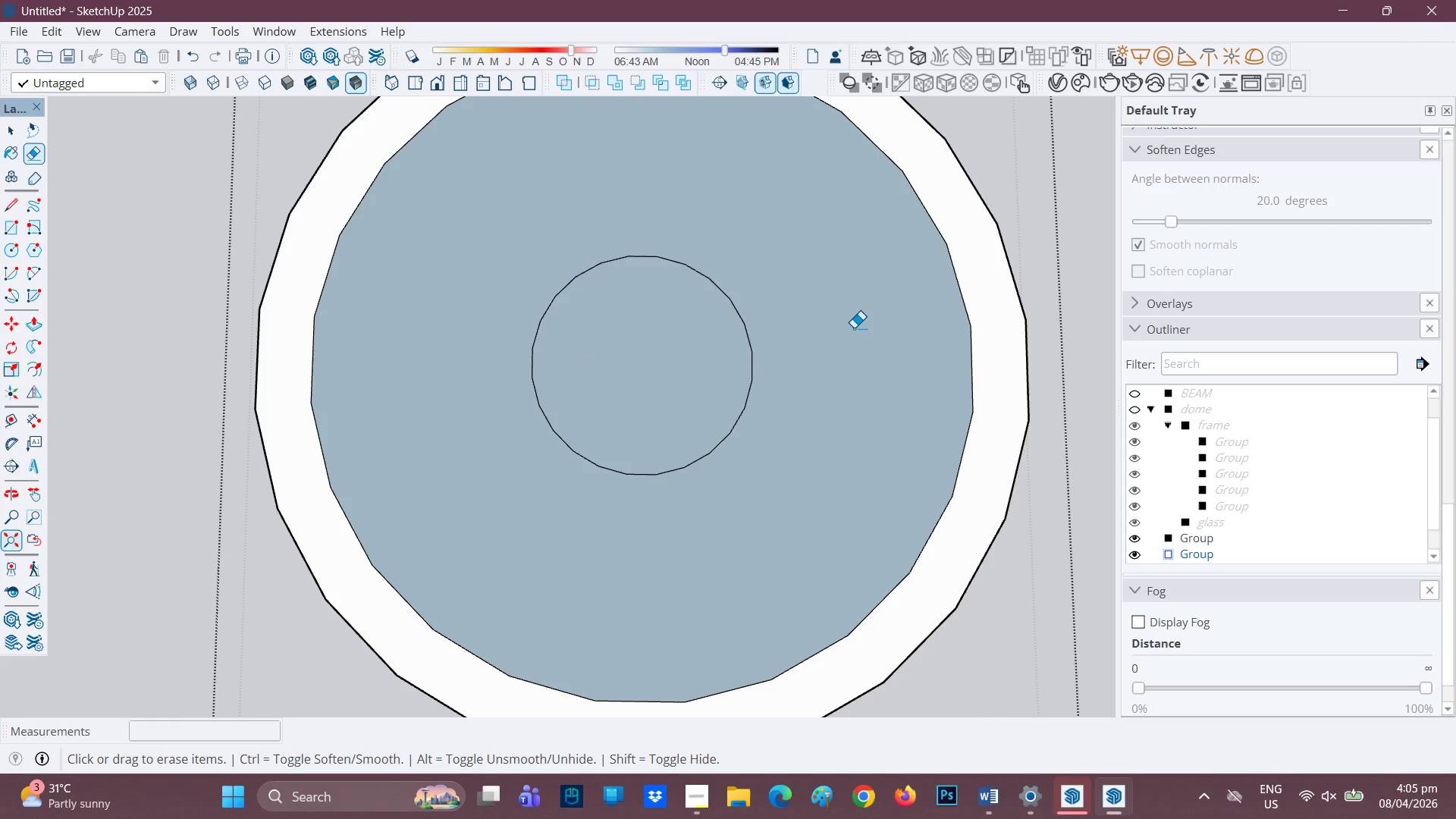 
key(Space)
 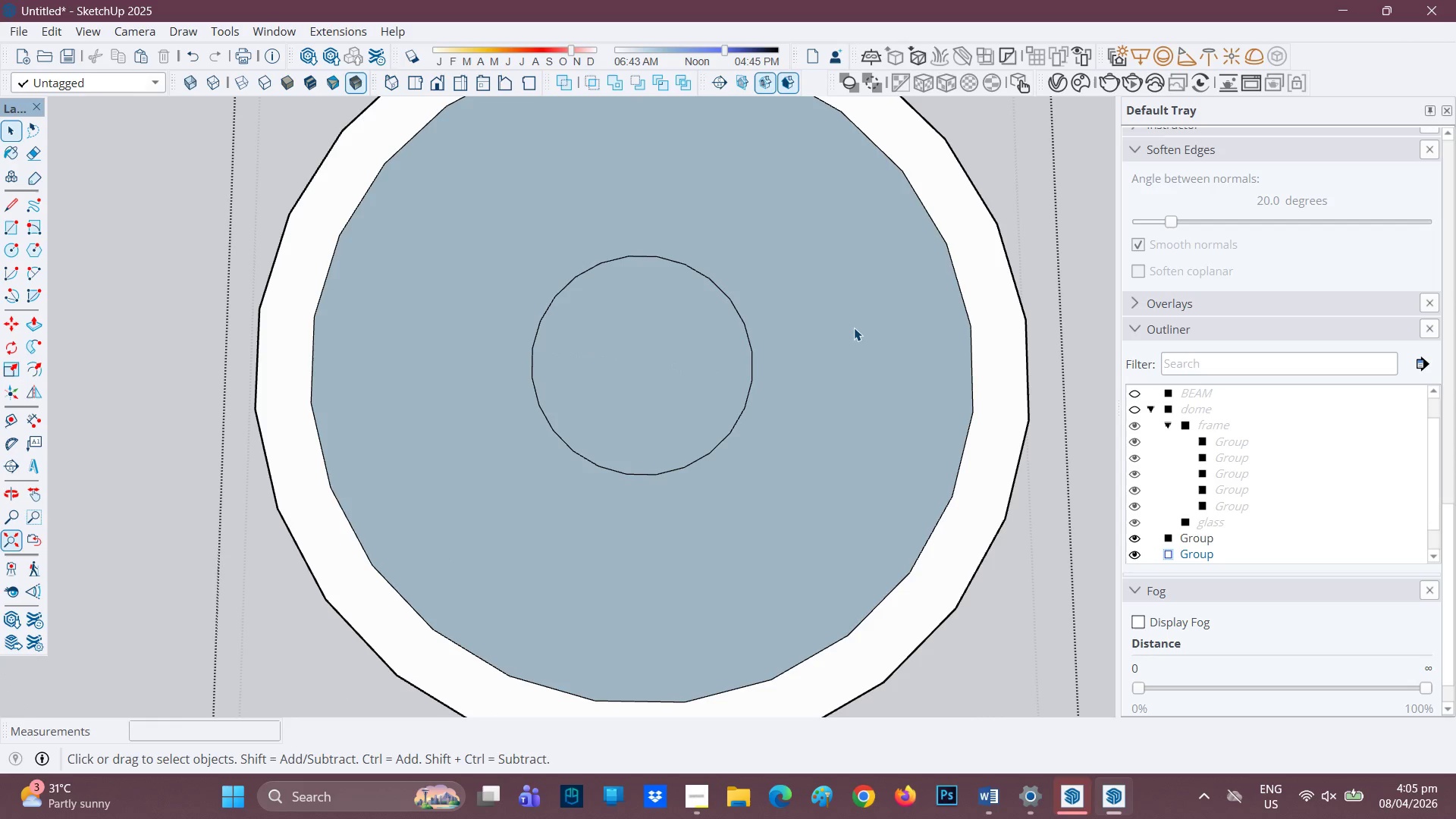 
left_click([854, 328])
 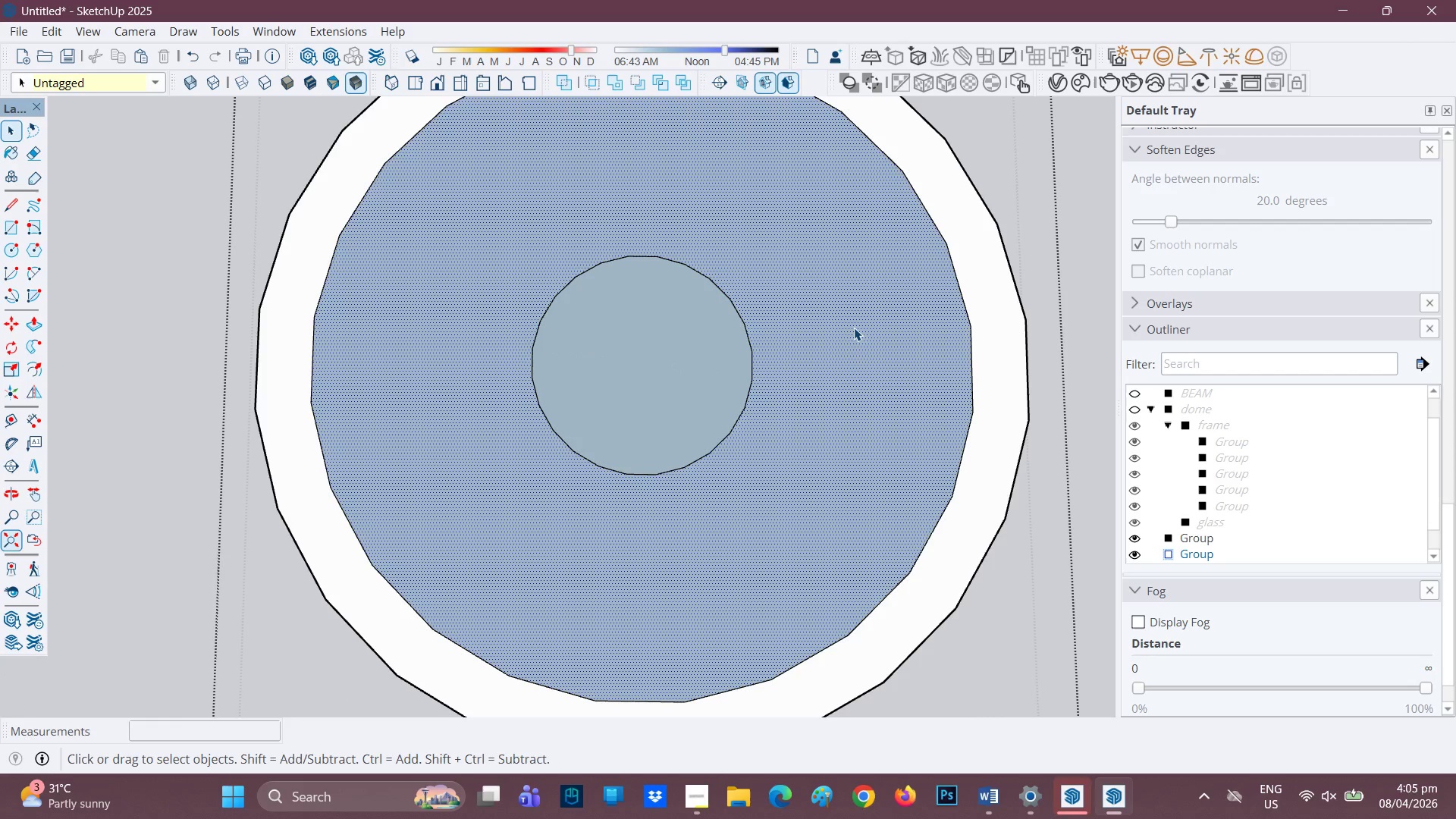 
right_click([854, 328])
 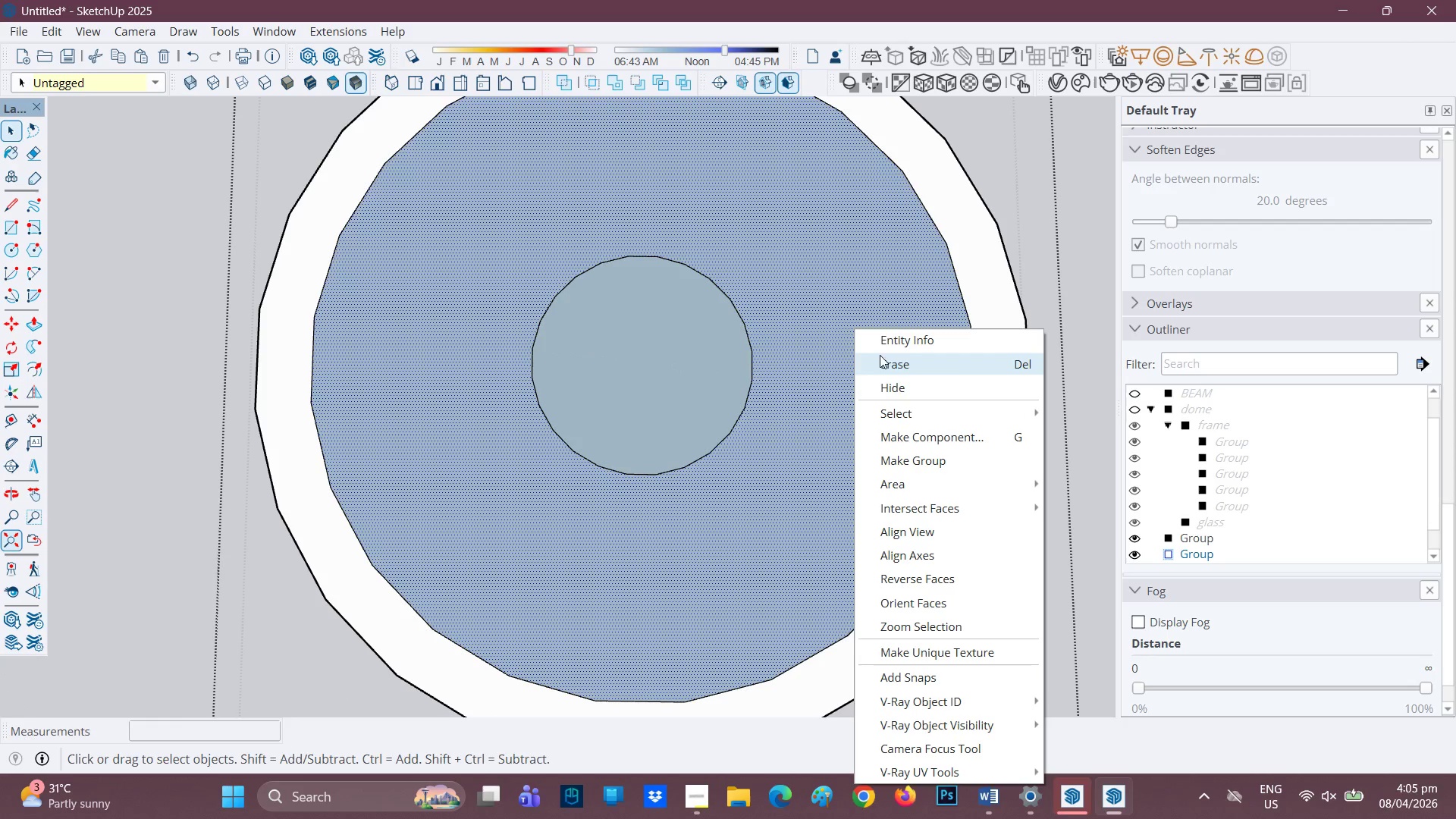 
left_click([880, 362])
 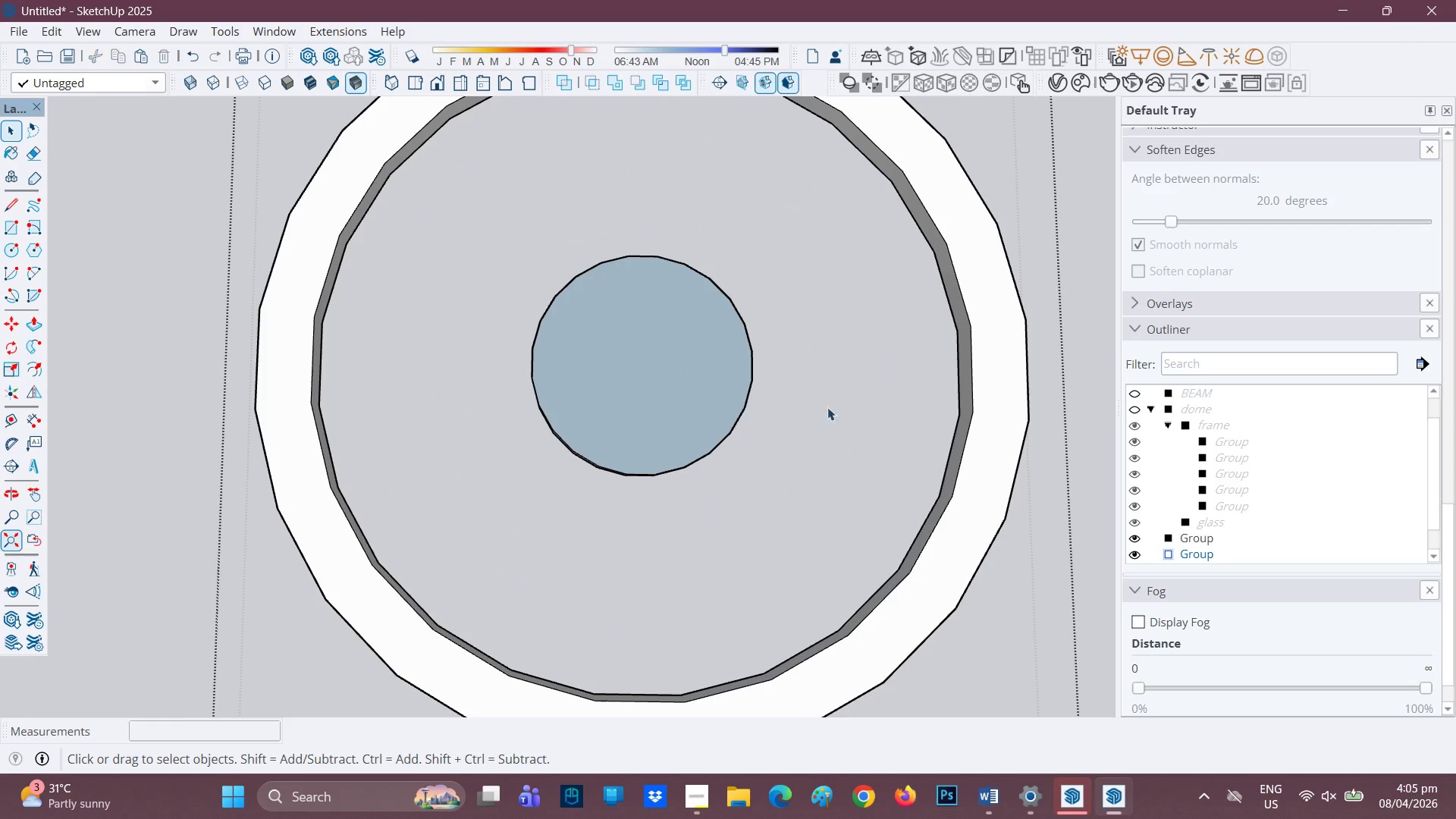 
scroll: coordinate [768, 450], scroll_direction: down, amount: 2.0
 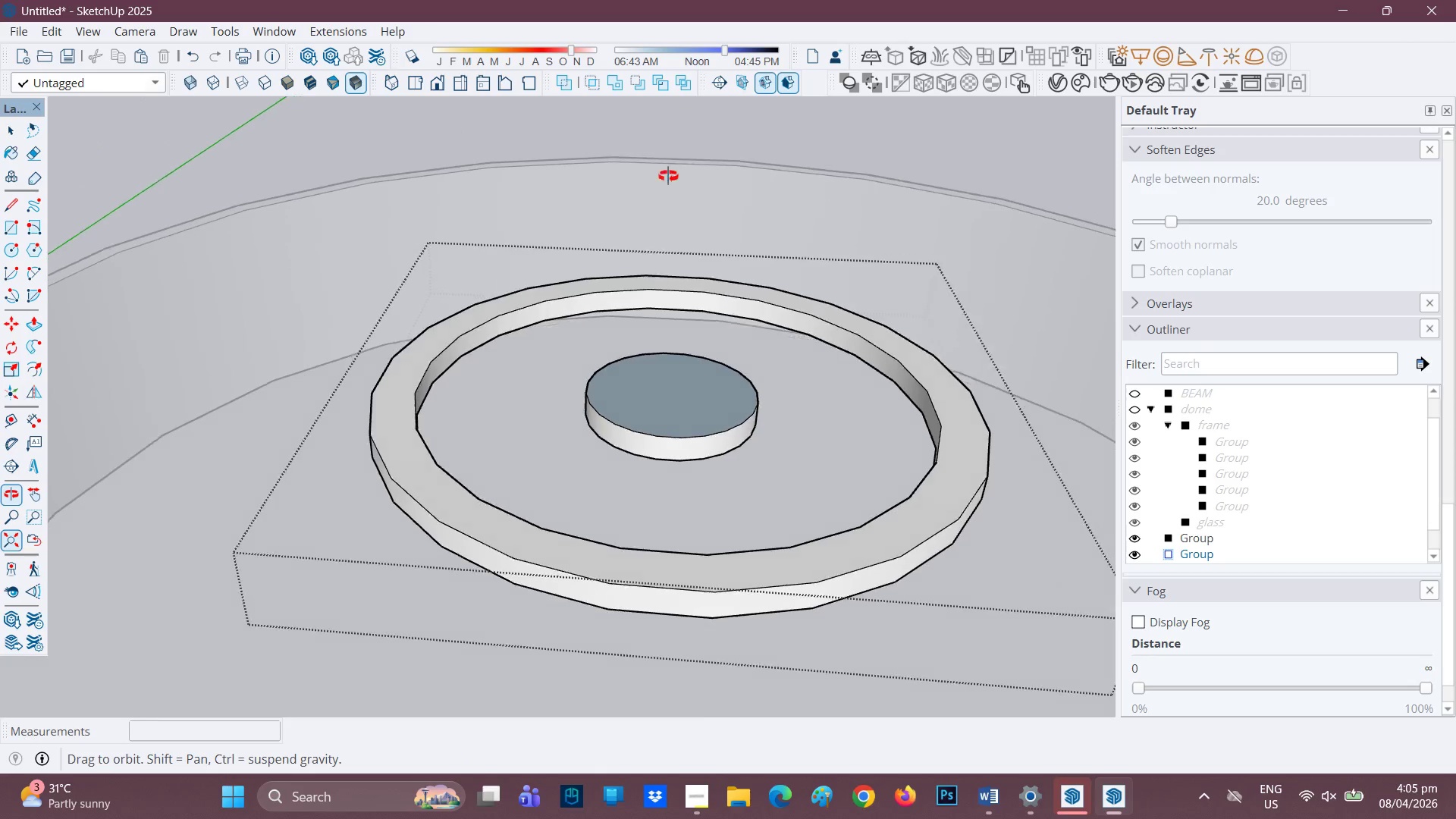 
key(Space)
 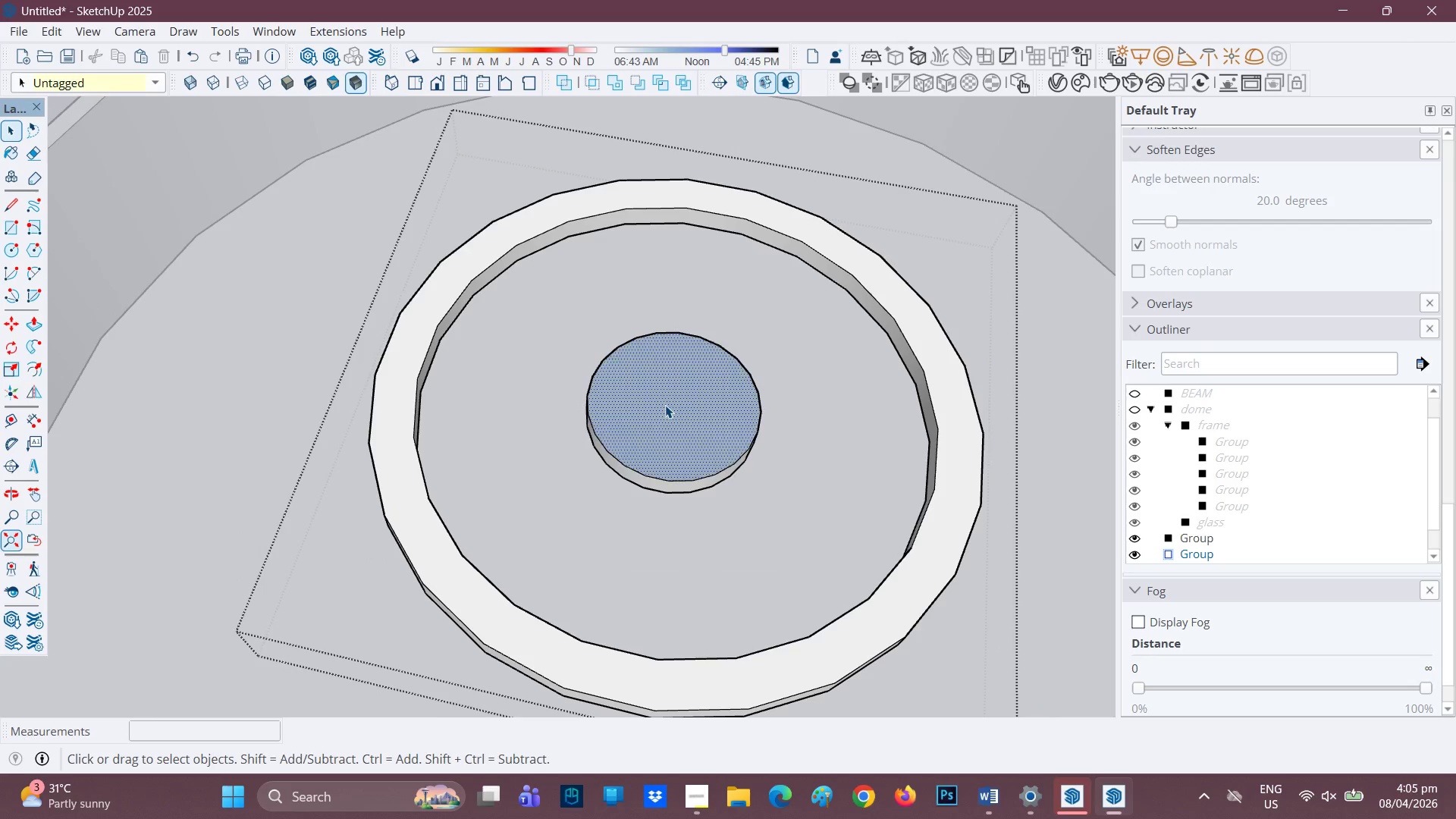 
right_click([665, 405])
 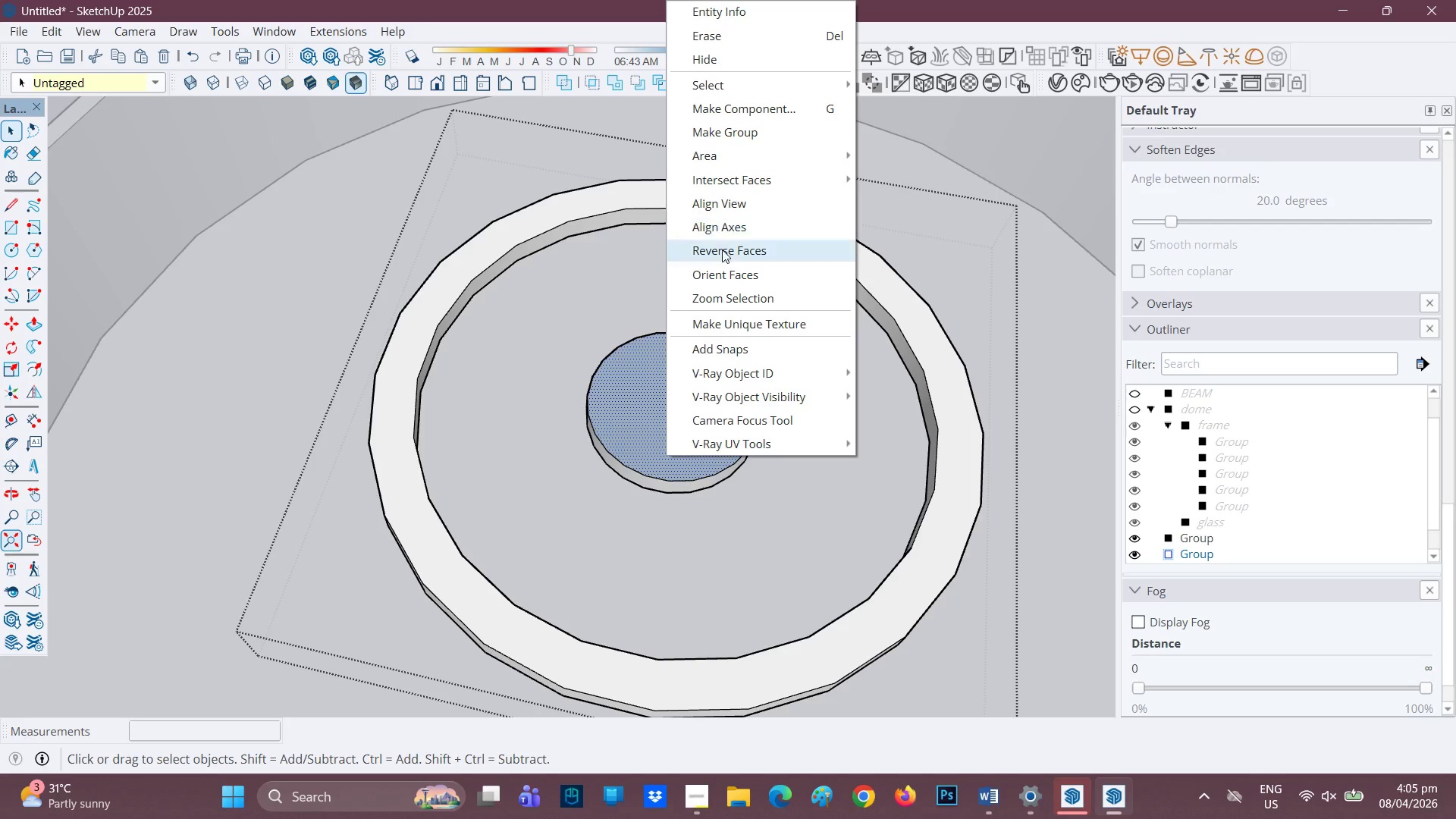 
left_click([733, 256])
 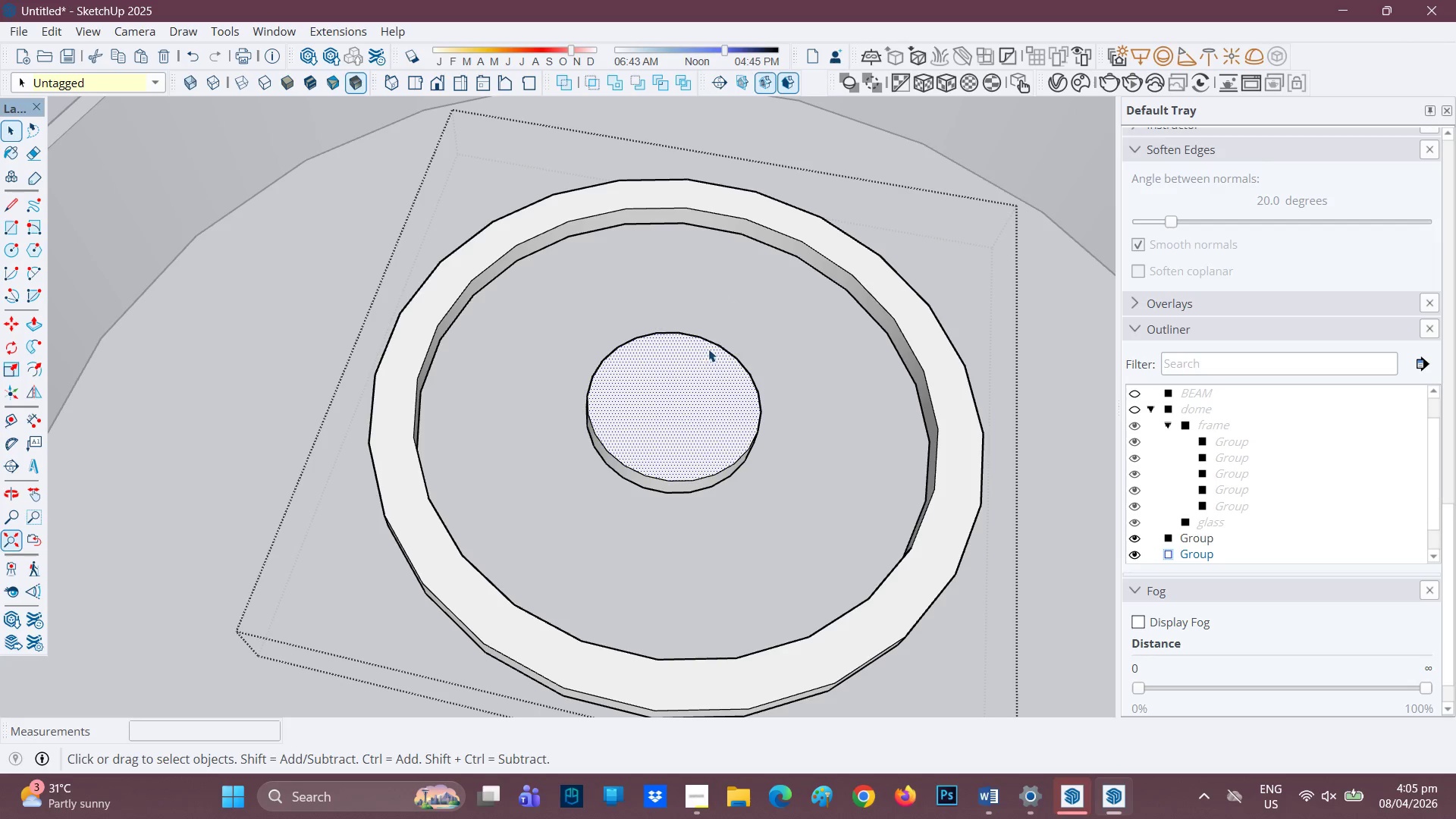 
scroll: coordinate [853, 396], scroll_direction: down, amount: 11.0
 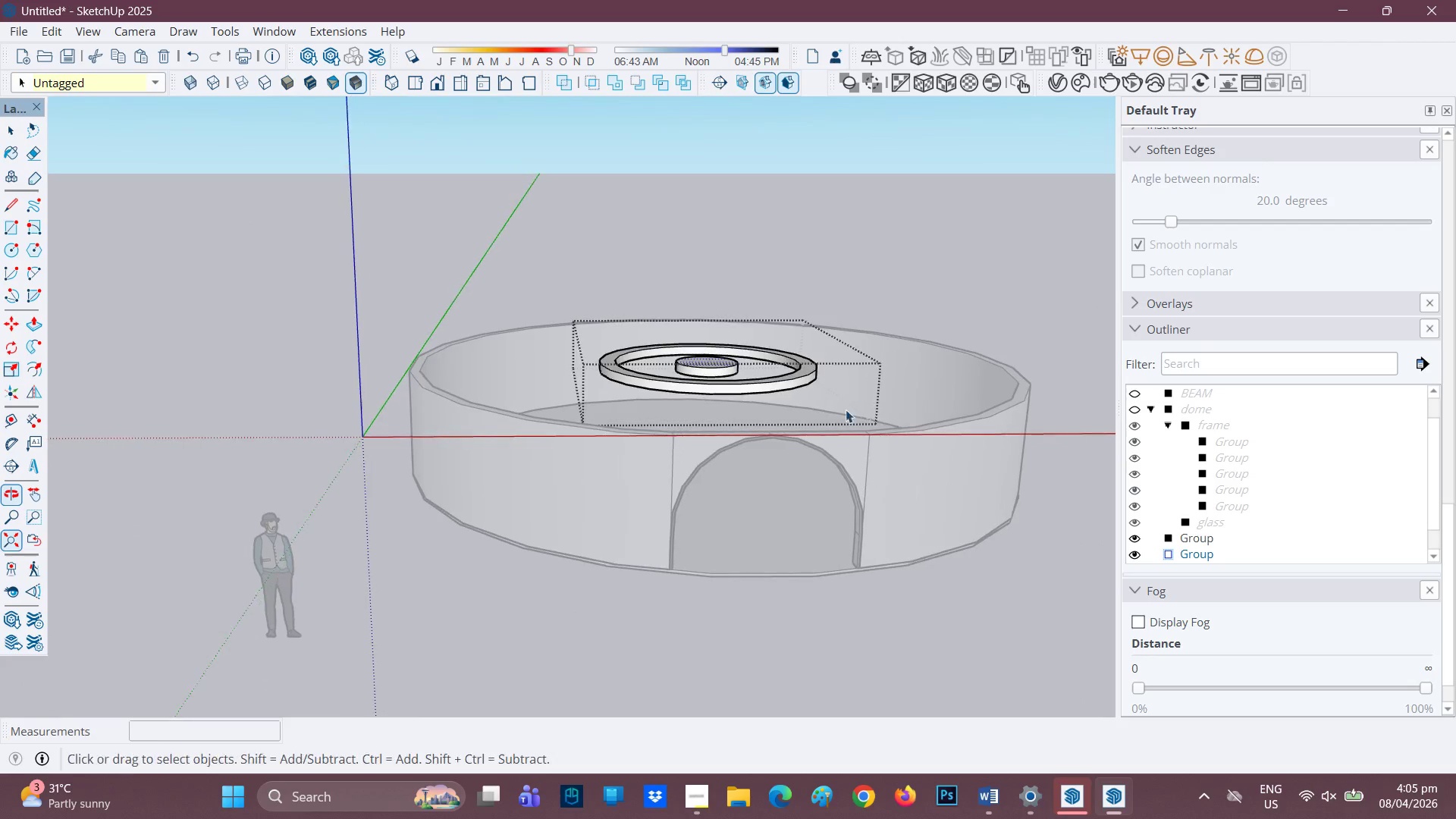 
scroll: coordinate [957, 496], scroll_direction: up, amount: 4.0
 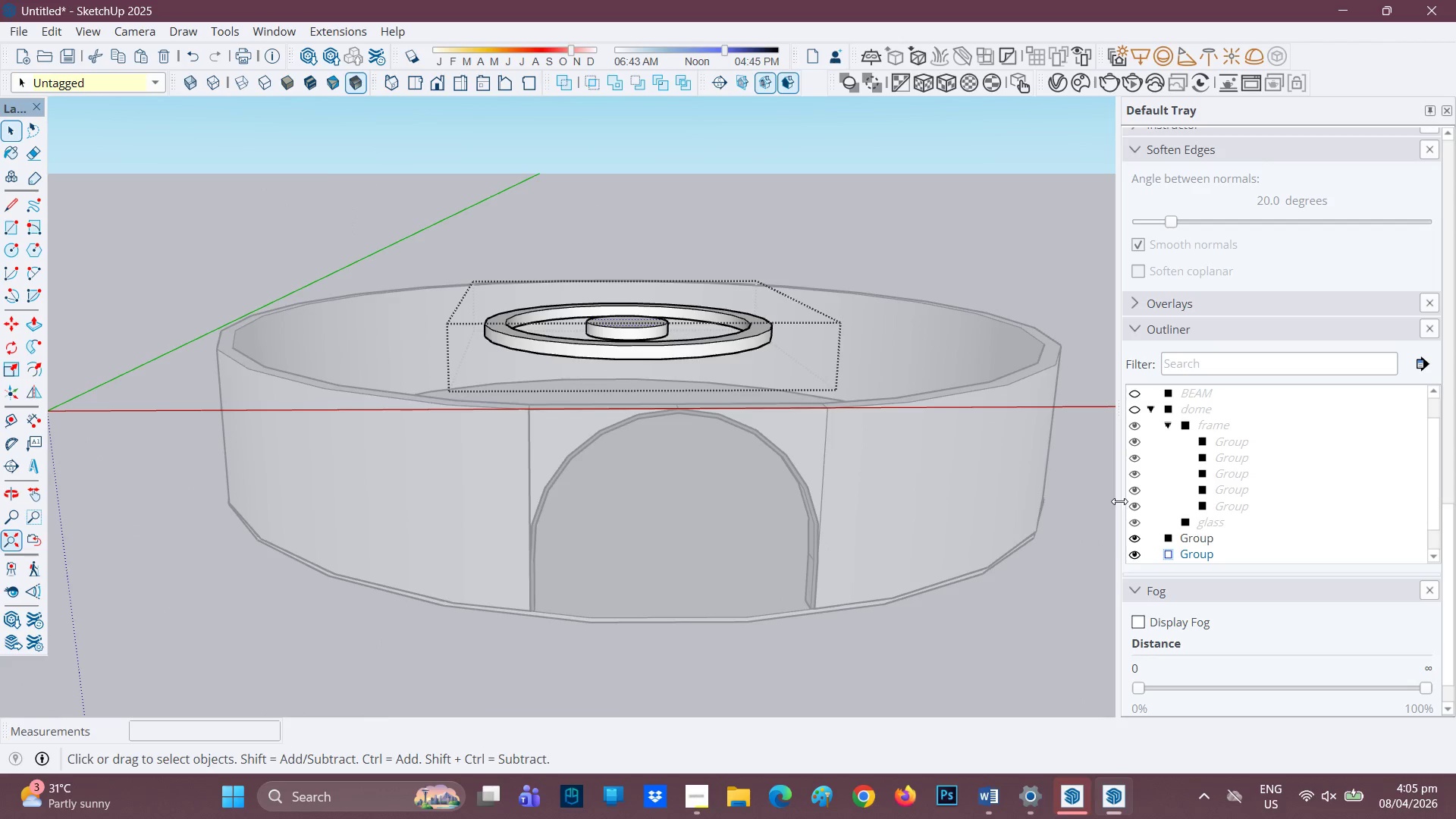 
scroll: coordinate [1119, 501], scroll_direction: down, amount: 2.0
 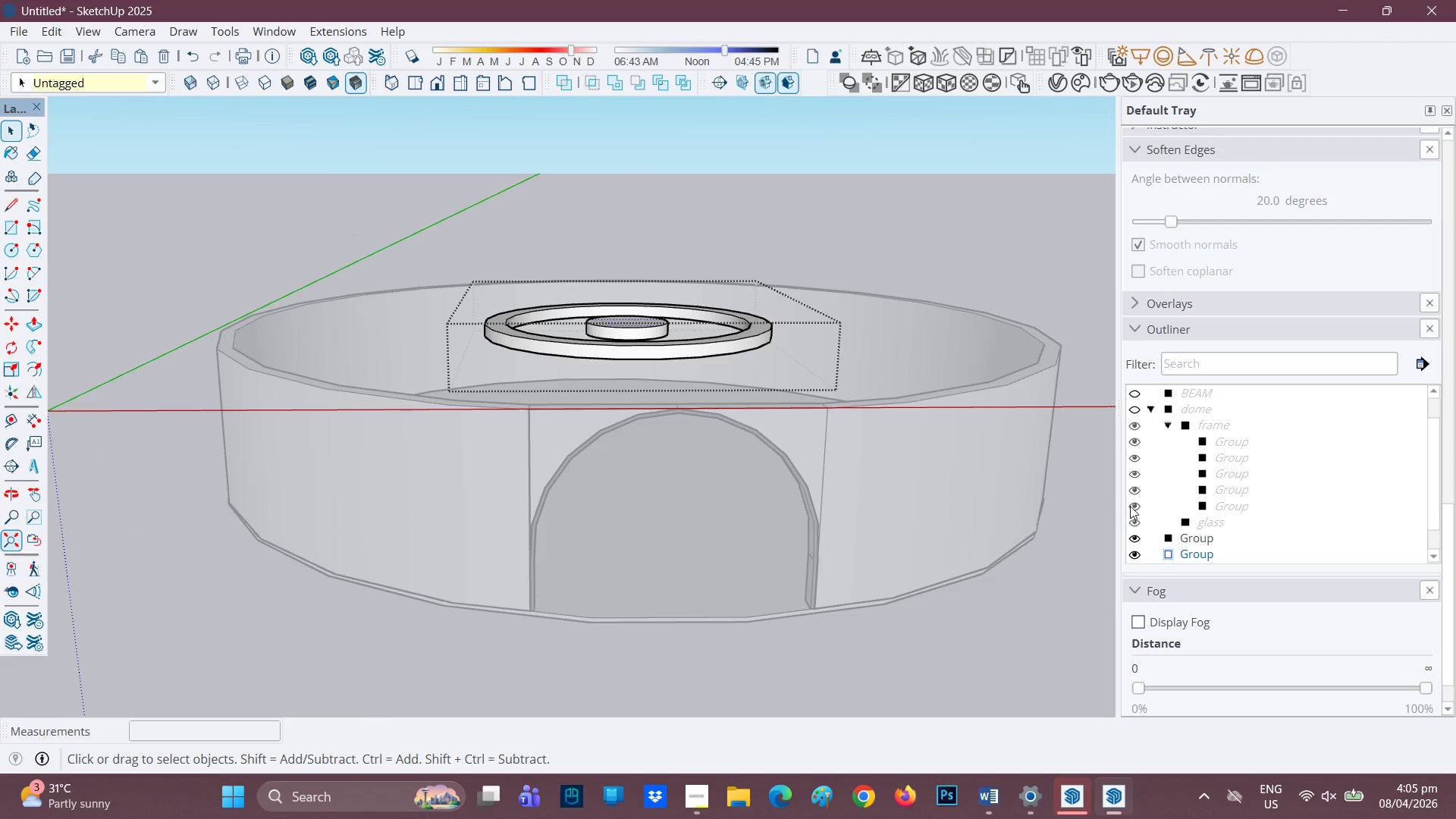 
scroll: coordinate [1148, 491], scroll_direction: up, amount: 1.0
 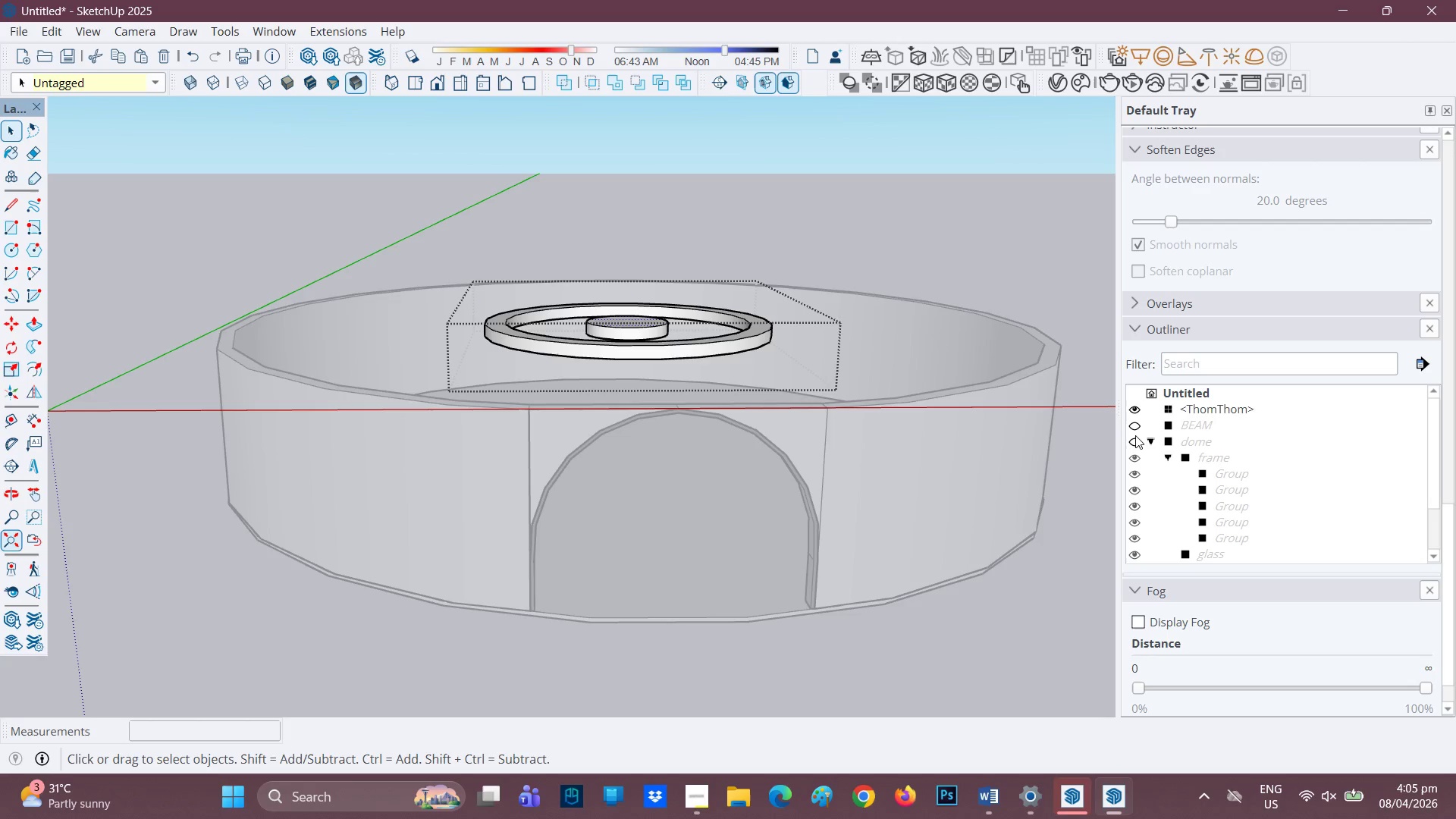 
left_click([1135, 438])
 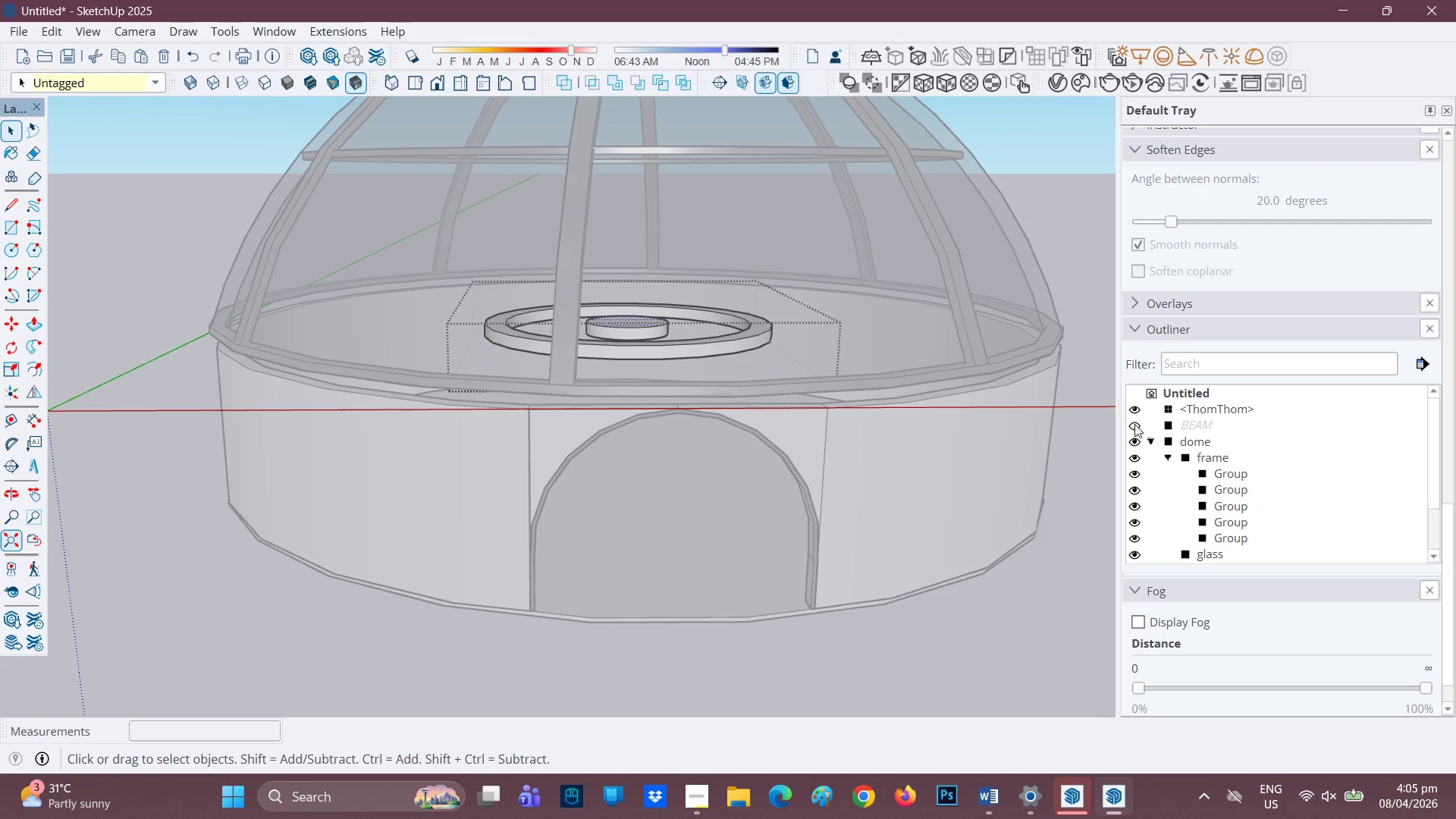 
left_click([1134, 424])
 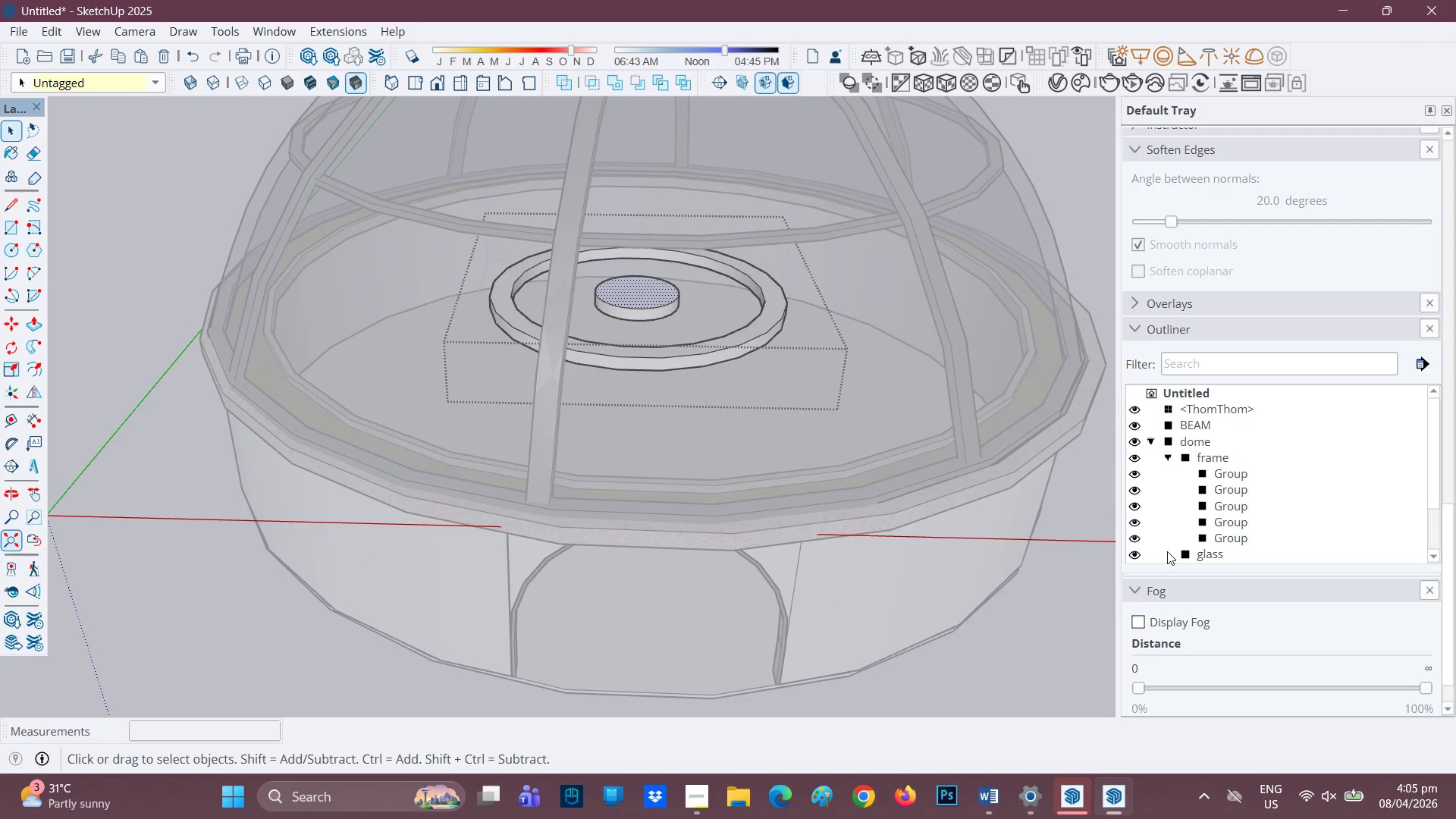 
wait(13.03)
 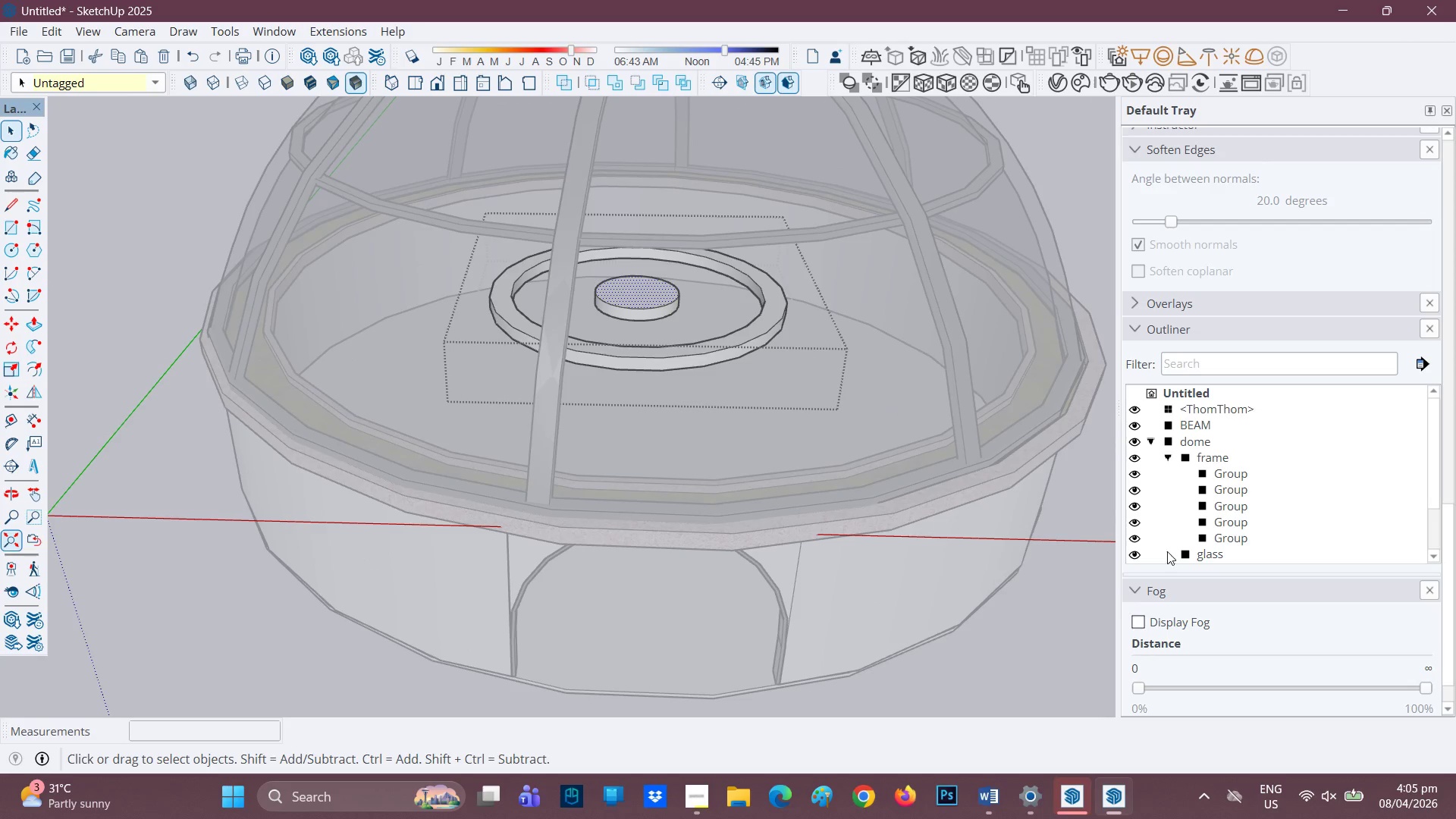 
left_click([1134, 457])
 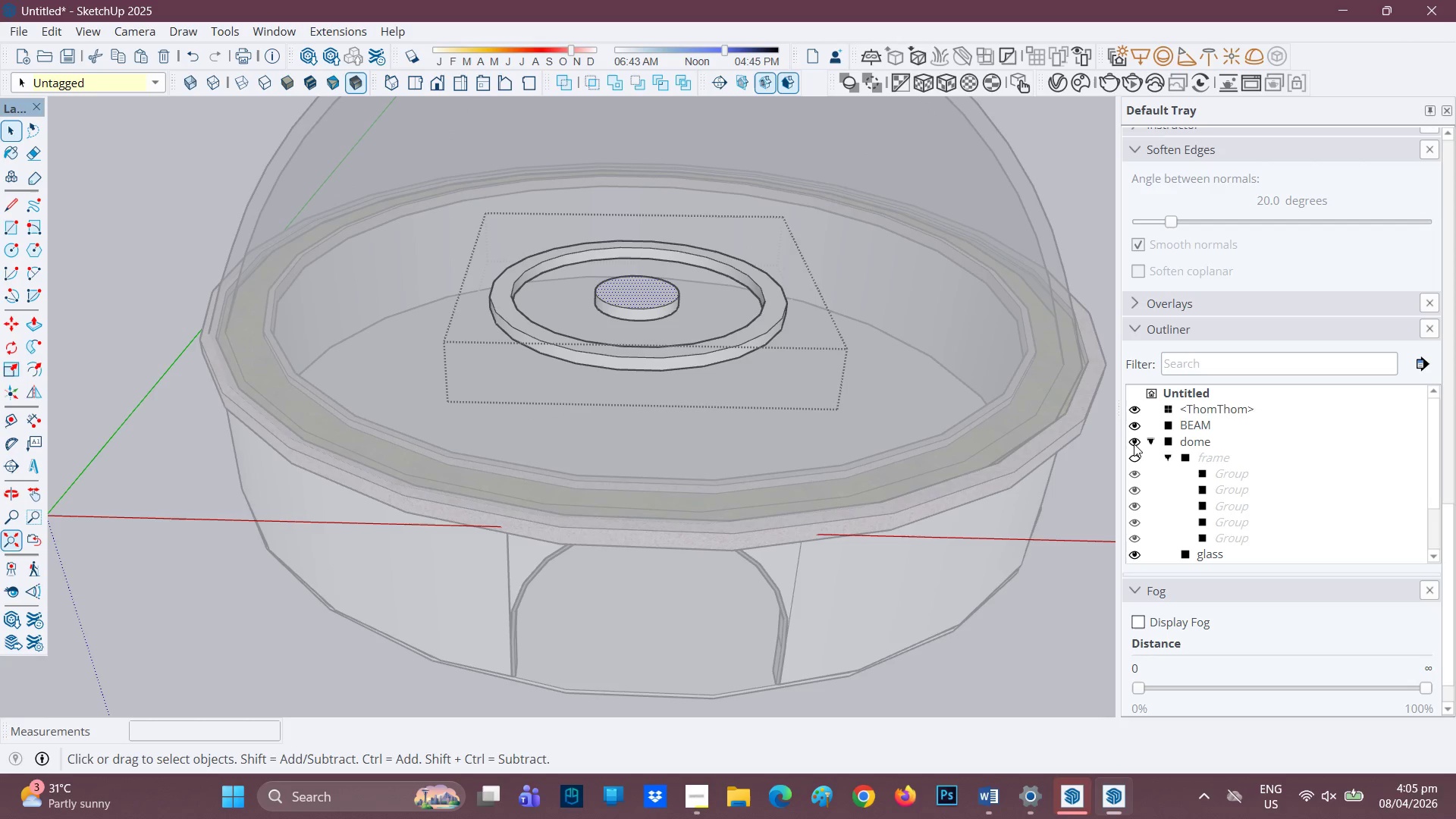 
left_click([1134, 444])
 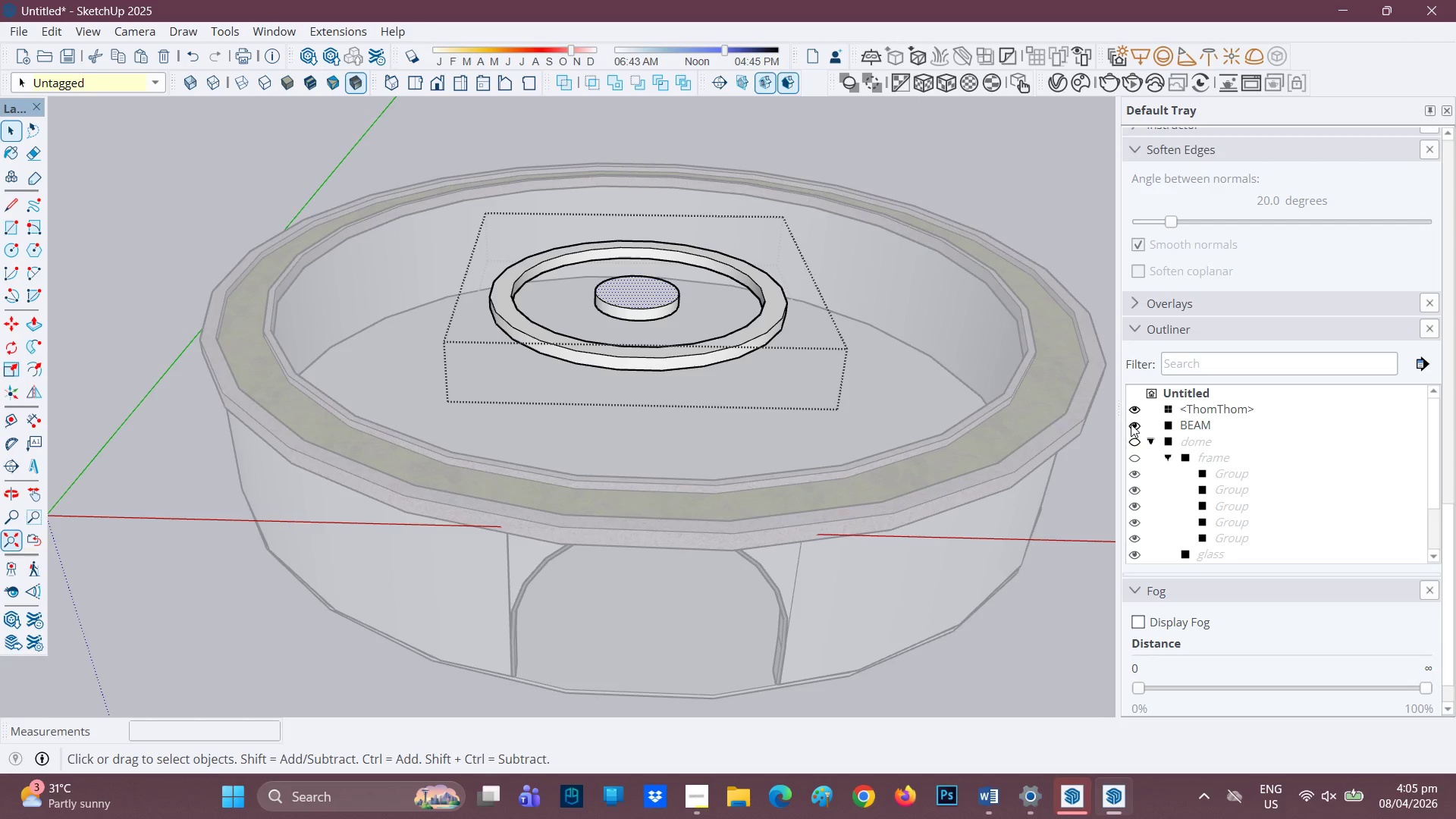 
left_click([1131, 424])
 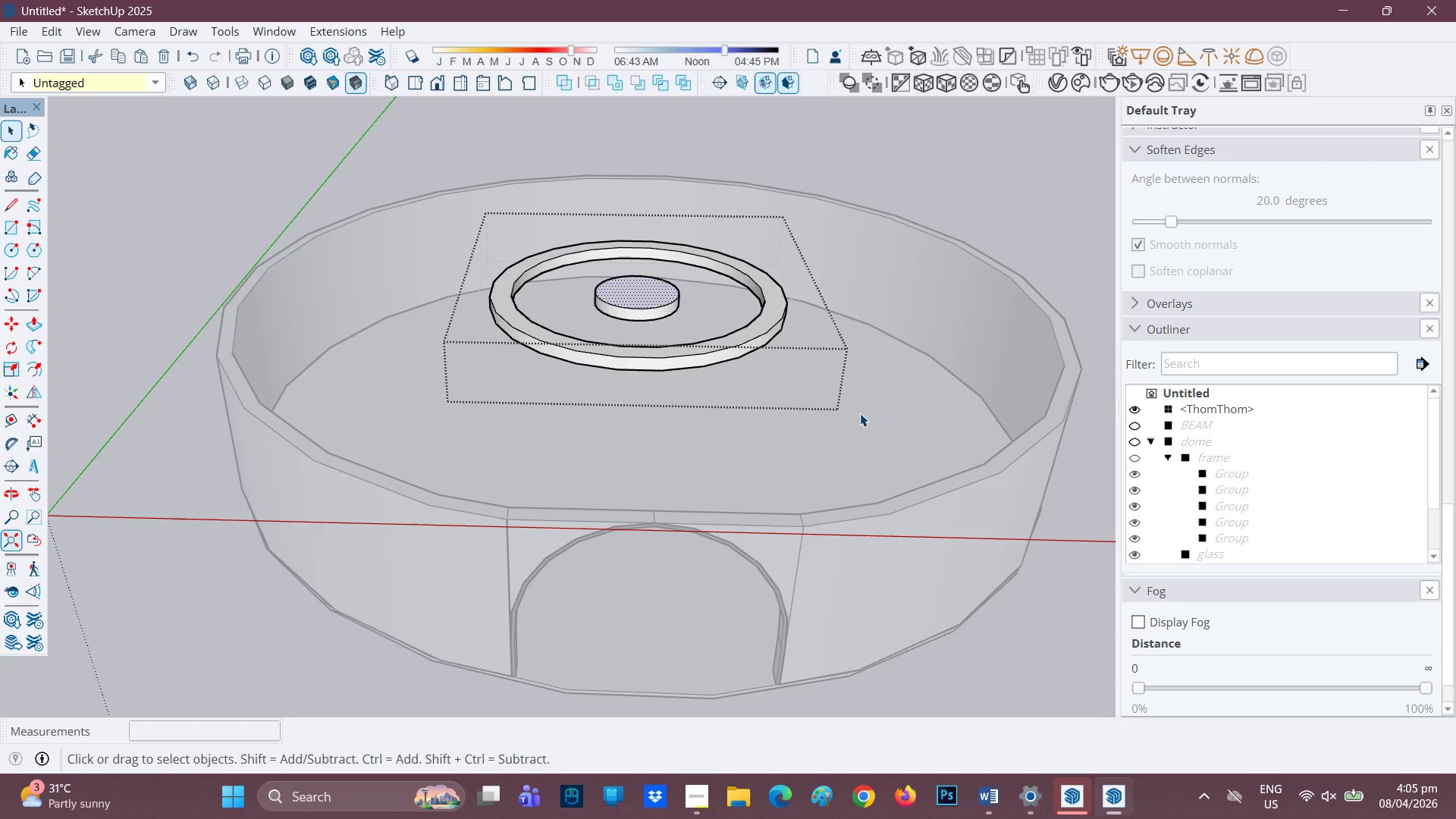 
scroll: coordinate [607, 177], scroll_direction: up, amount: 8.0
 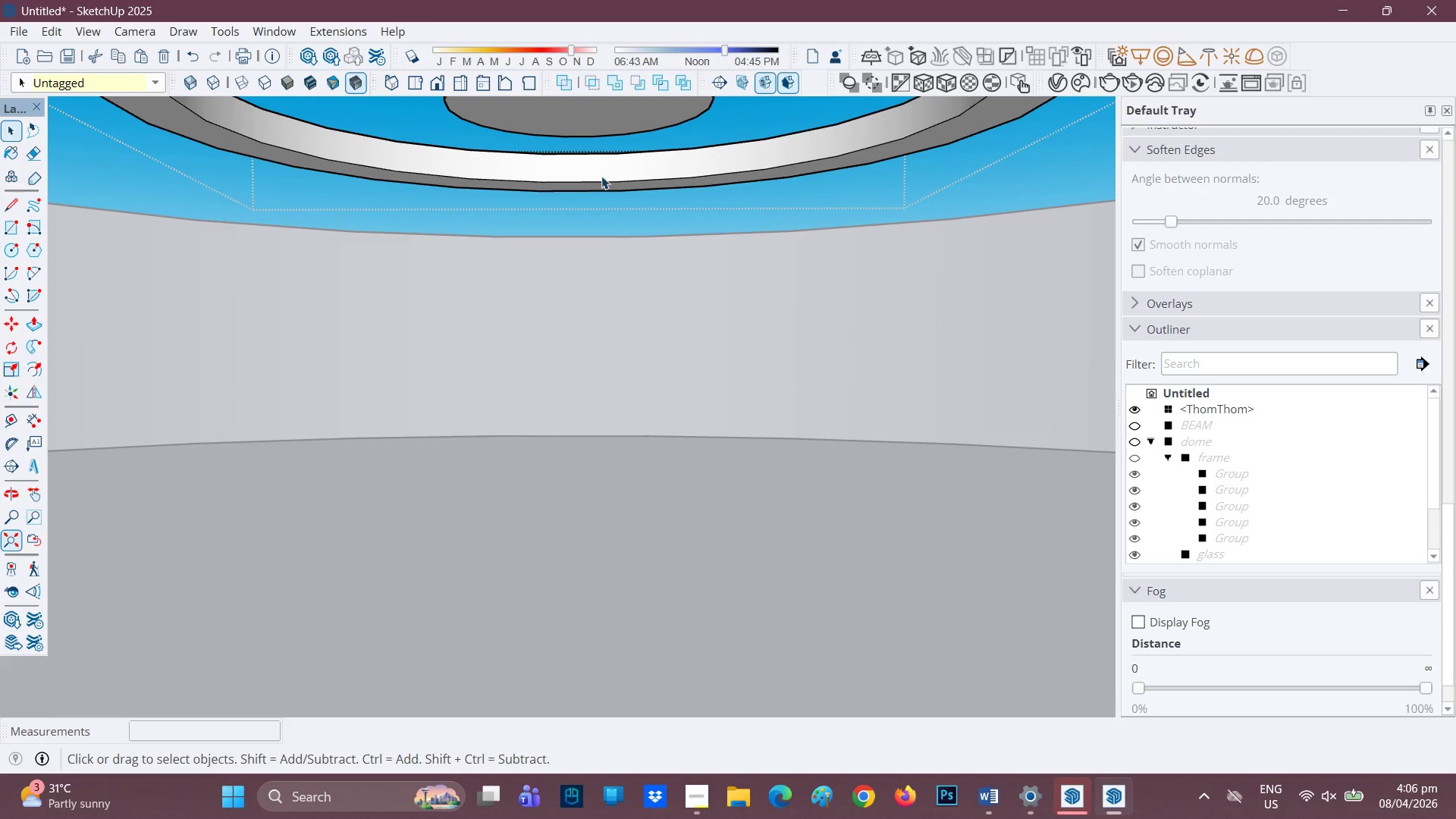 
scroll: coordinate [595, 187], scroll_direction: down, amount: 3.0
 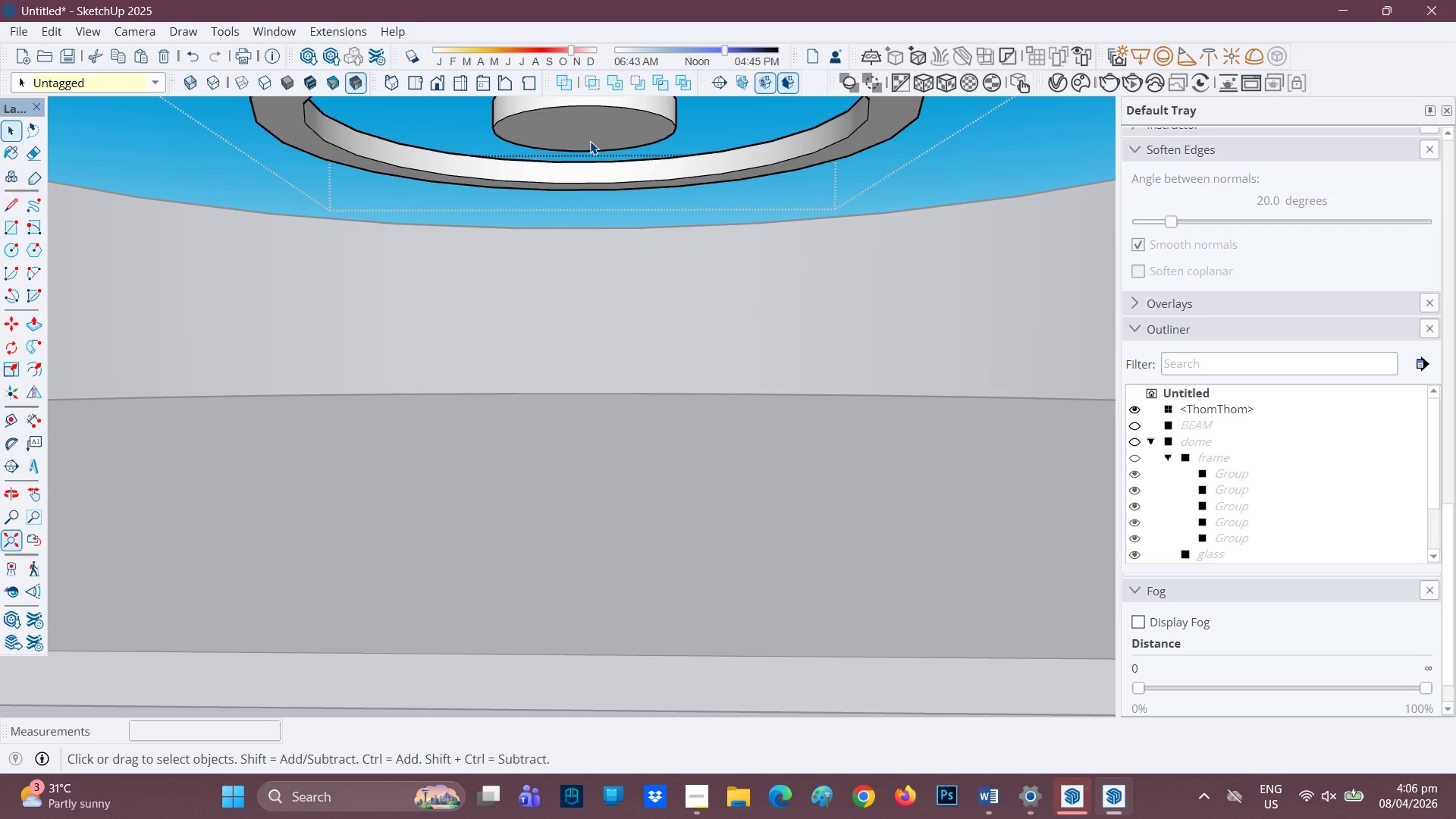 
left_click([590, 141])
 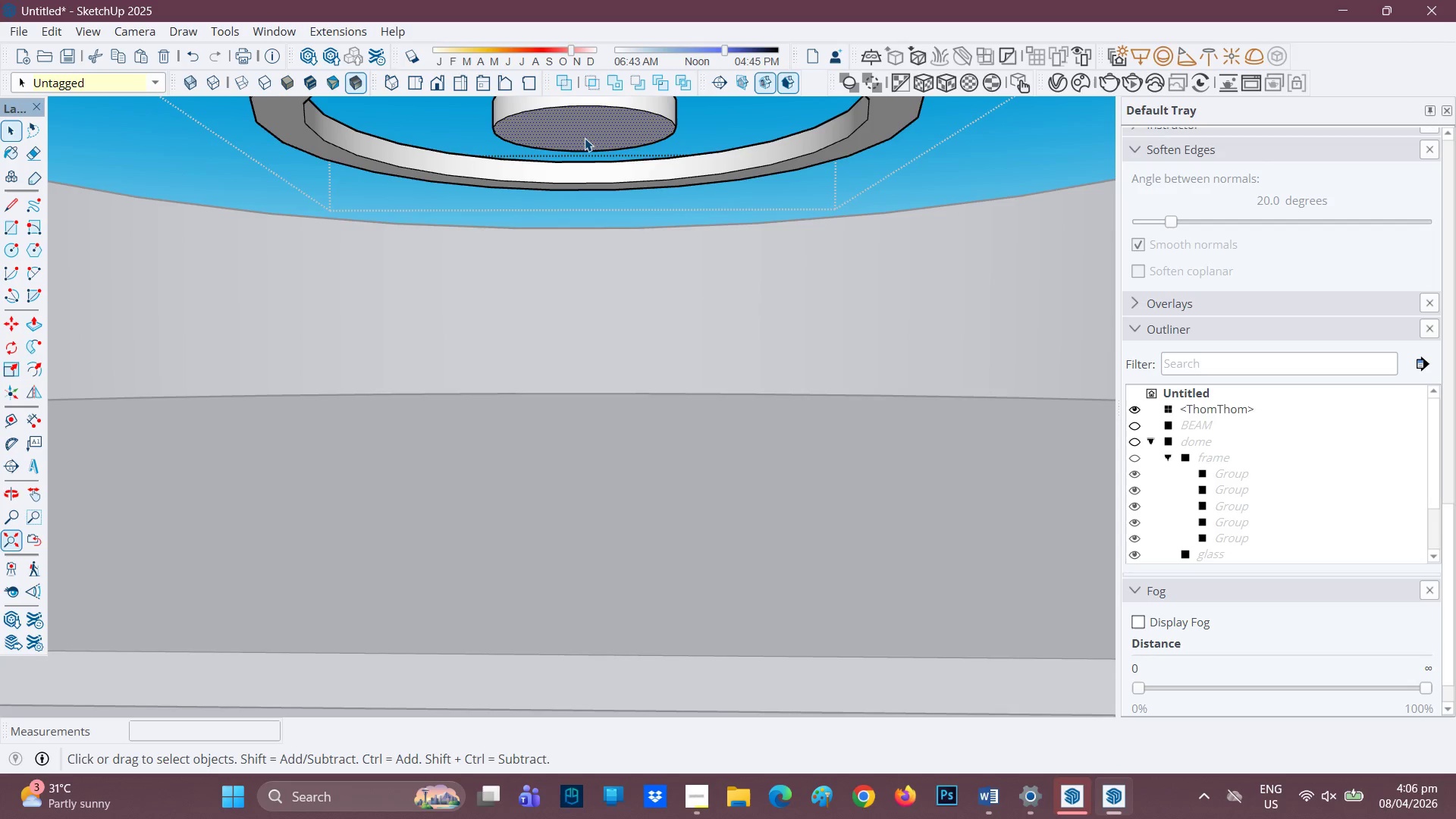 
scroll: coordinate [585, 137], scroll_direction: up, amount: 1.0
 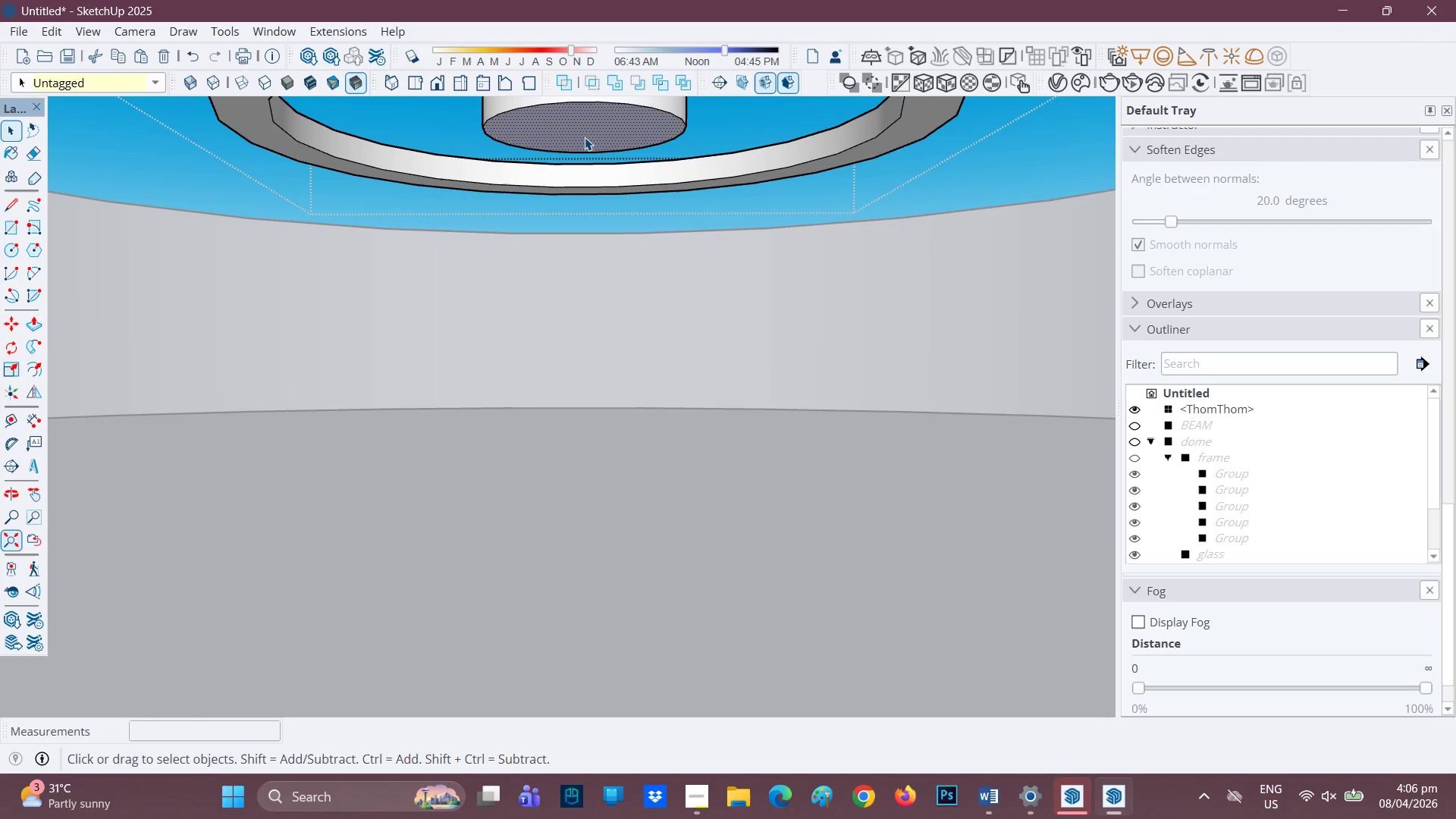 
key(L)
 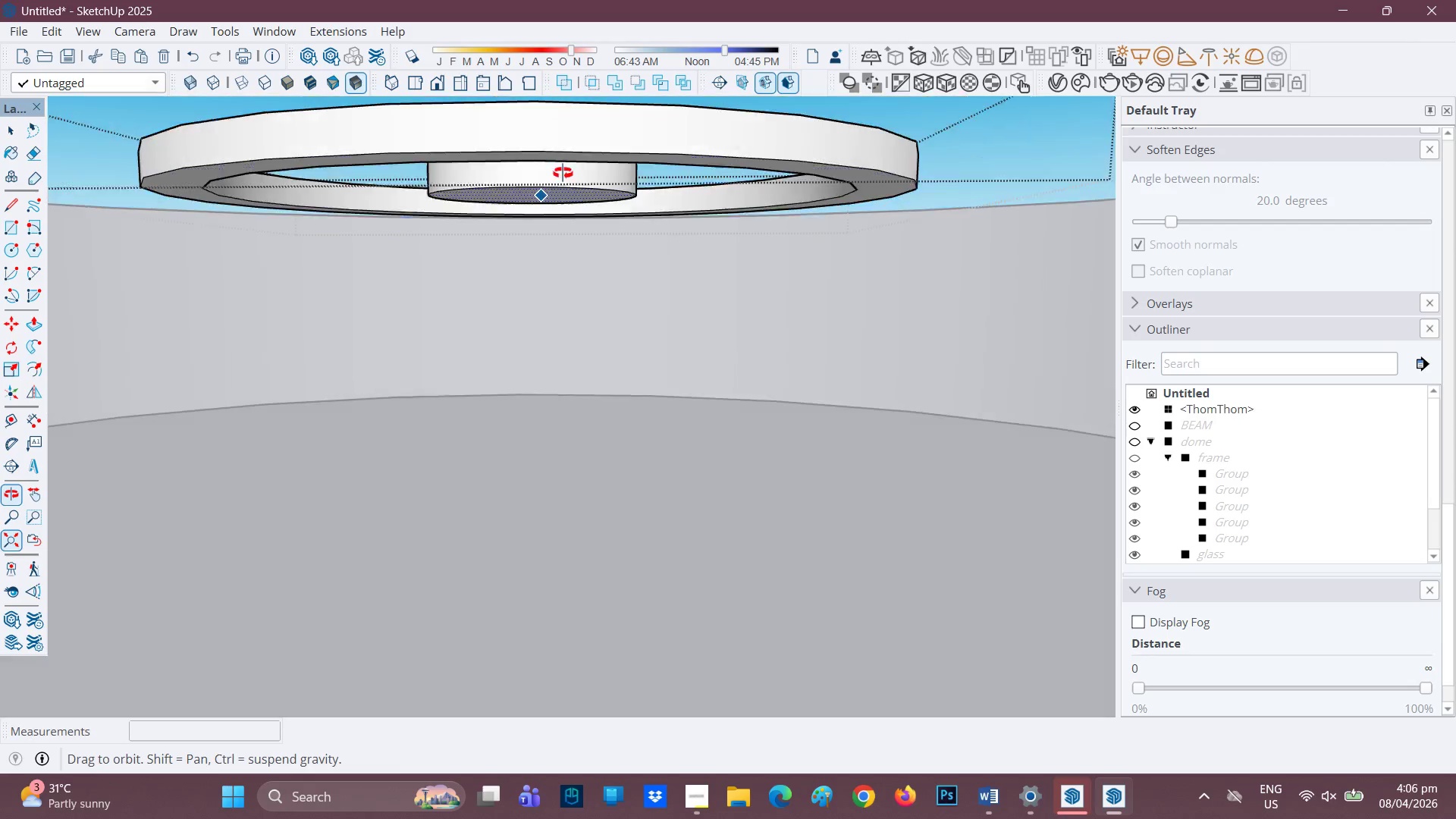 
scroll: coordinate [573, 241], scroll_direction: up, amount: 3.0
 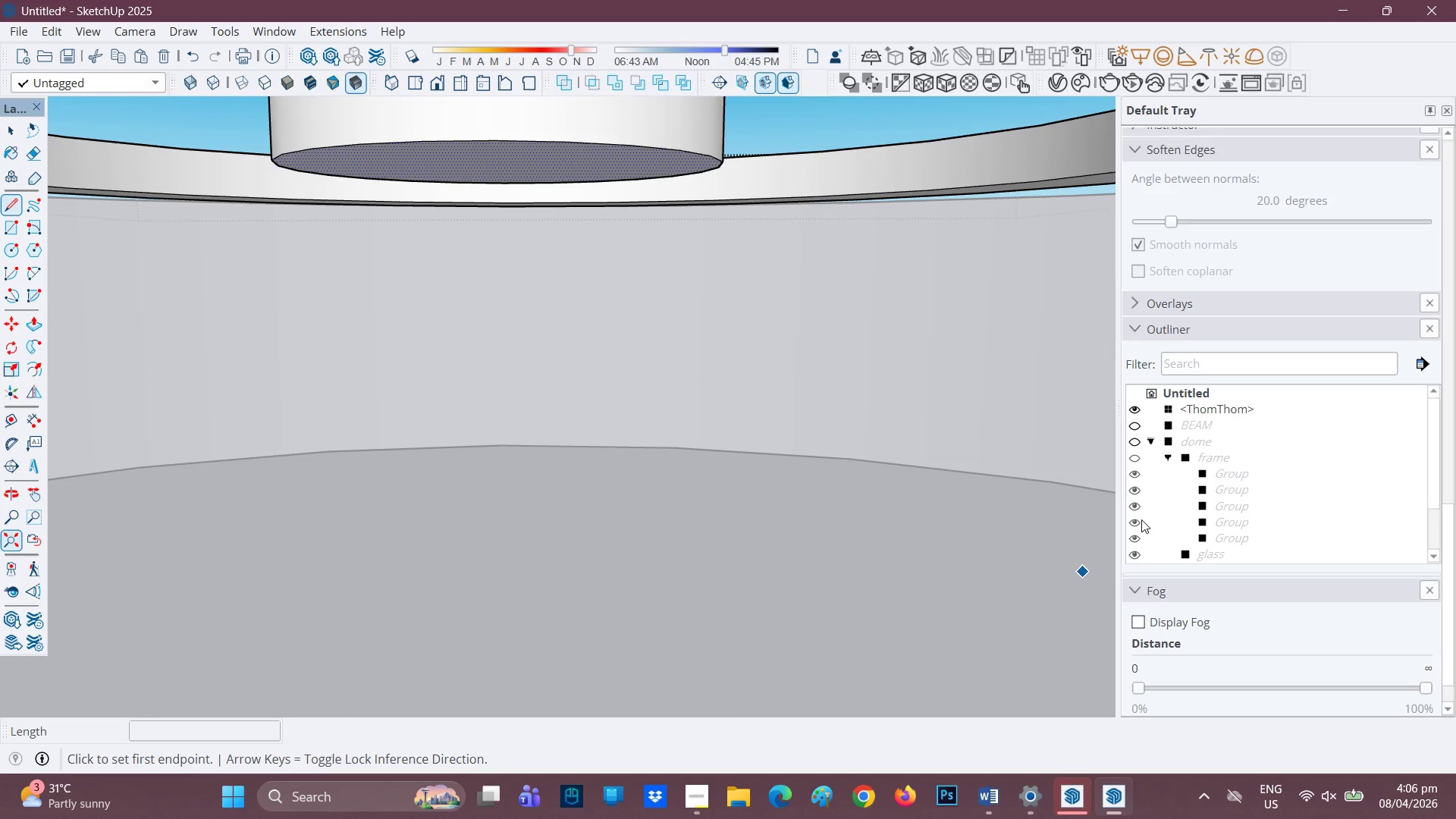 
scroll: coordinate [1176, 476], scroll_direction: down, amount: 1.0
 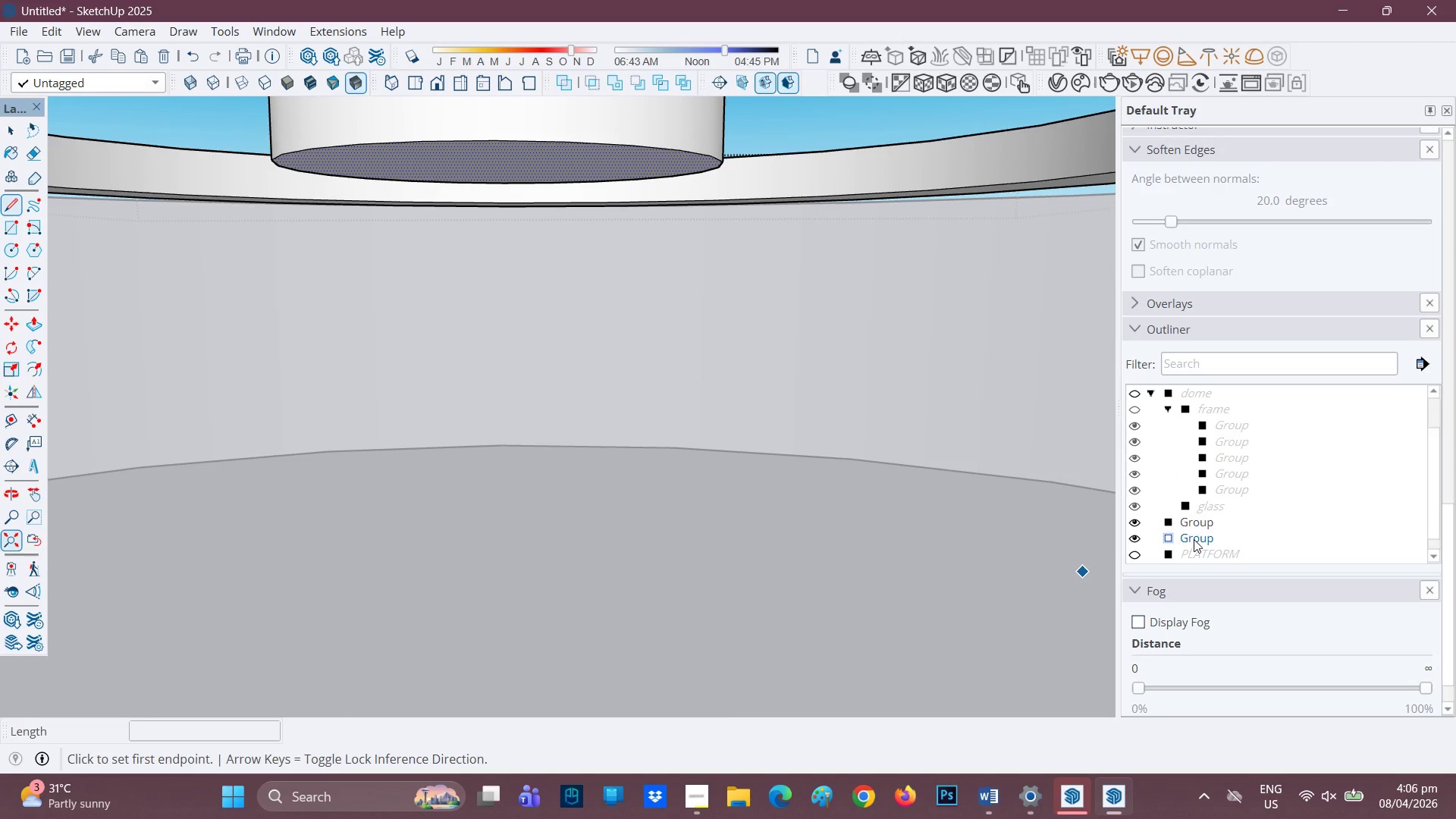 
key(Space)
 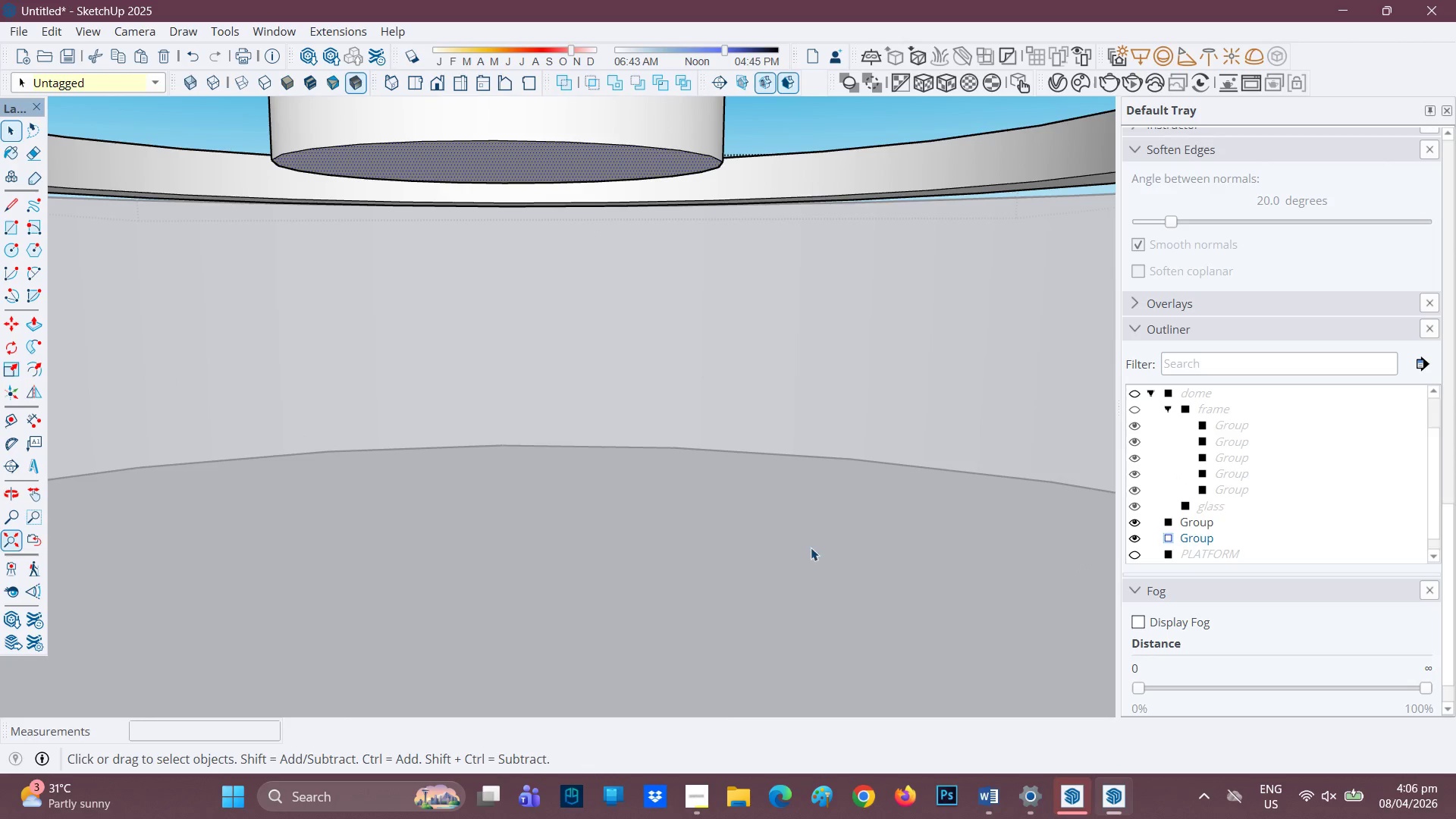 
left_click([802, 548])
 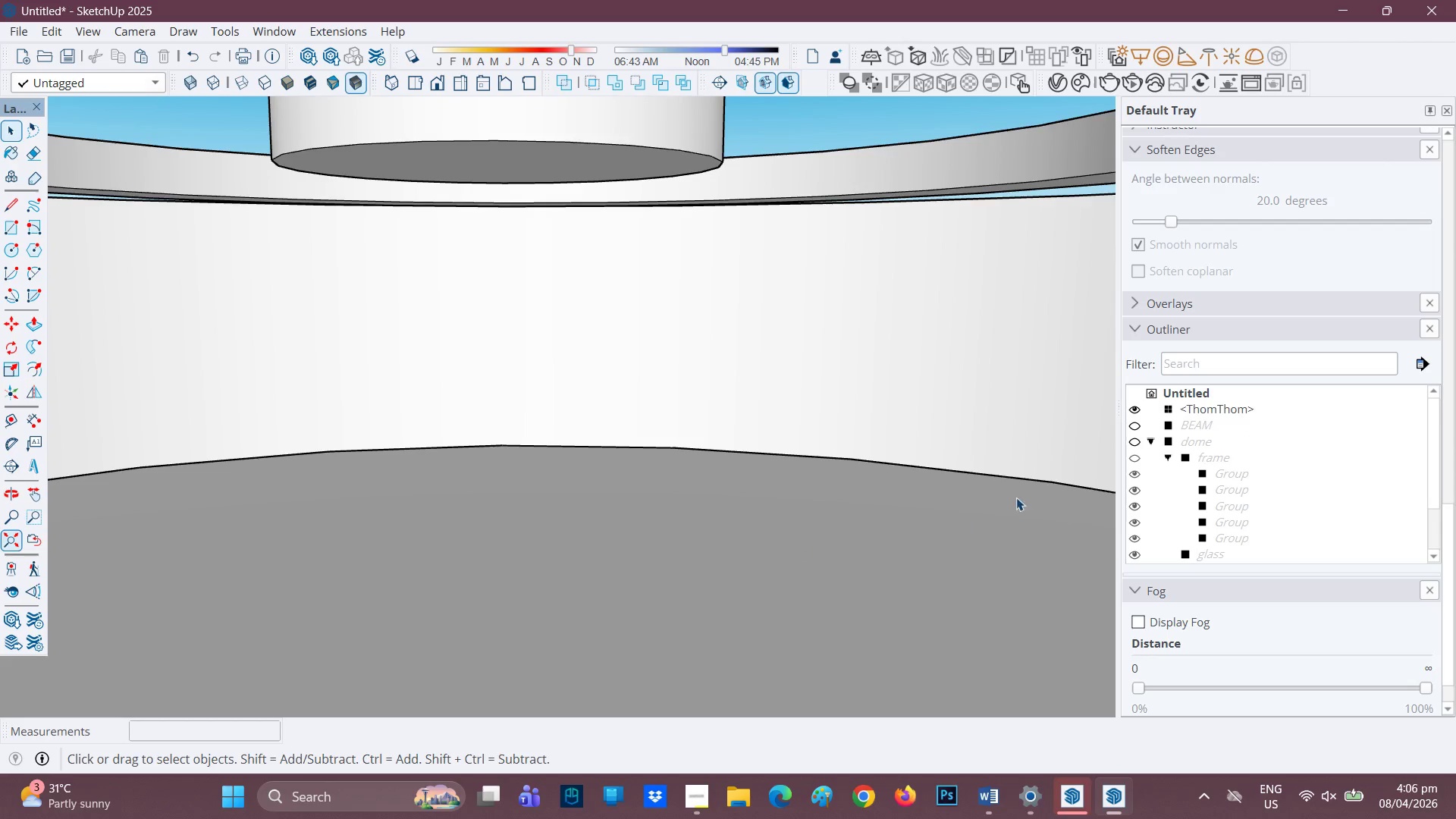 
scroll: coordinate [1213, 459], scroll_direction: none, amount: 0.0
 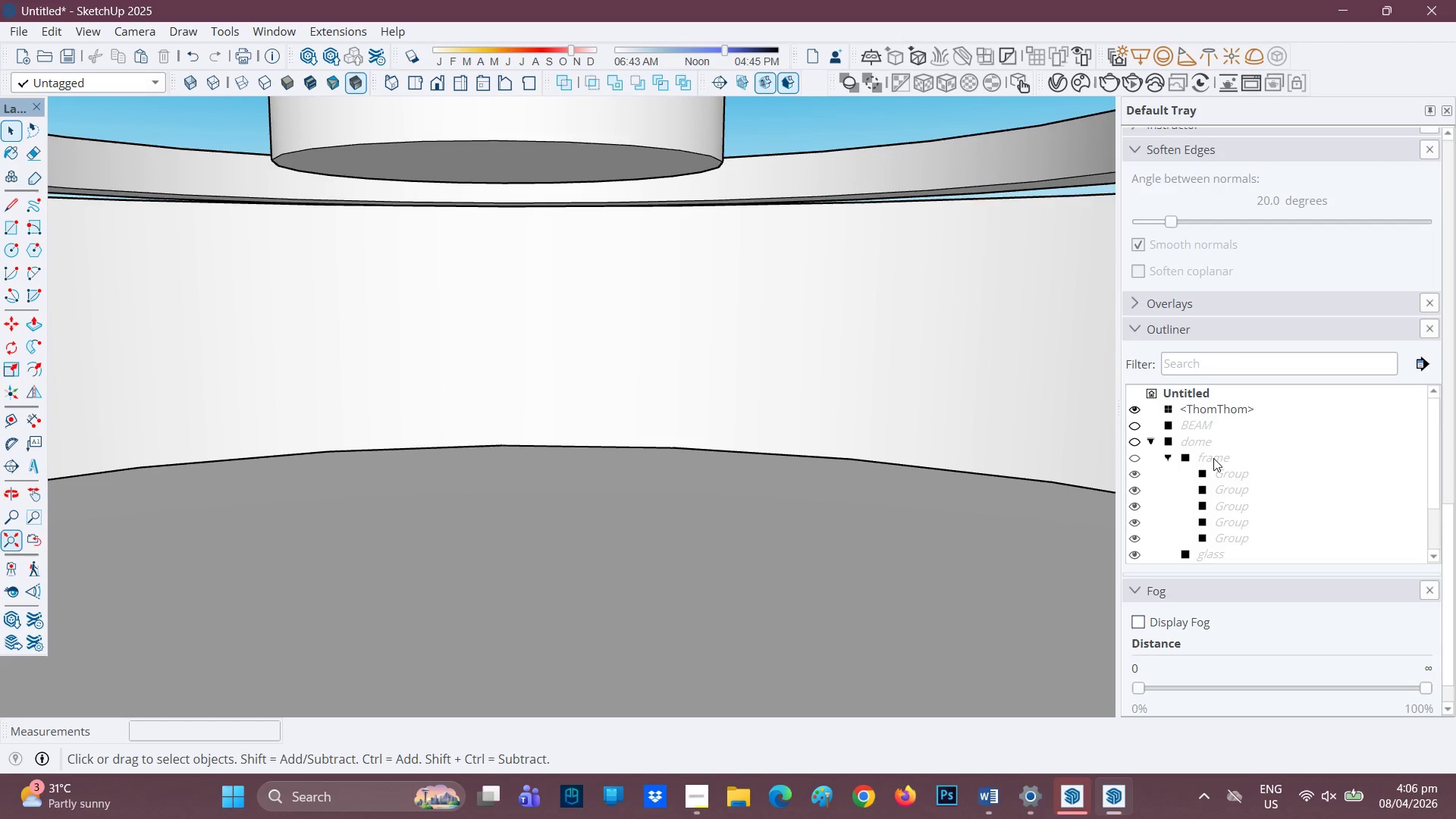 
scroll: coordinate [1177, 469], scroll_direction: down, amount: 2.0
 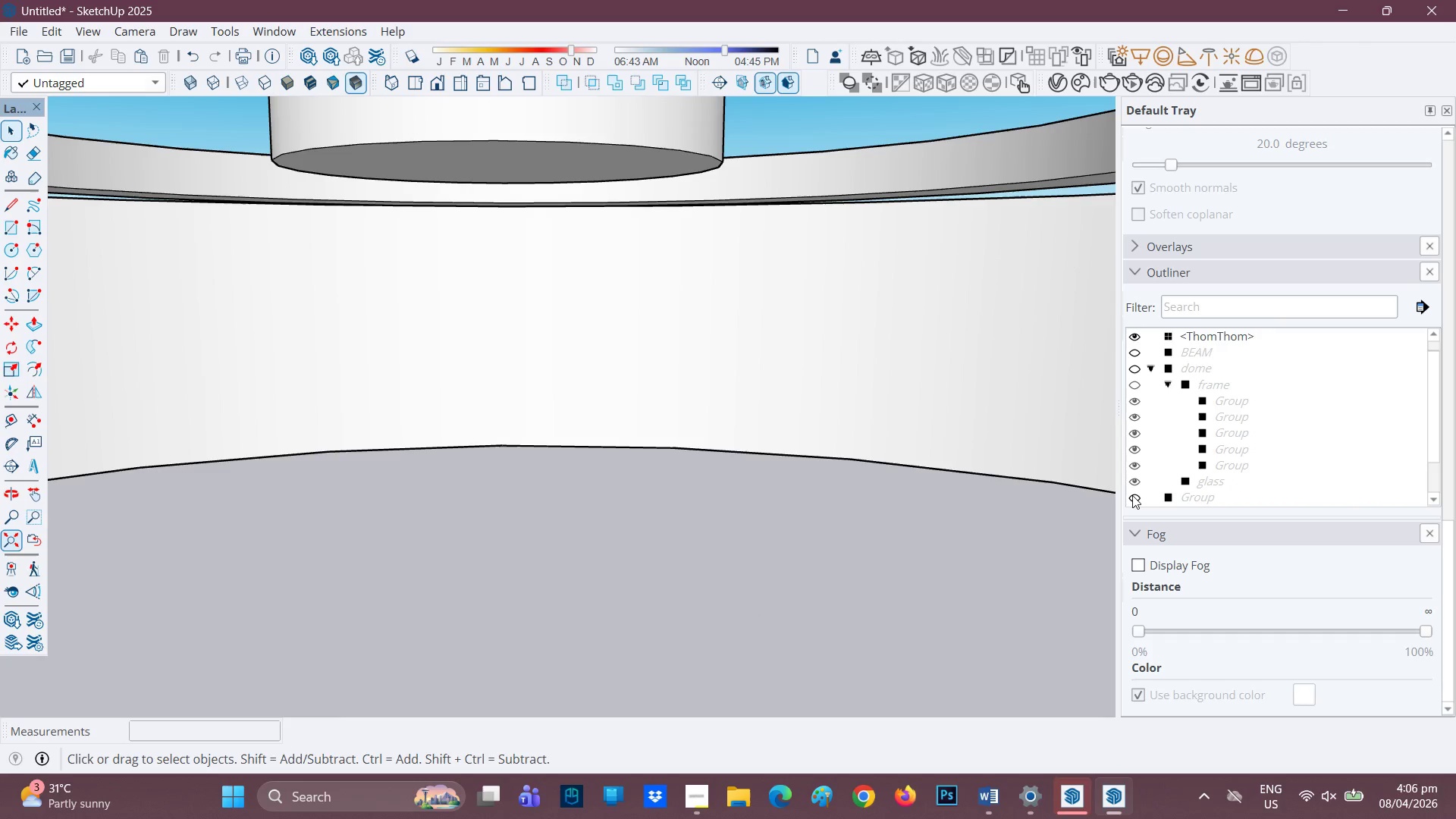 
left_click([1132, 495])
 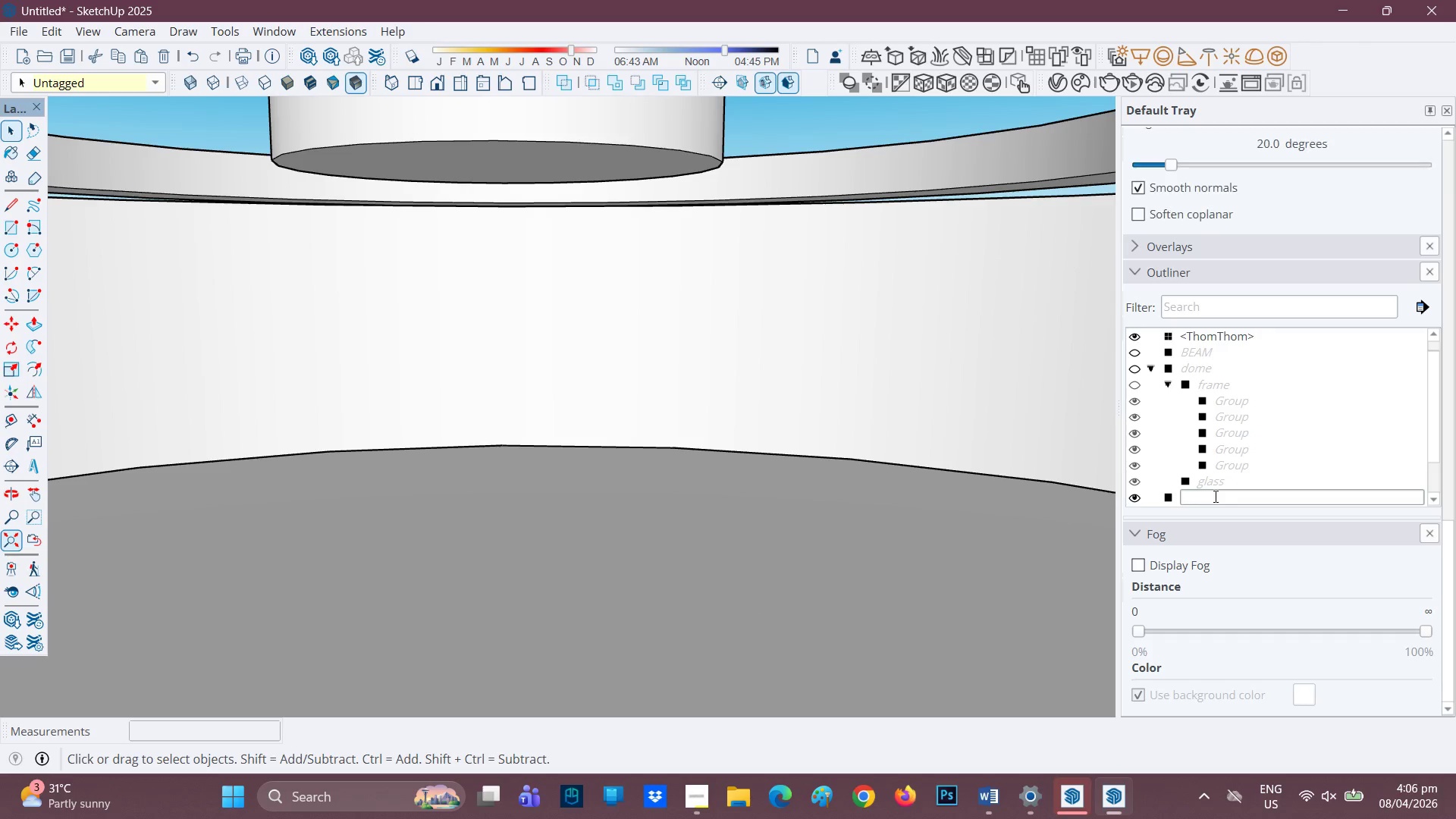 
type(FLOOR)
 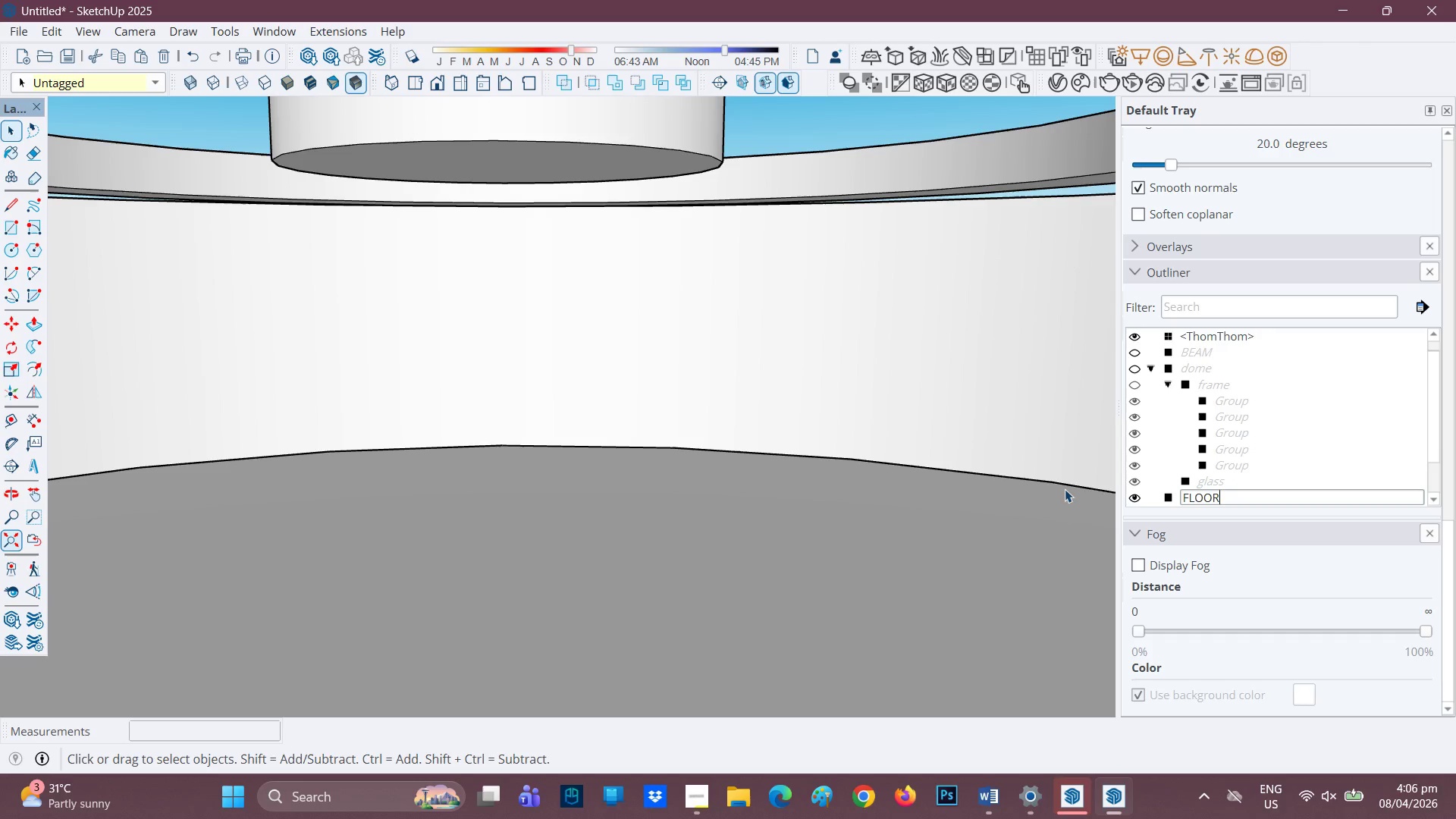 
key(Space)
 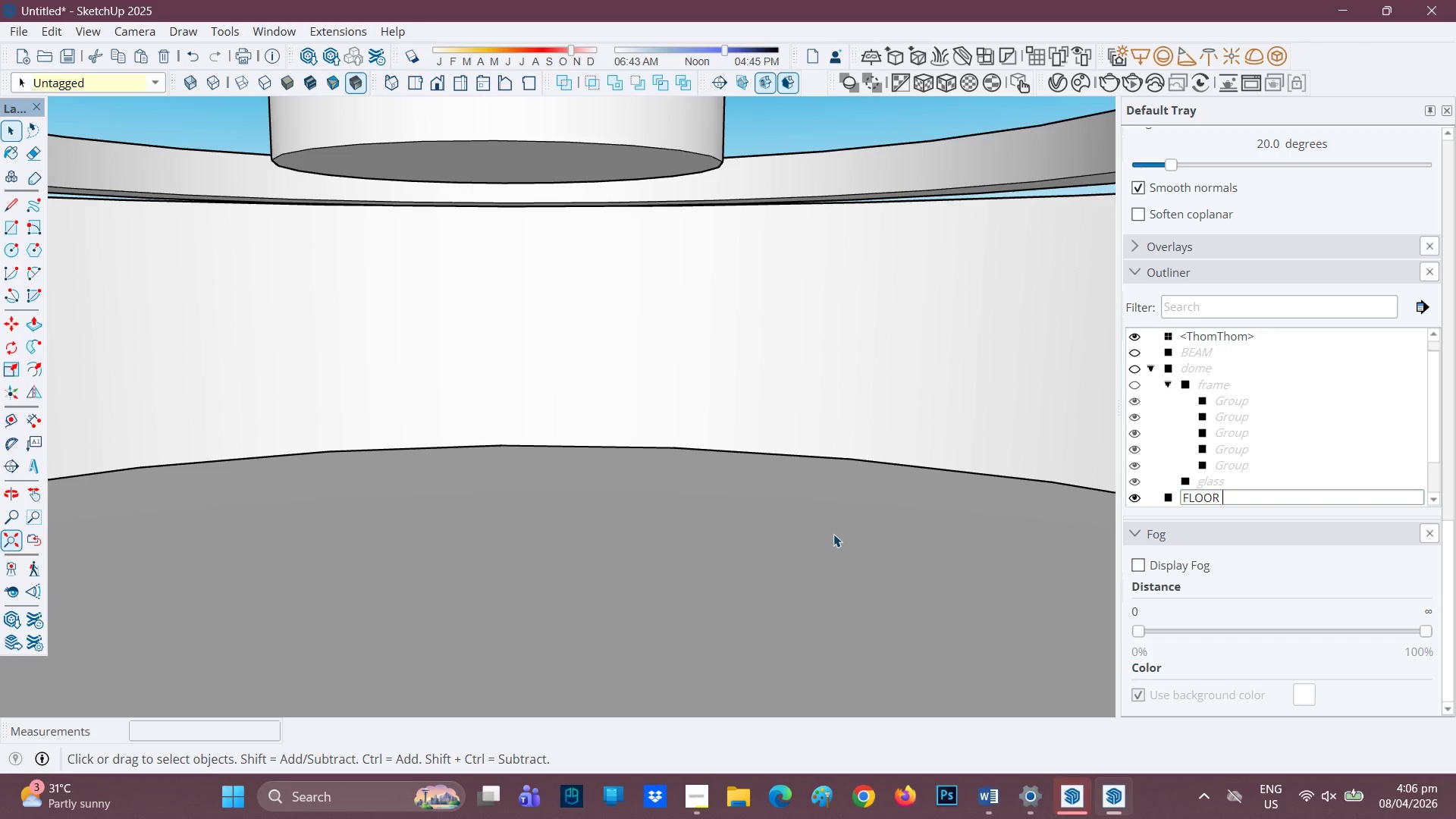 
left_click([833, 534])
 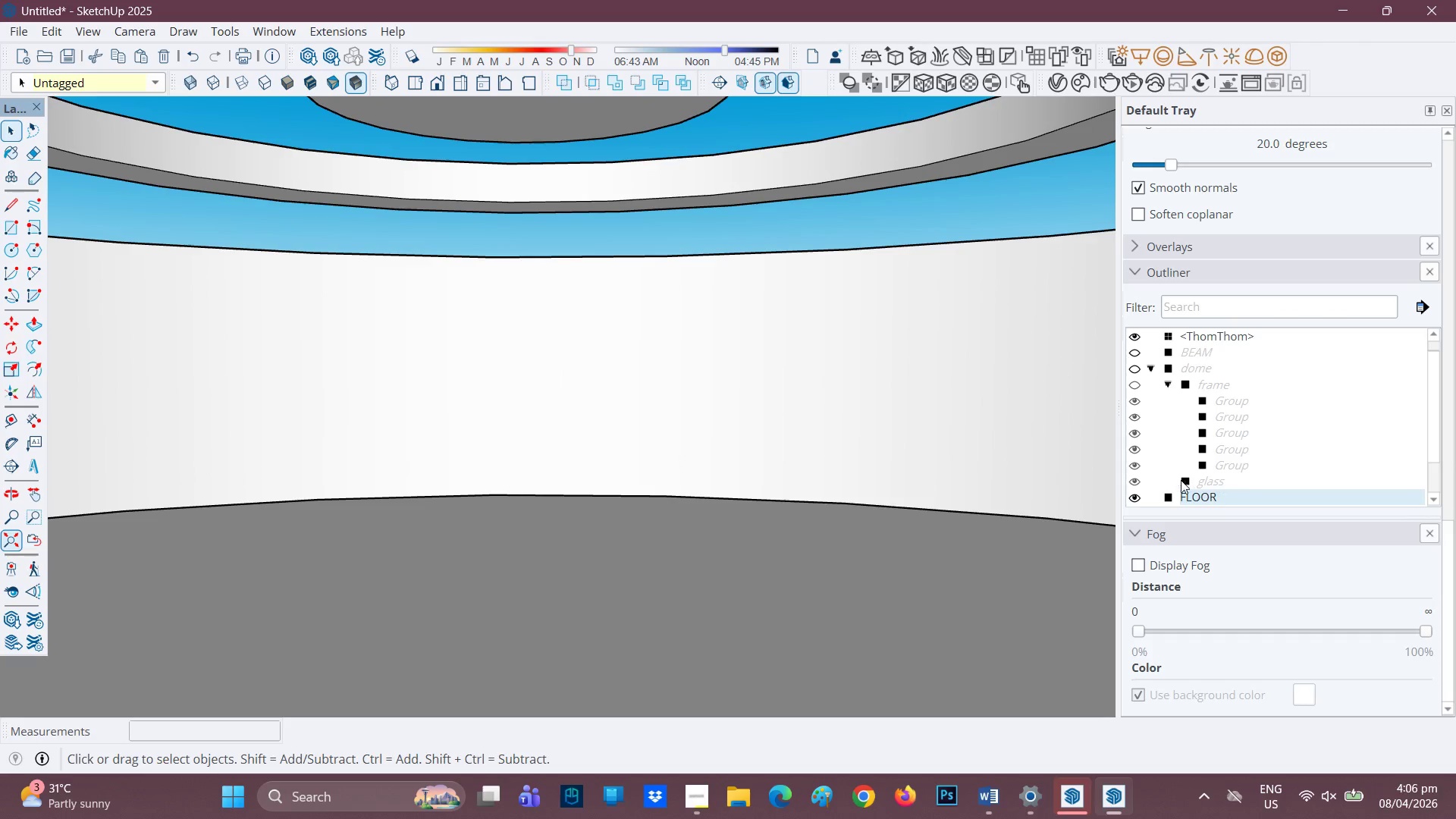 
left_click([1136, 503])
 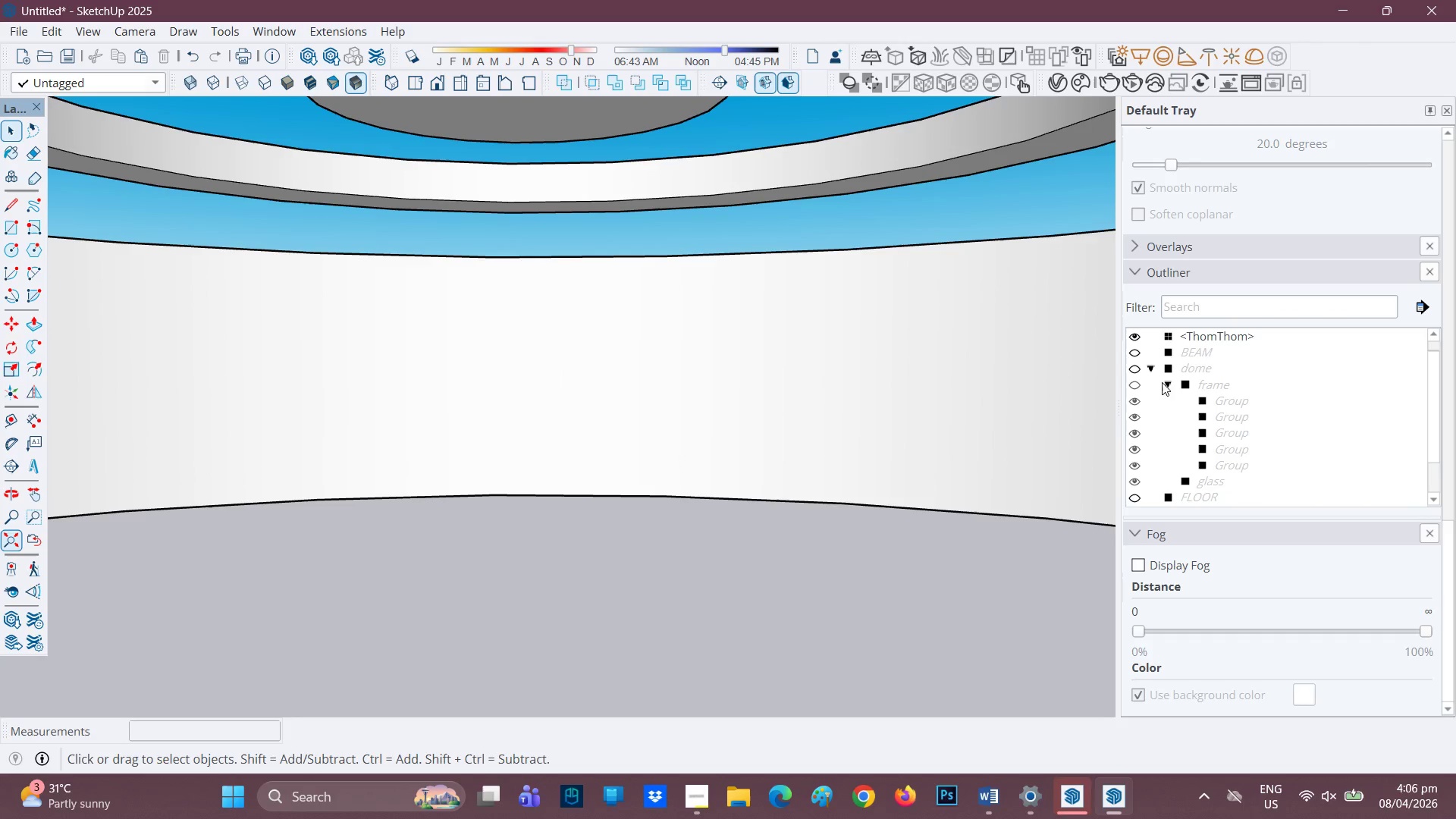 
scroll: coordinate [1178, 425], scroll_direction: up, amount: 1.0
 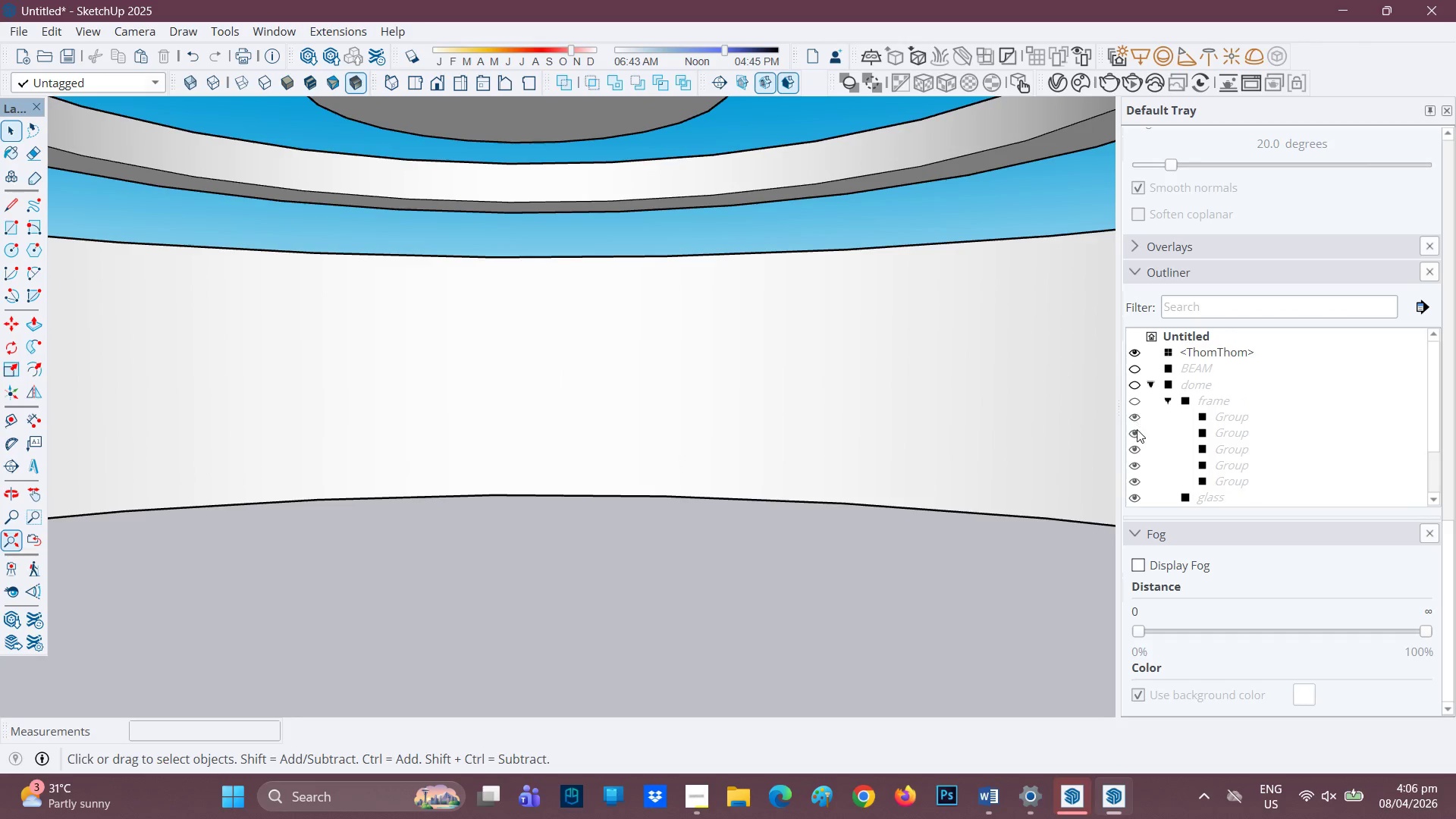 
scroll: coordinate [1189, 426], scroll_direction: down, amount: 2.0
 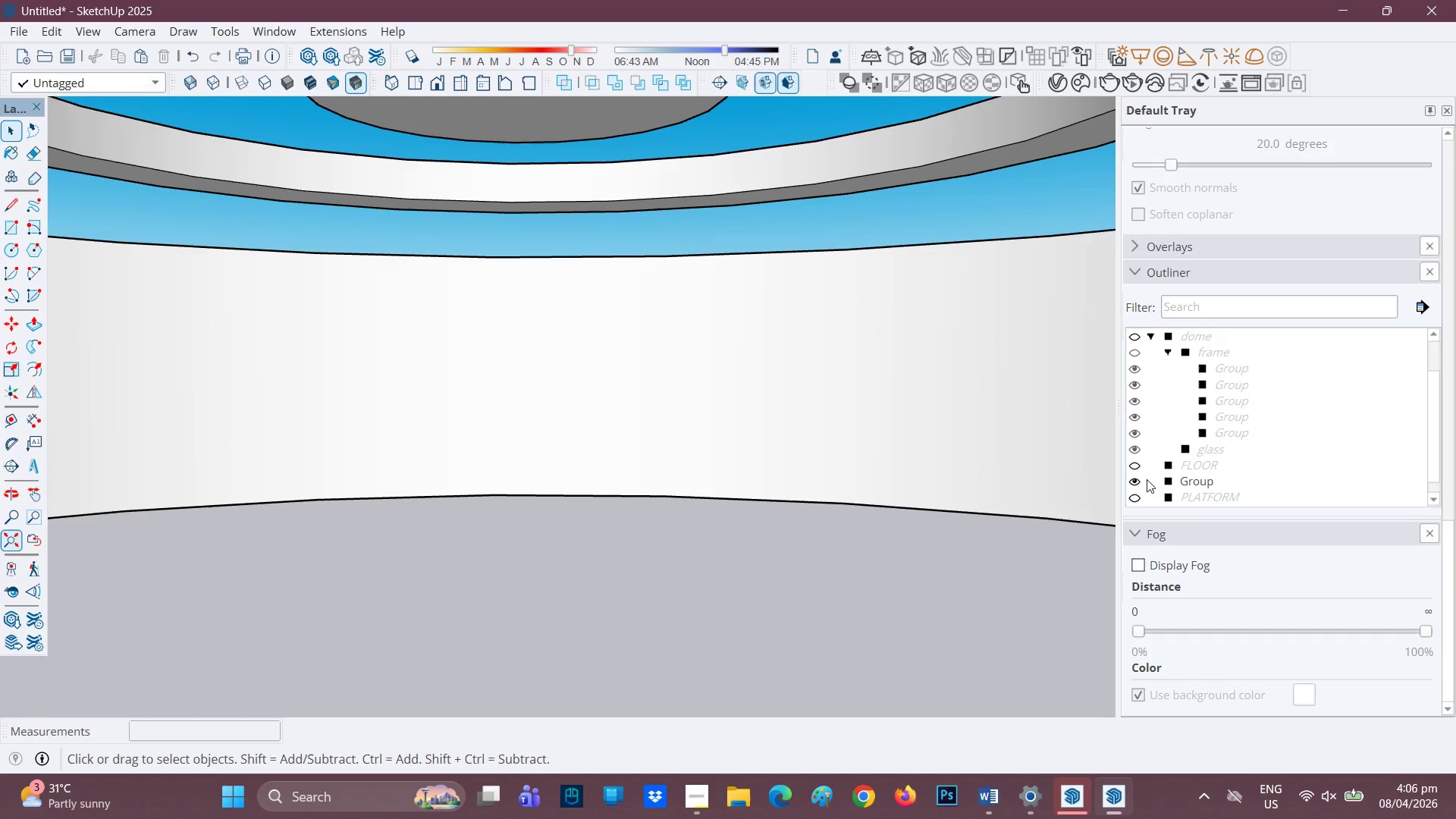 
left_click([1138, 485])
 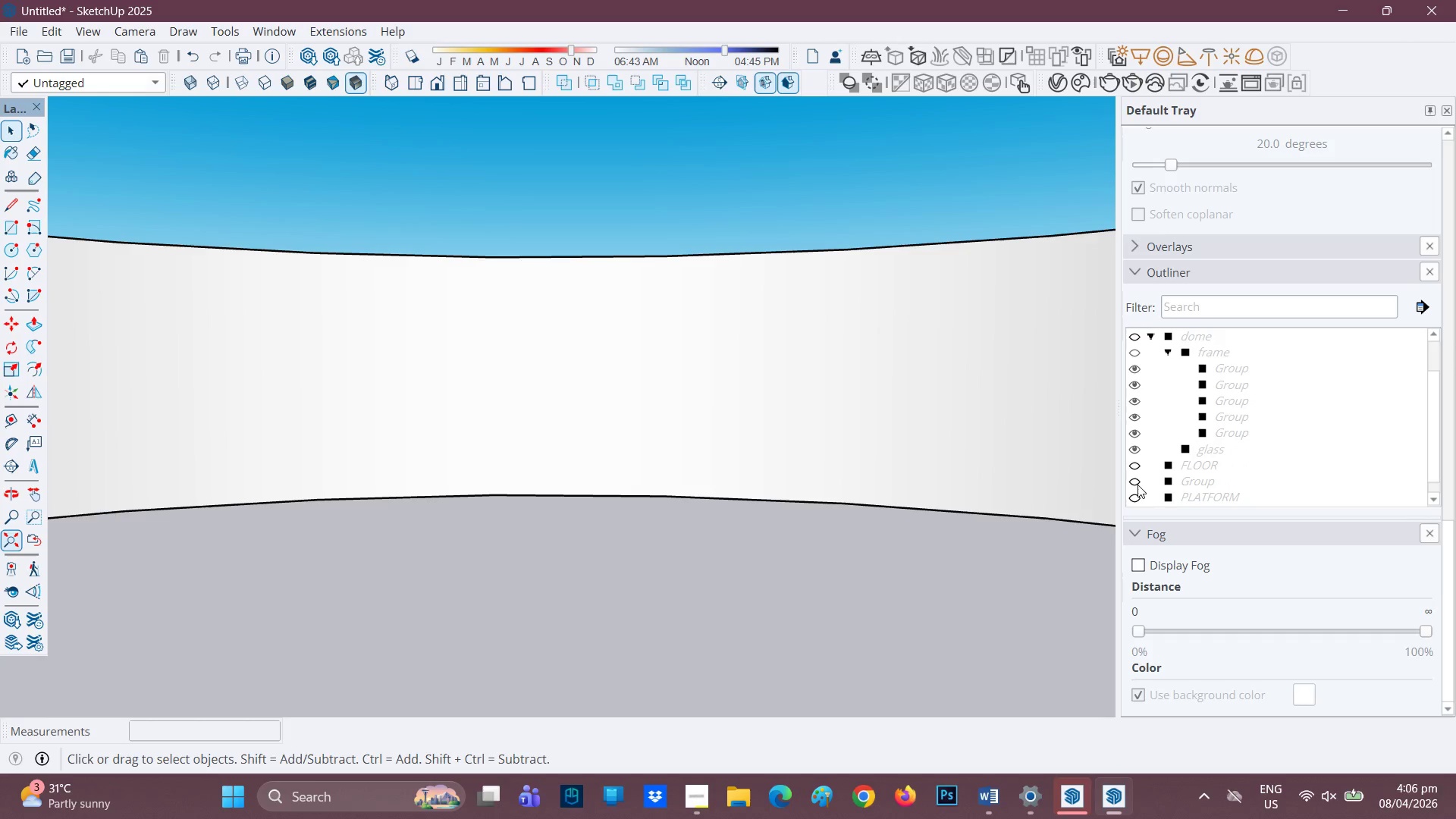 
left_click([1138, 485])
 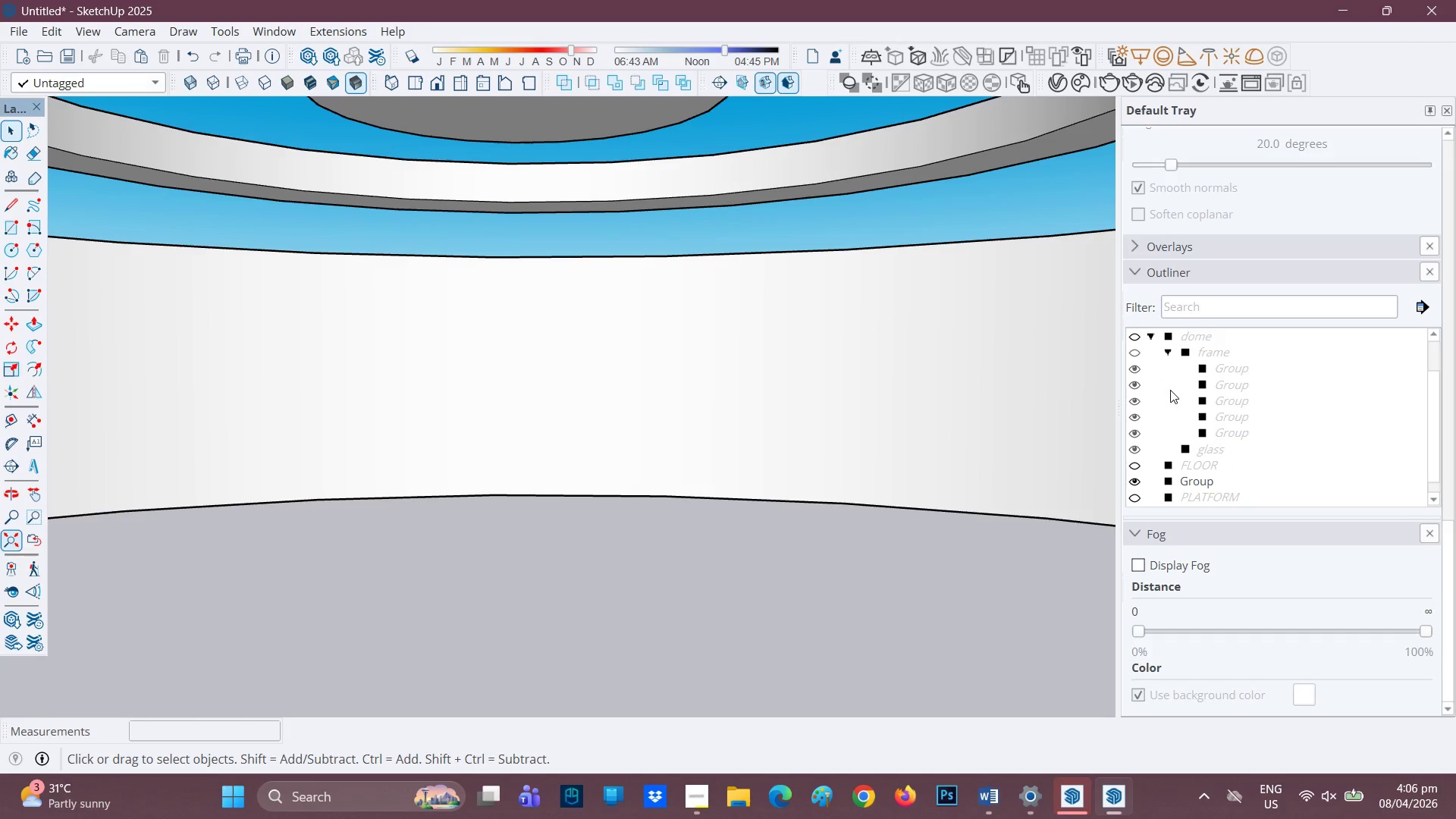 
scroll: coordinate [1178, 396], scroll_direction: up, amount: 2.0
 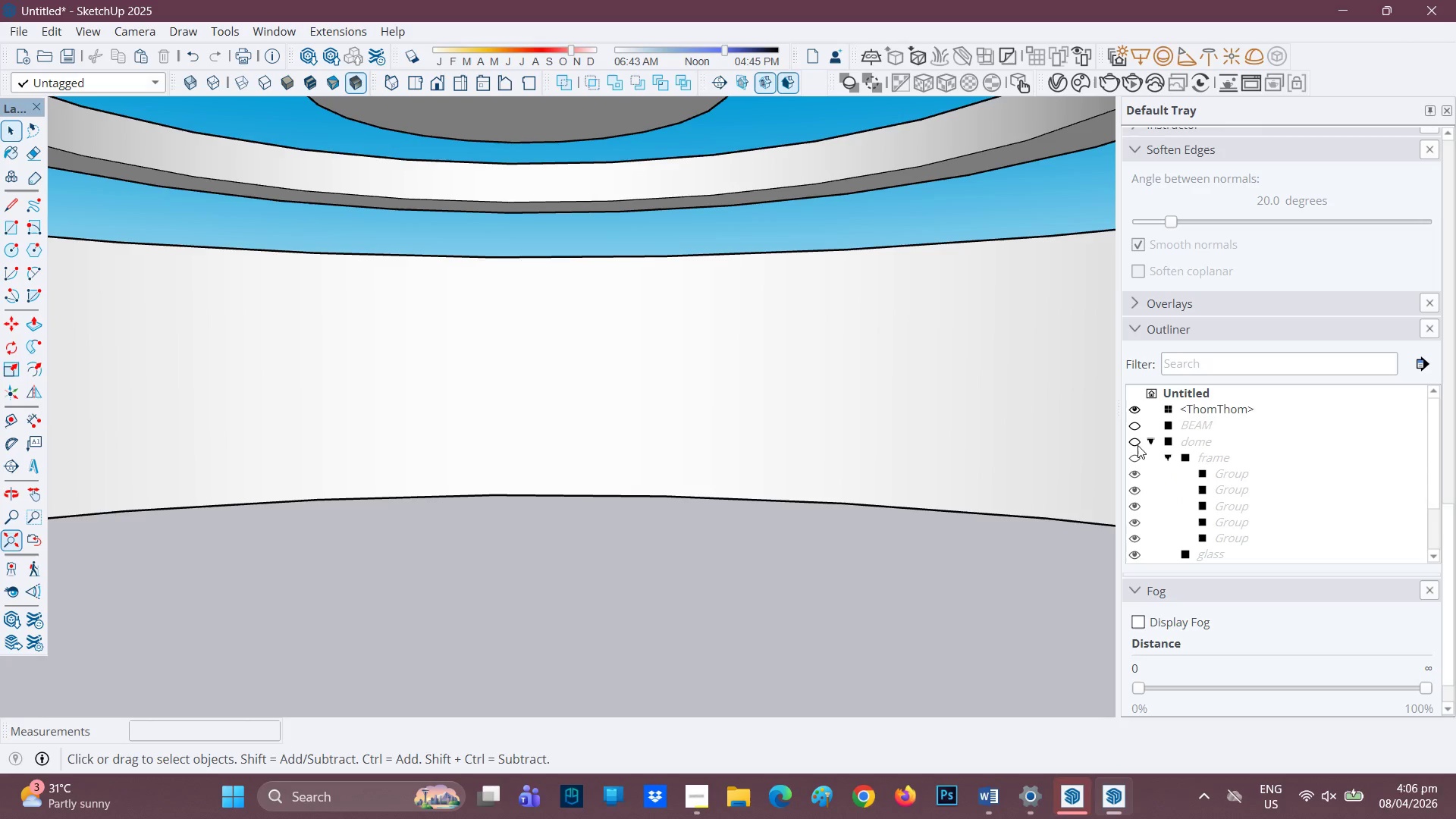 
scroll: coordinate [1138, 454], scroll_direction: down, amount: 1.0
 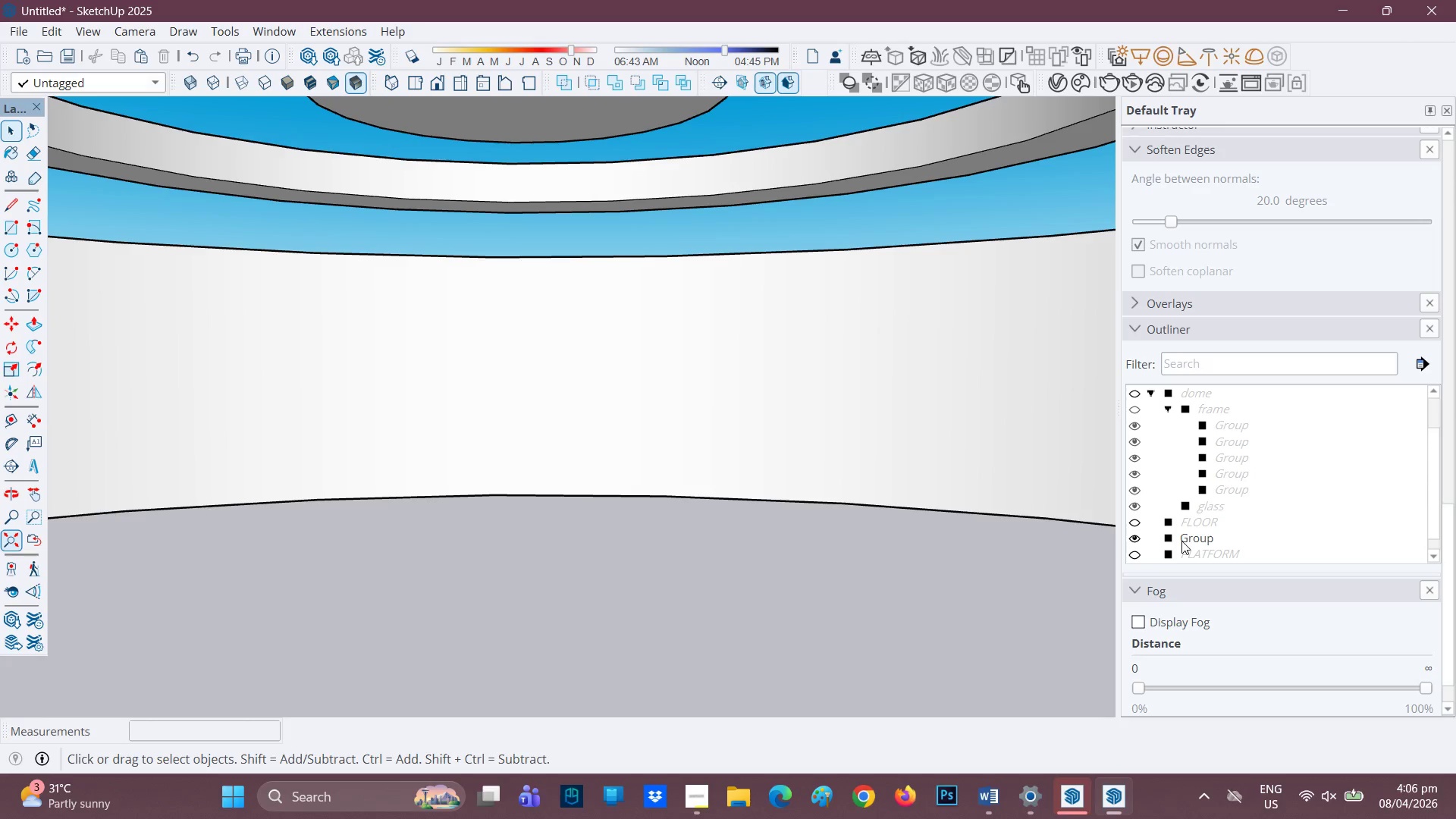 
left_click([1181, 541])
 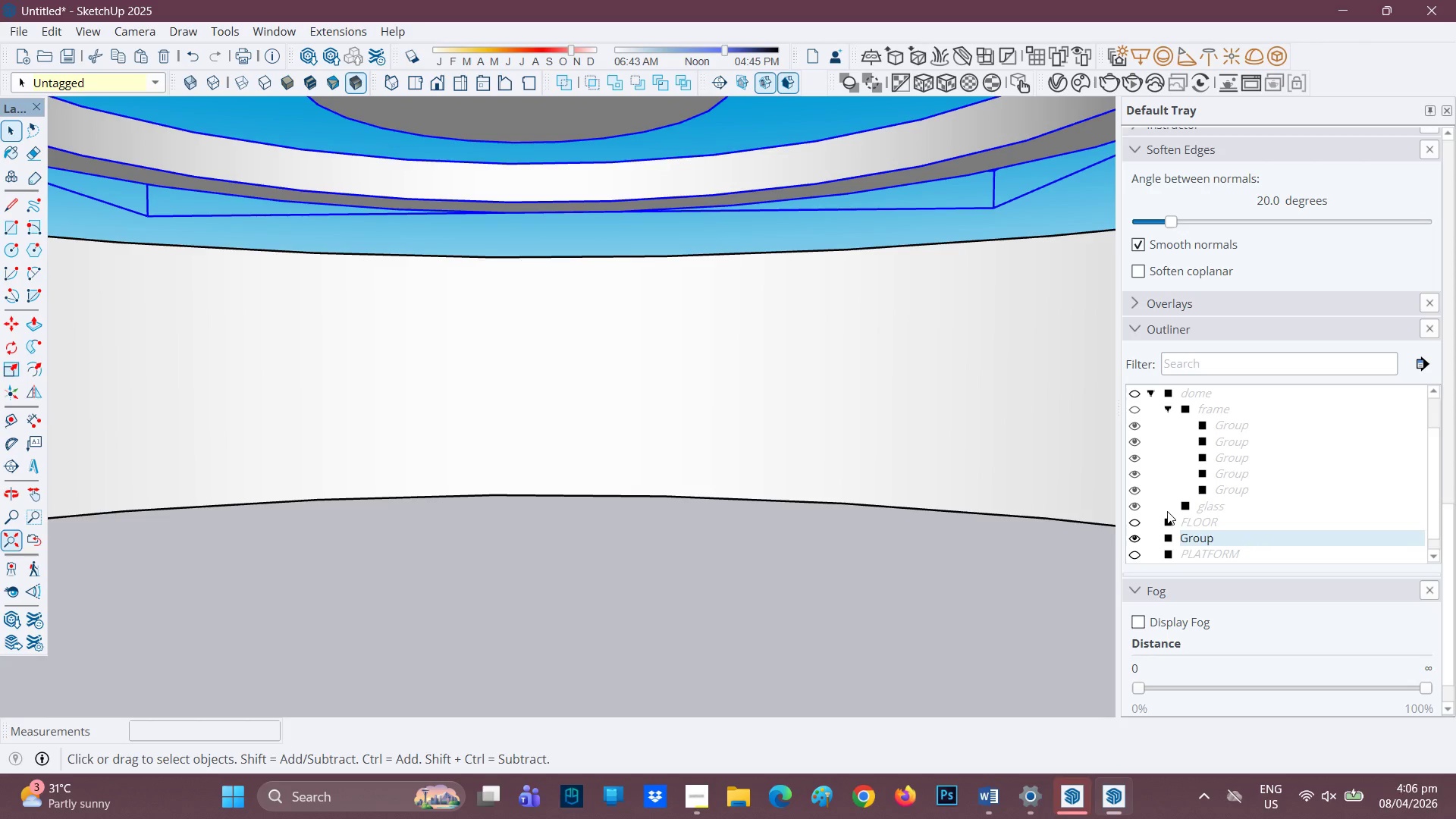 
key(Space)
 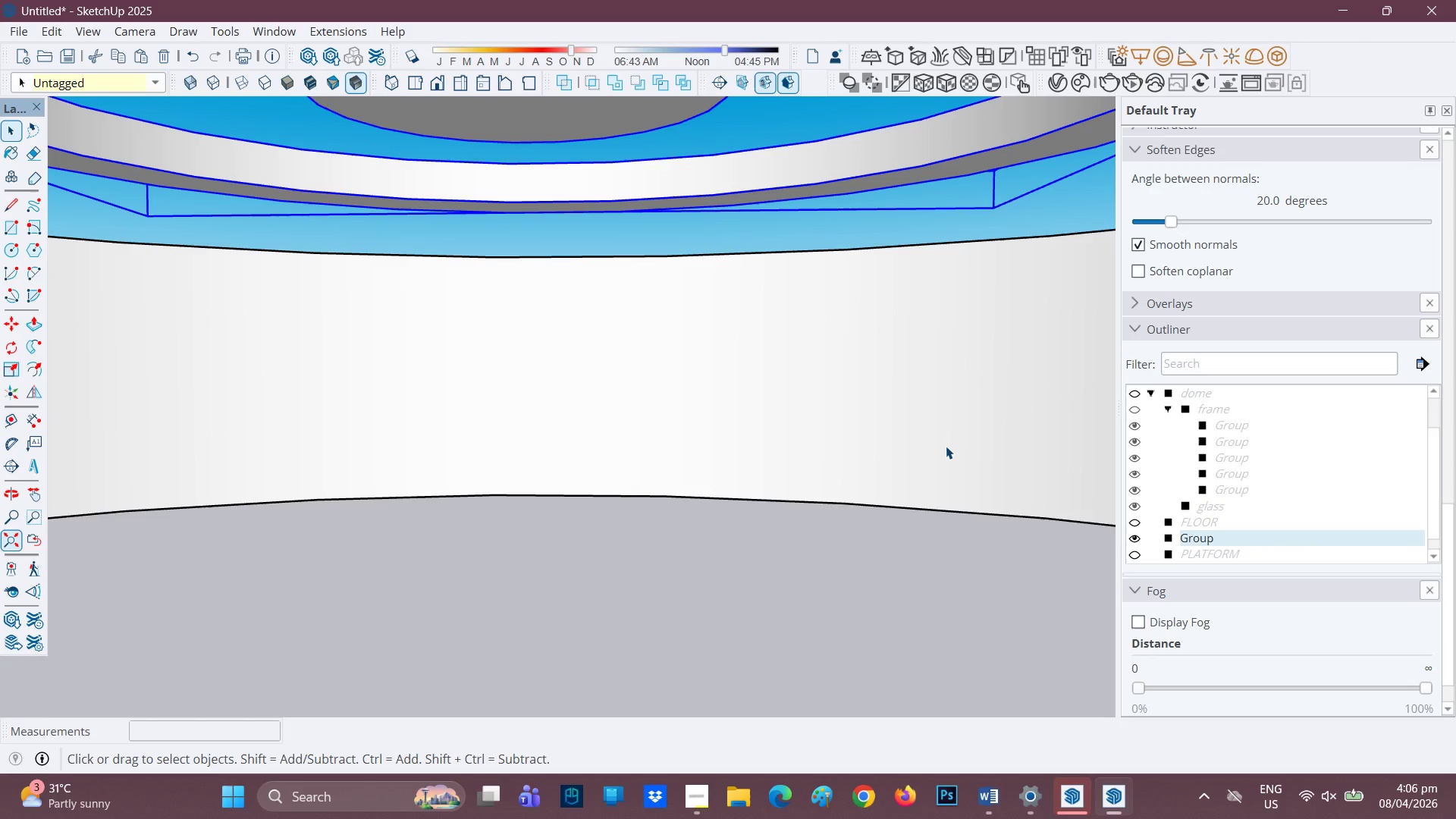 
key(Space)
 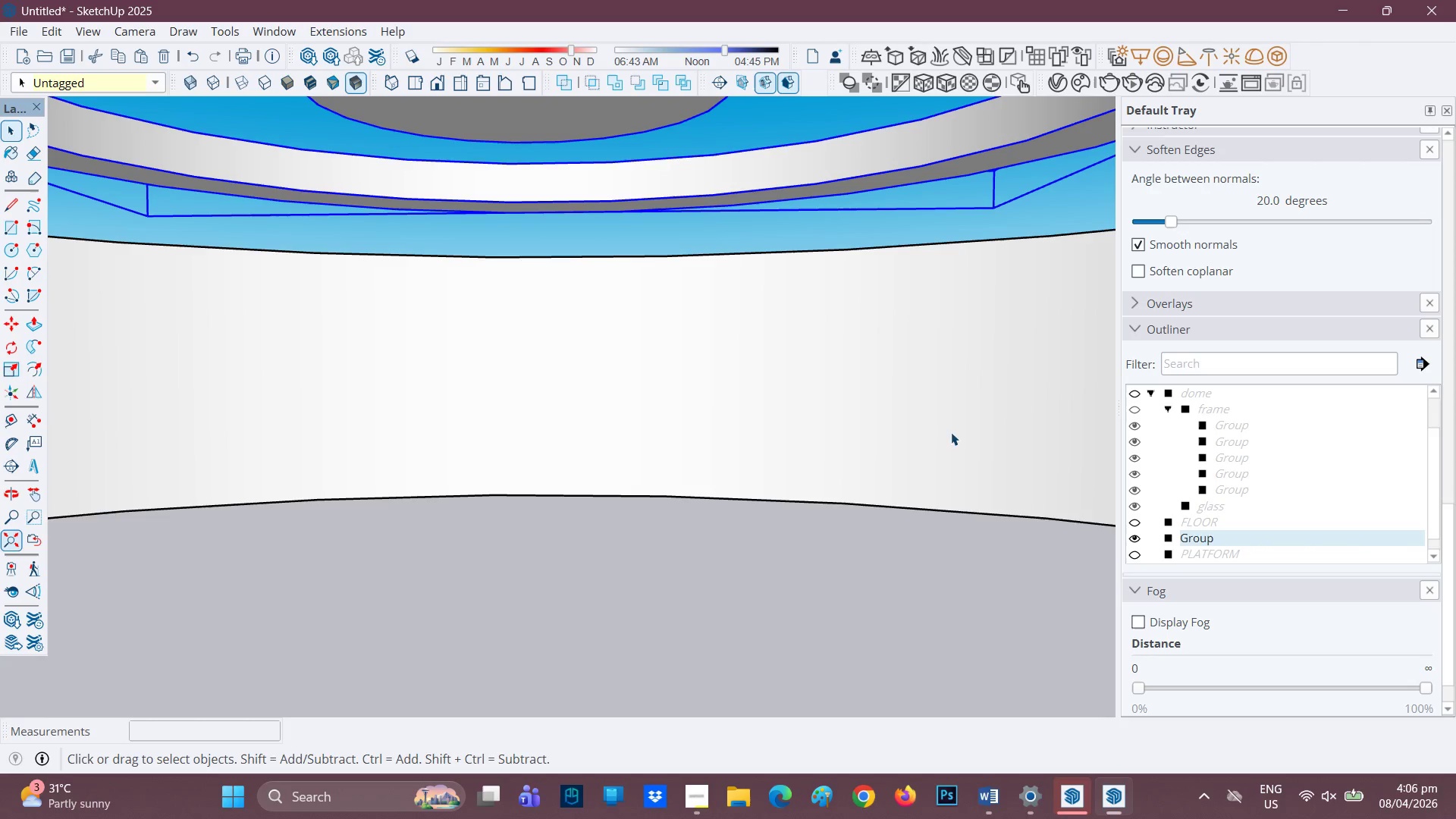 
left_click([955, 427])
 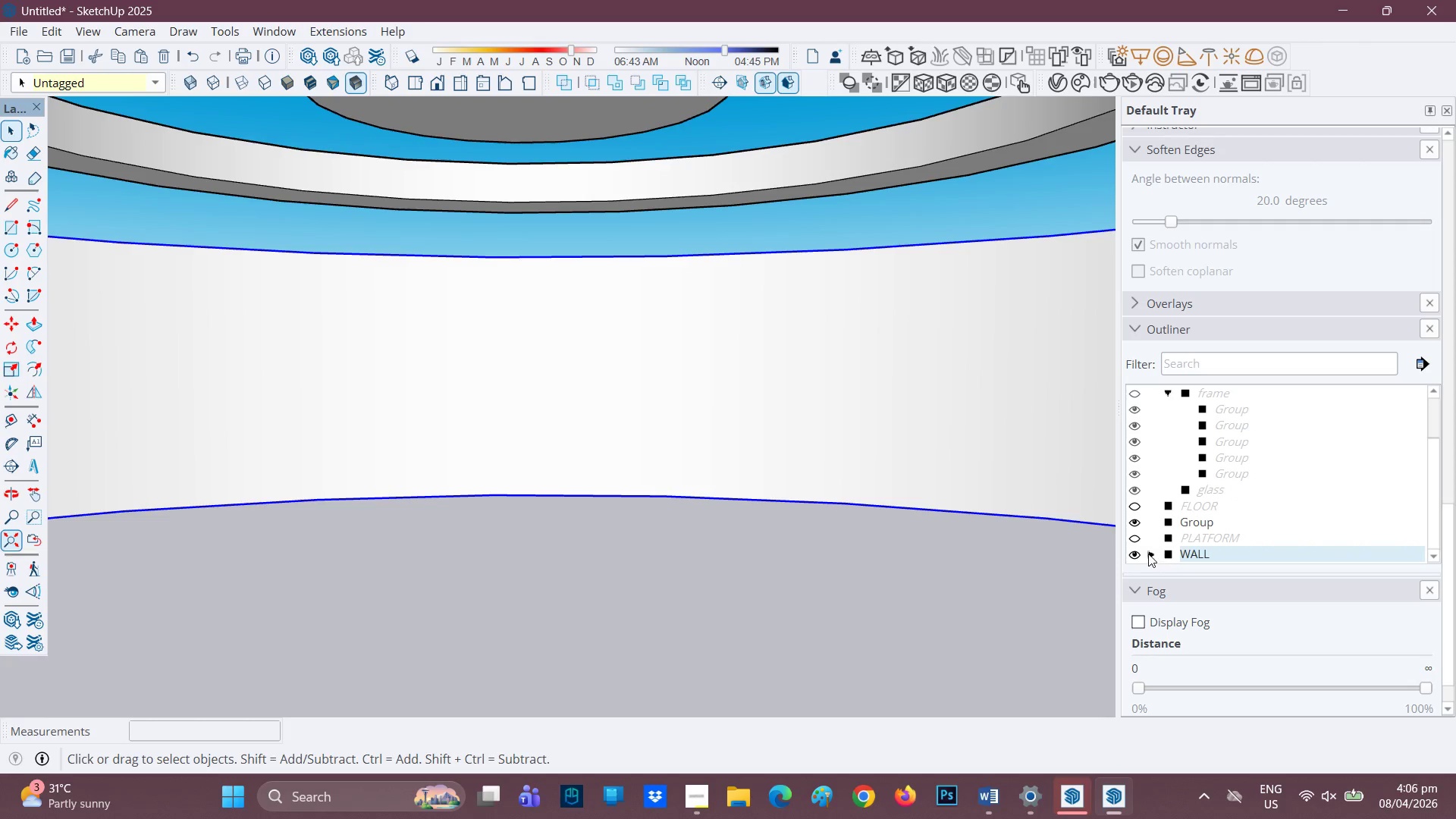 
left_click([1140, 552])
 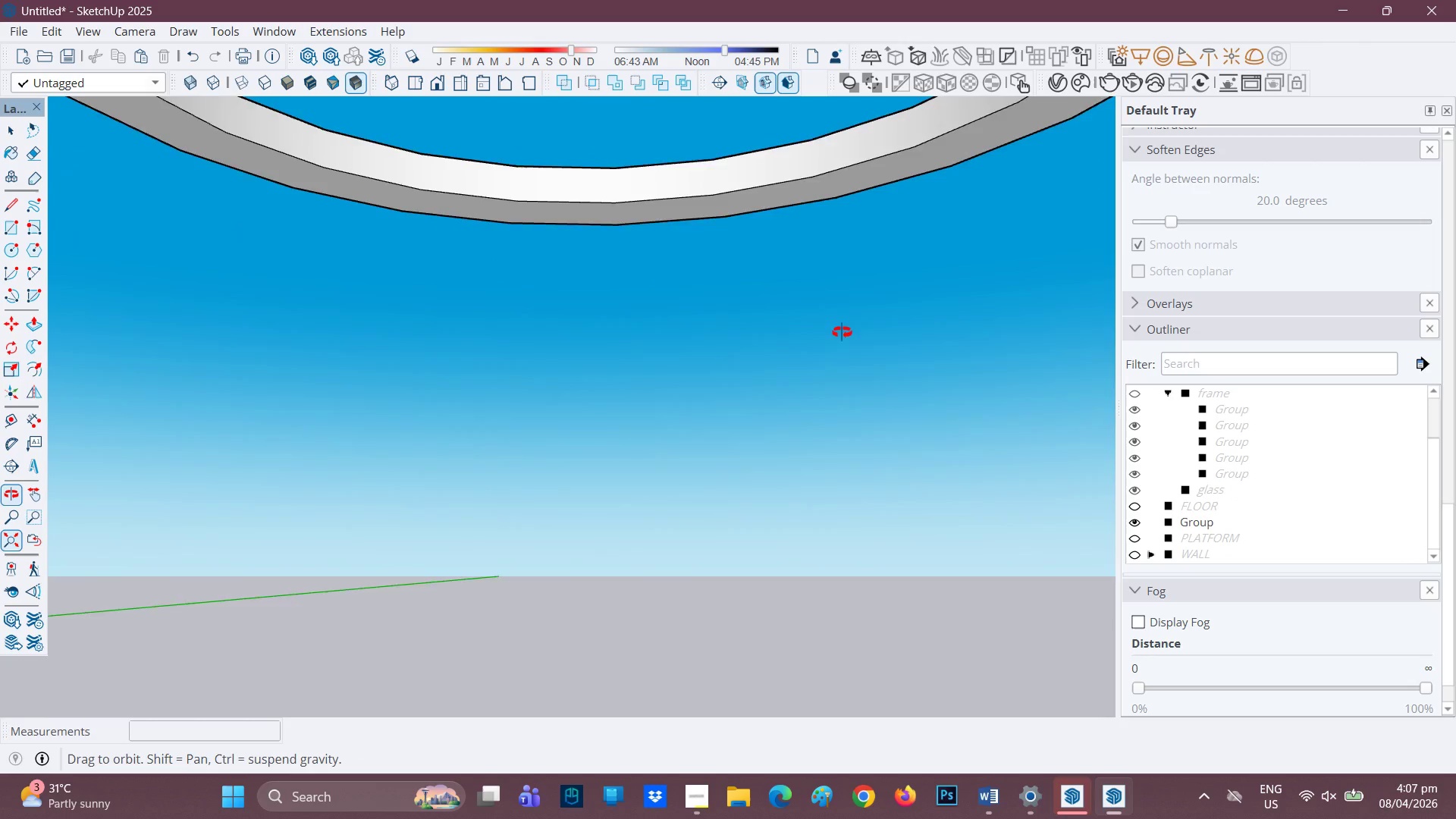 
key(H)
 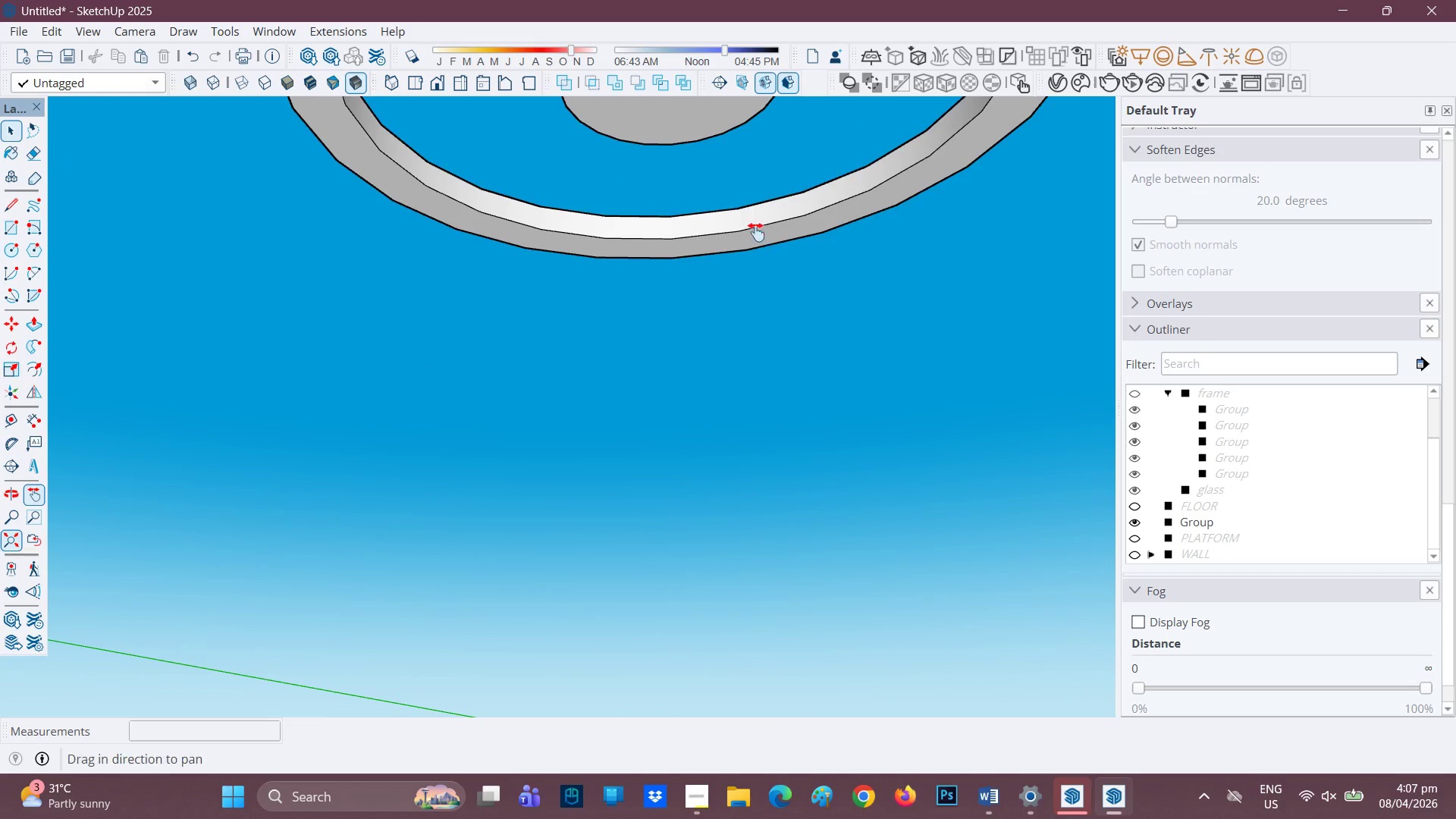 
scroll: coordinate [796, 329], scroll_direction: down, amount: 5.0
 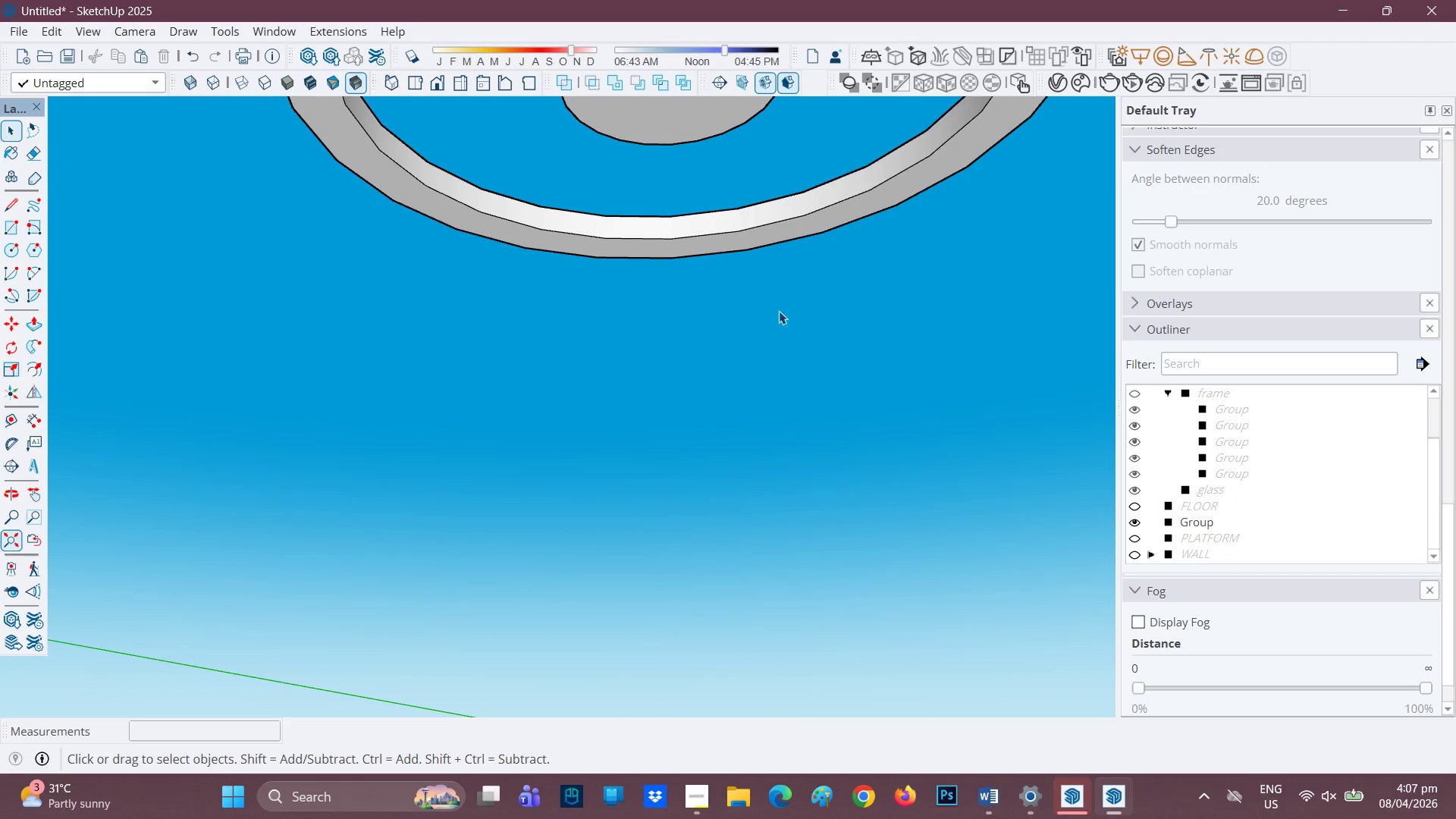 
left_click_drag(start_coordinate=[755, 233], to_coordinate=[664, 527])
 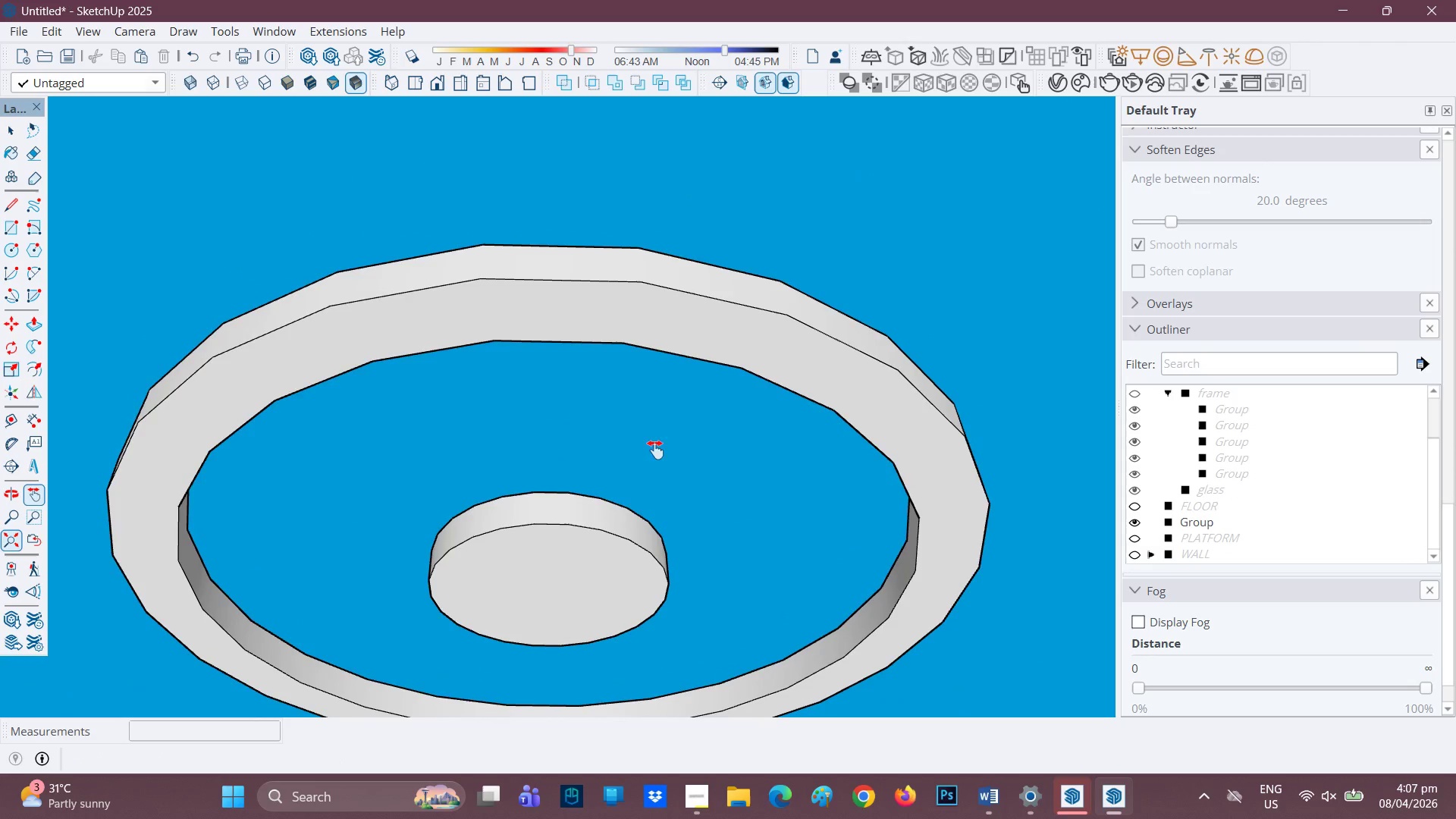 
key(H)
 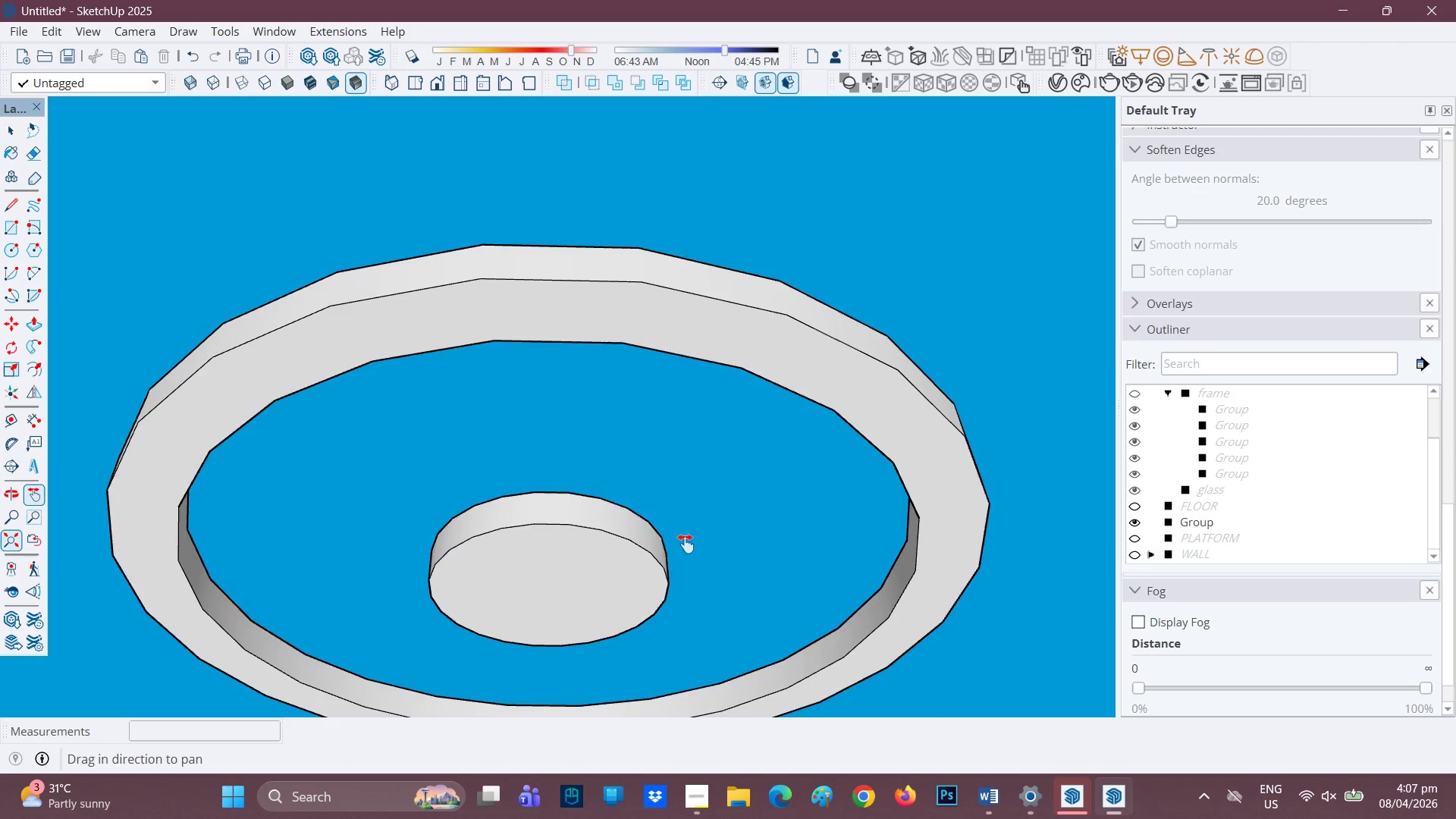 
left_click_drag(start_coordinate=[682, 551], to_coordinate=[731, 319])
 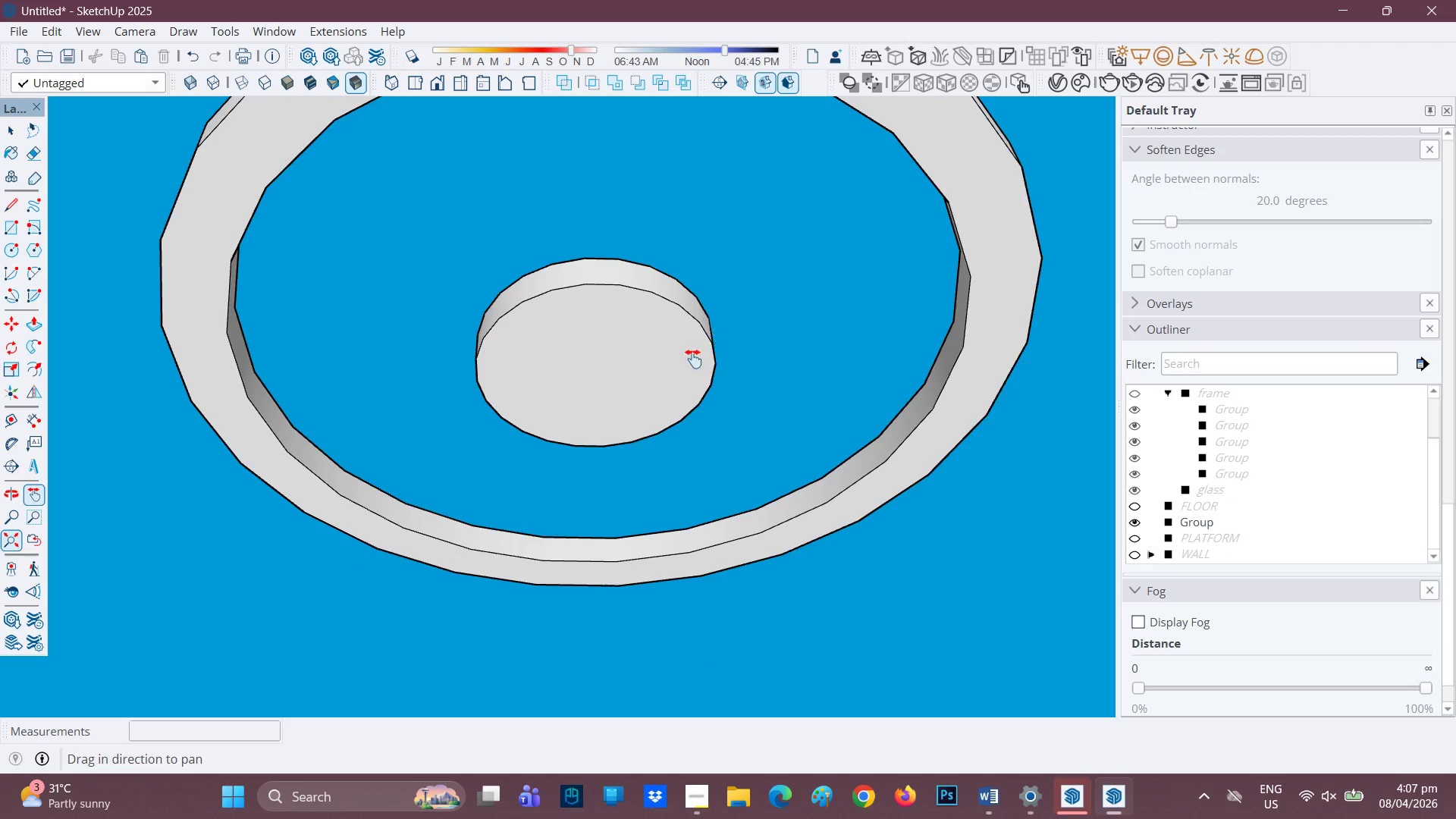 
key(Space)
 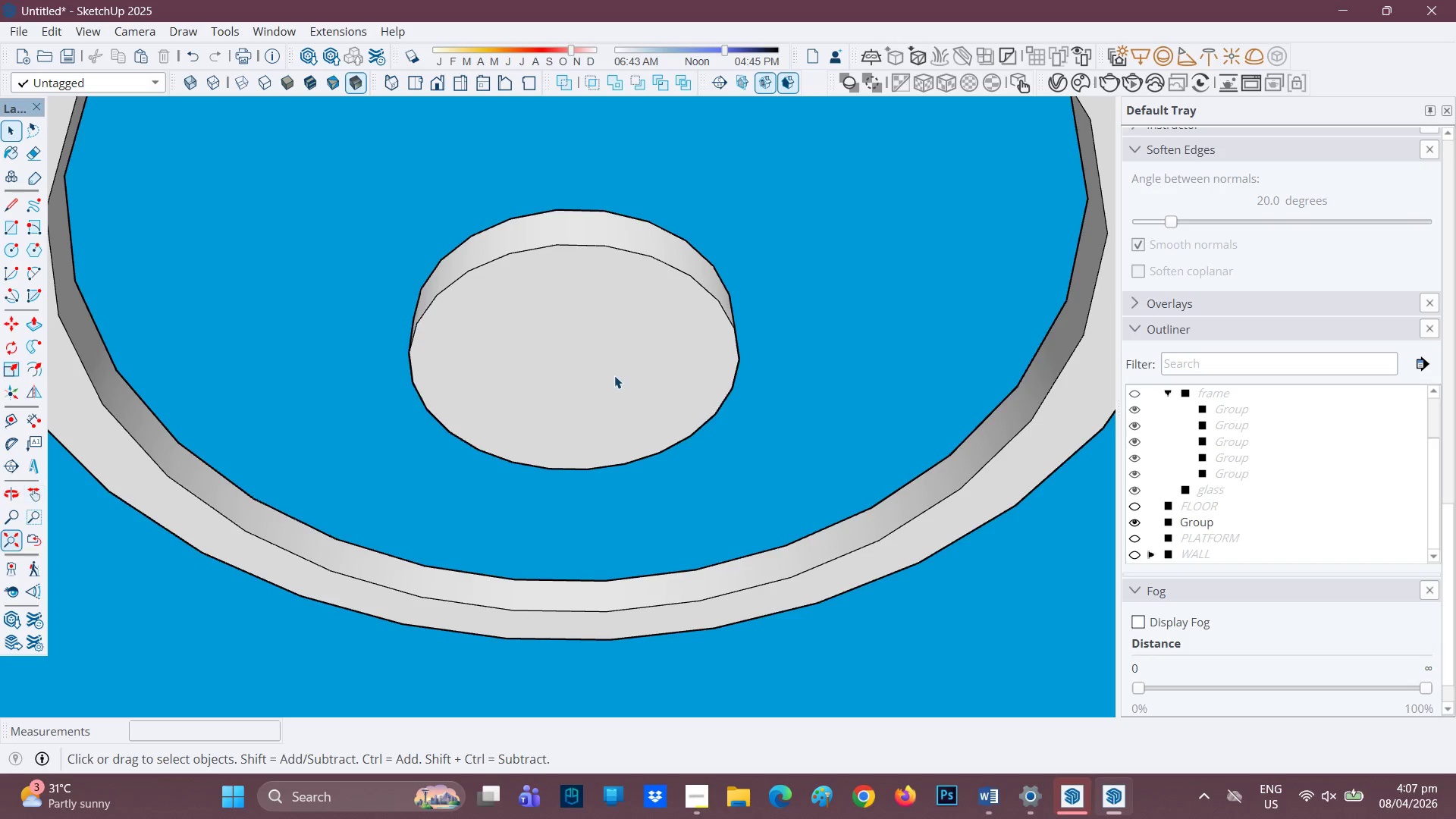 
scroll: coordinate [644, 377], scroll_direction: up, amount: 3.0
 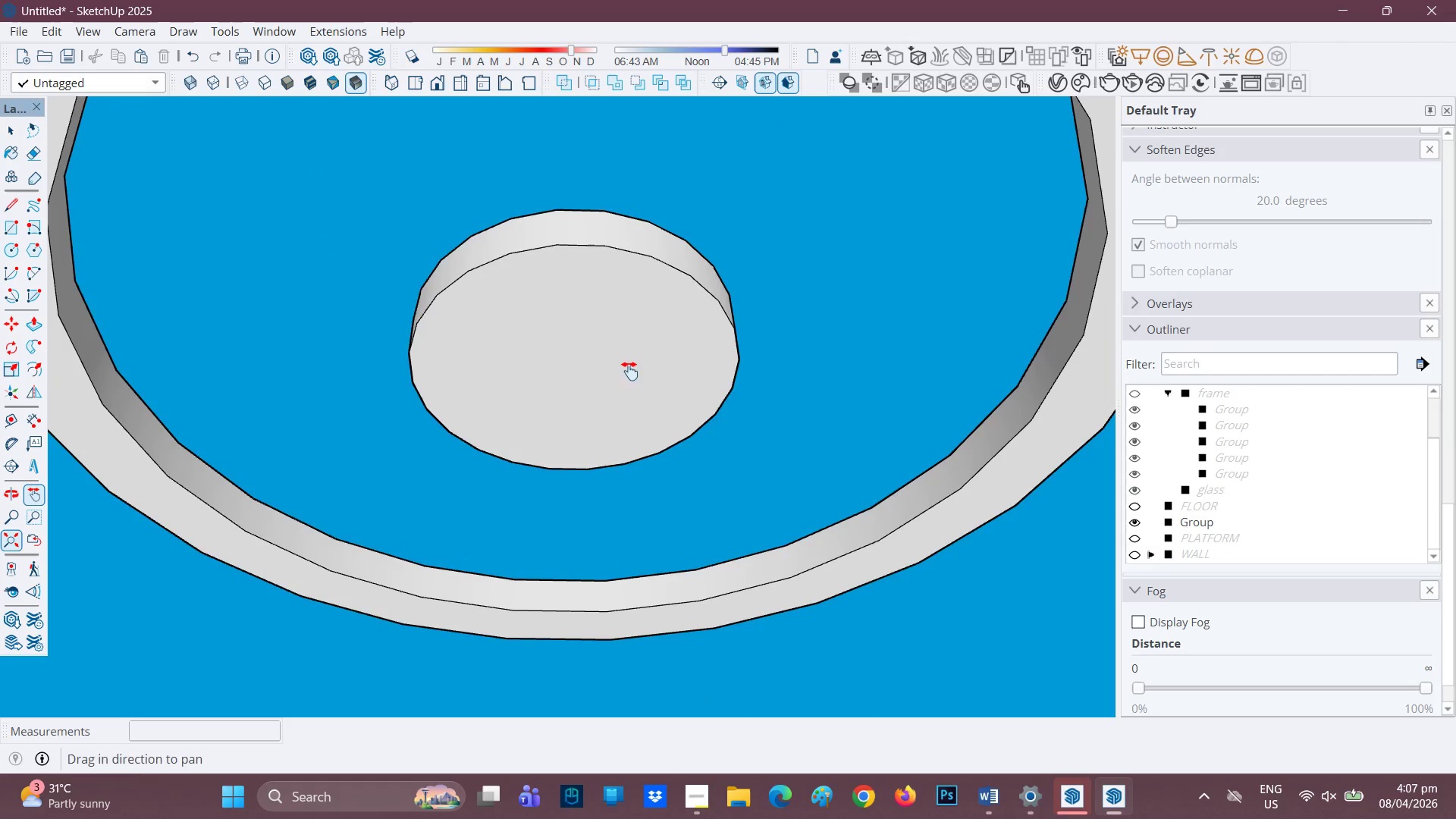 
key(L)
 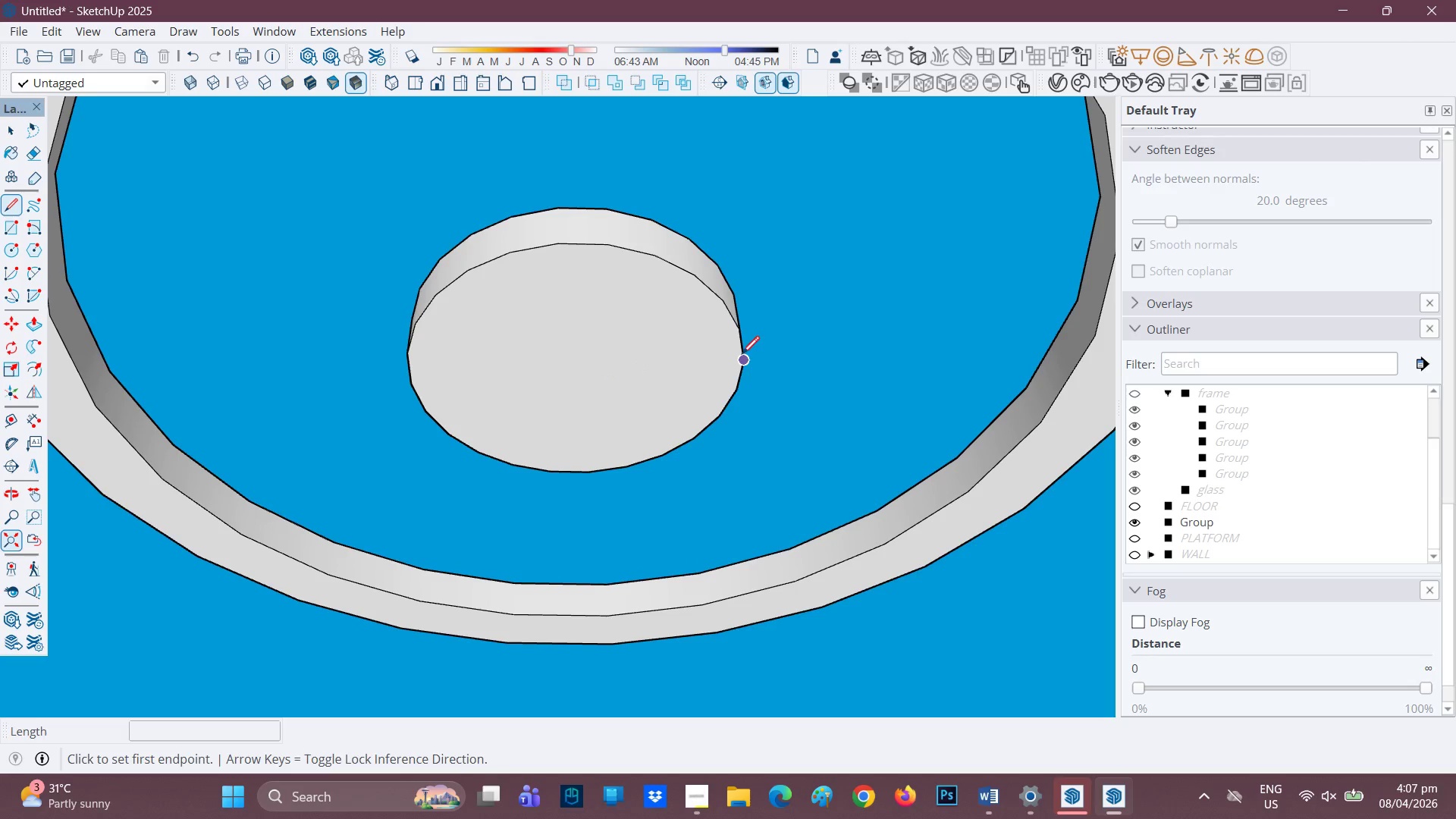 
scroll: coordinate [601, 369], scroll_direction: none, amount: 0.0
 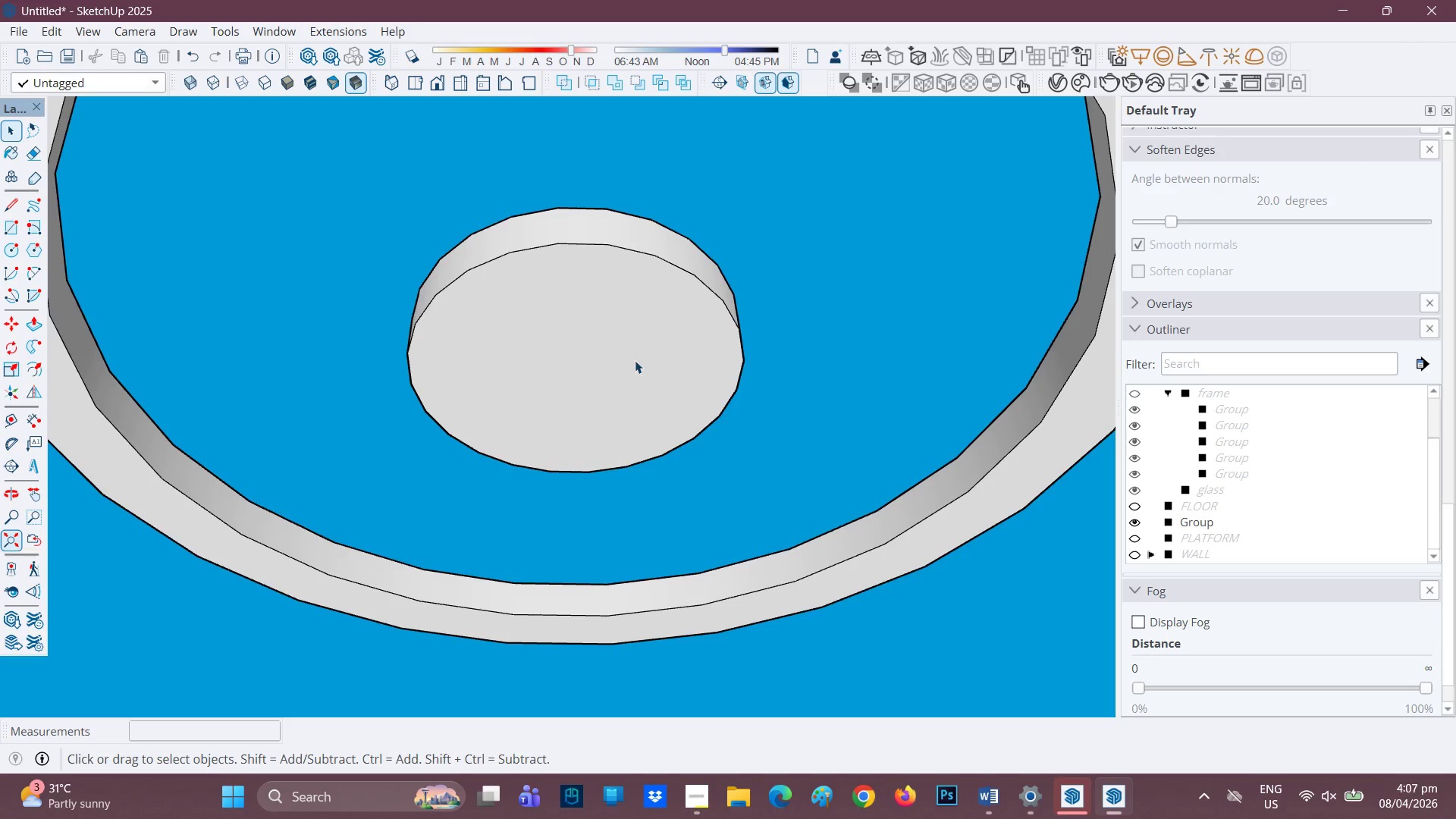 
key(Space)
 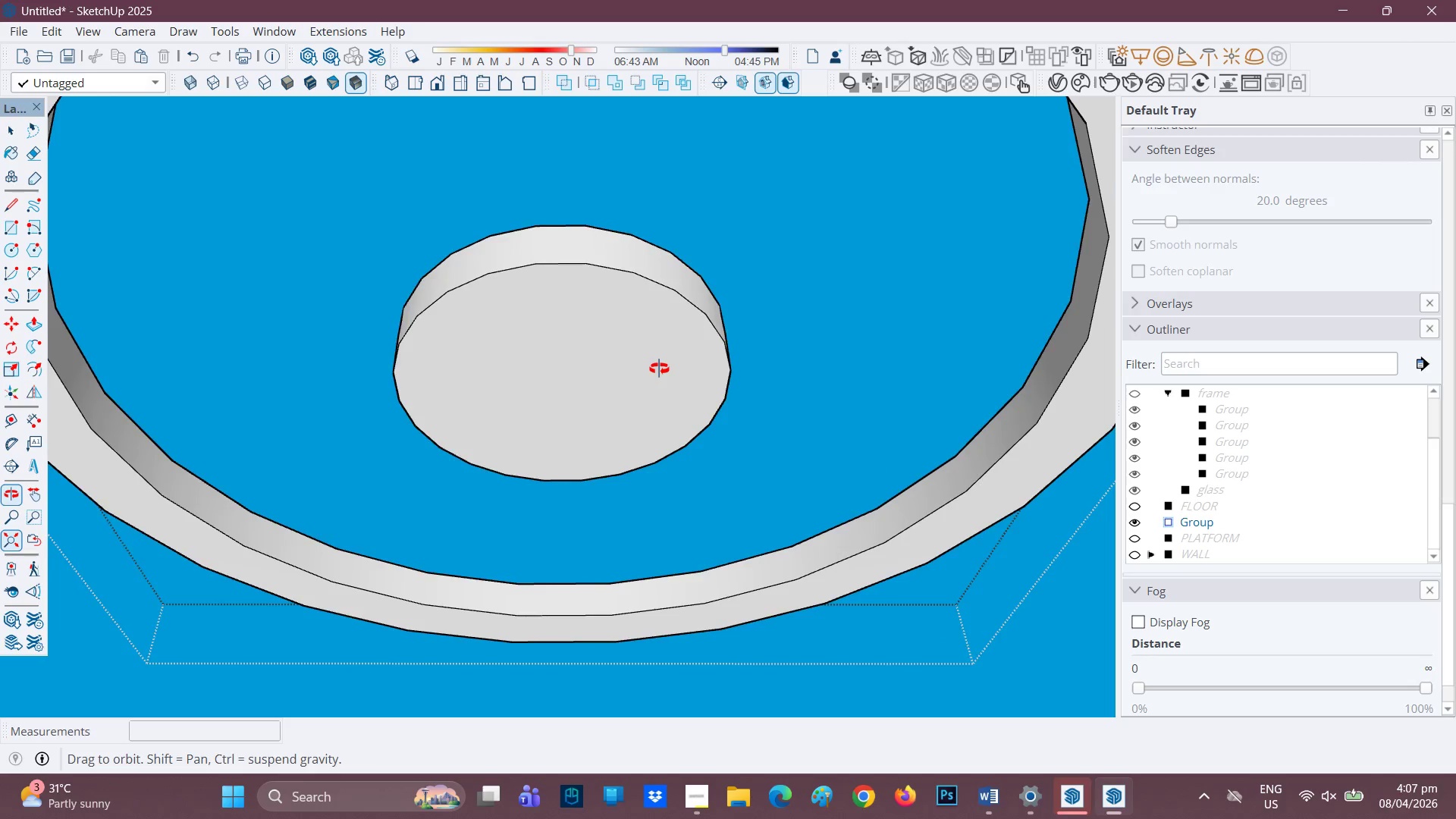 
key(L)
 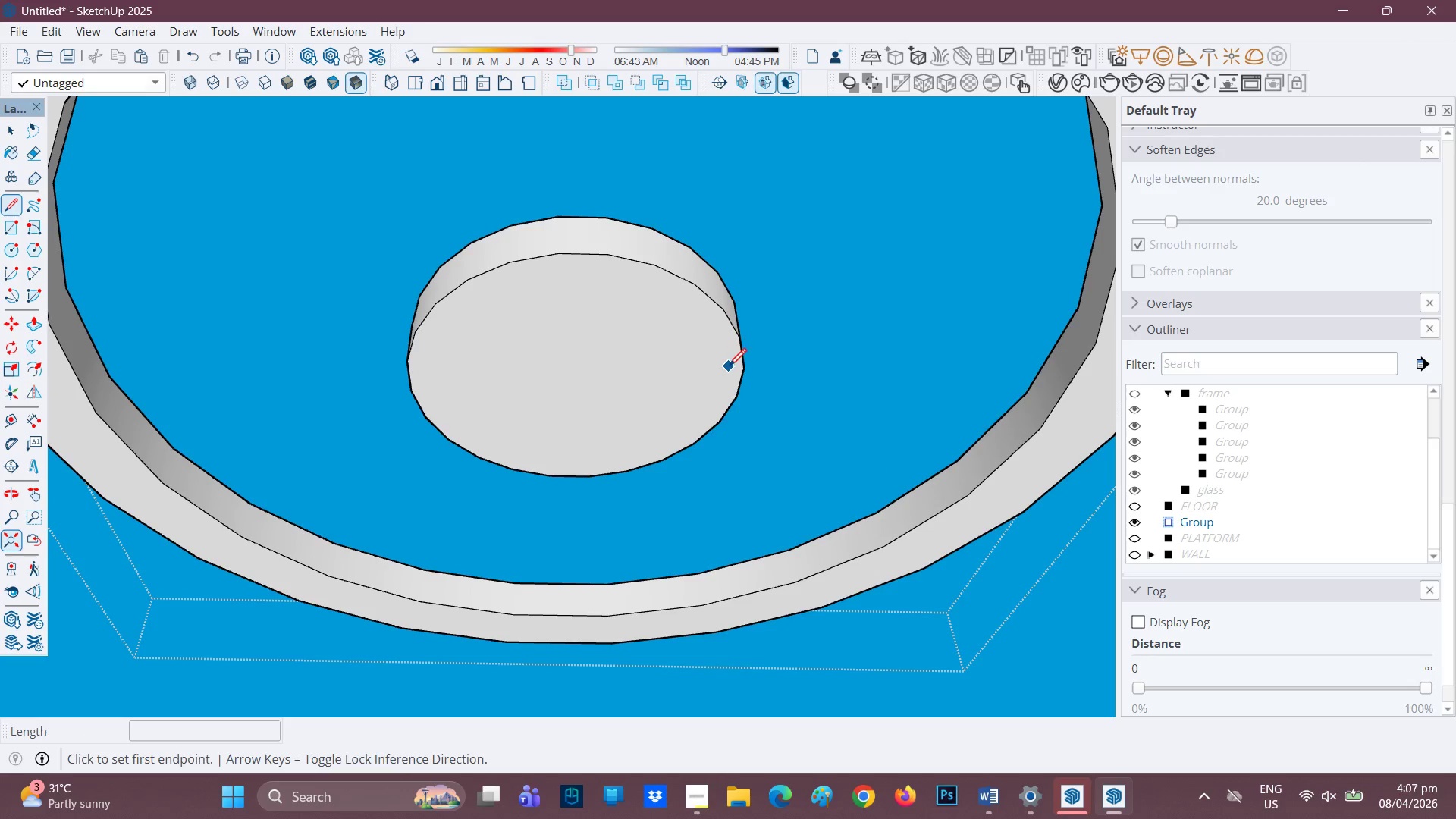 
mouse_move([720, 363])
 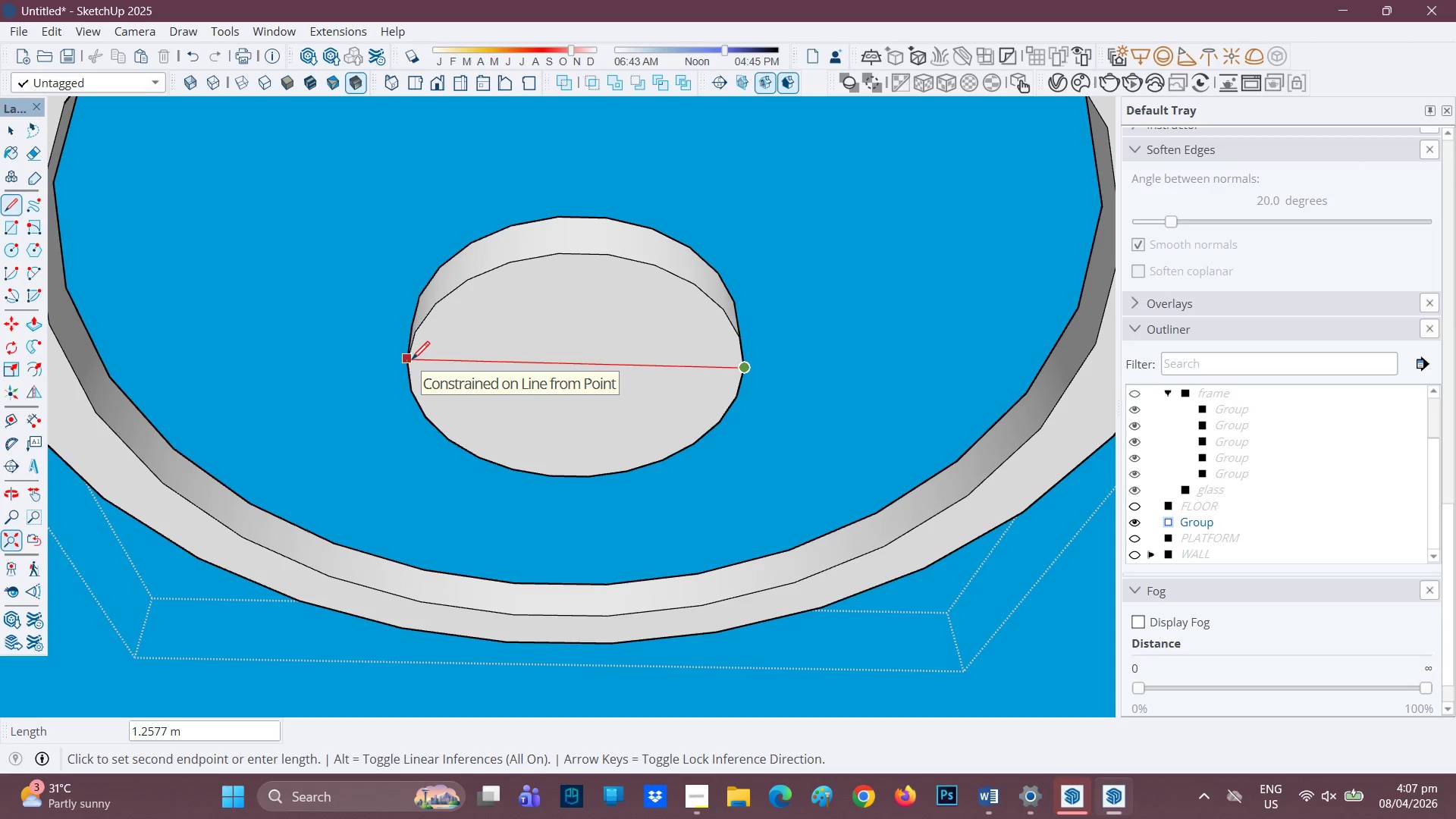 
left_click([412, 361])
 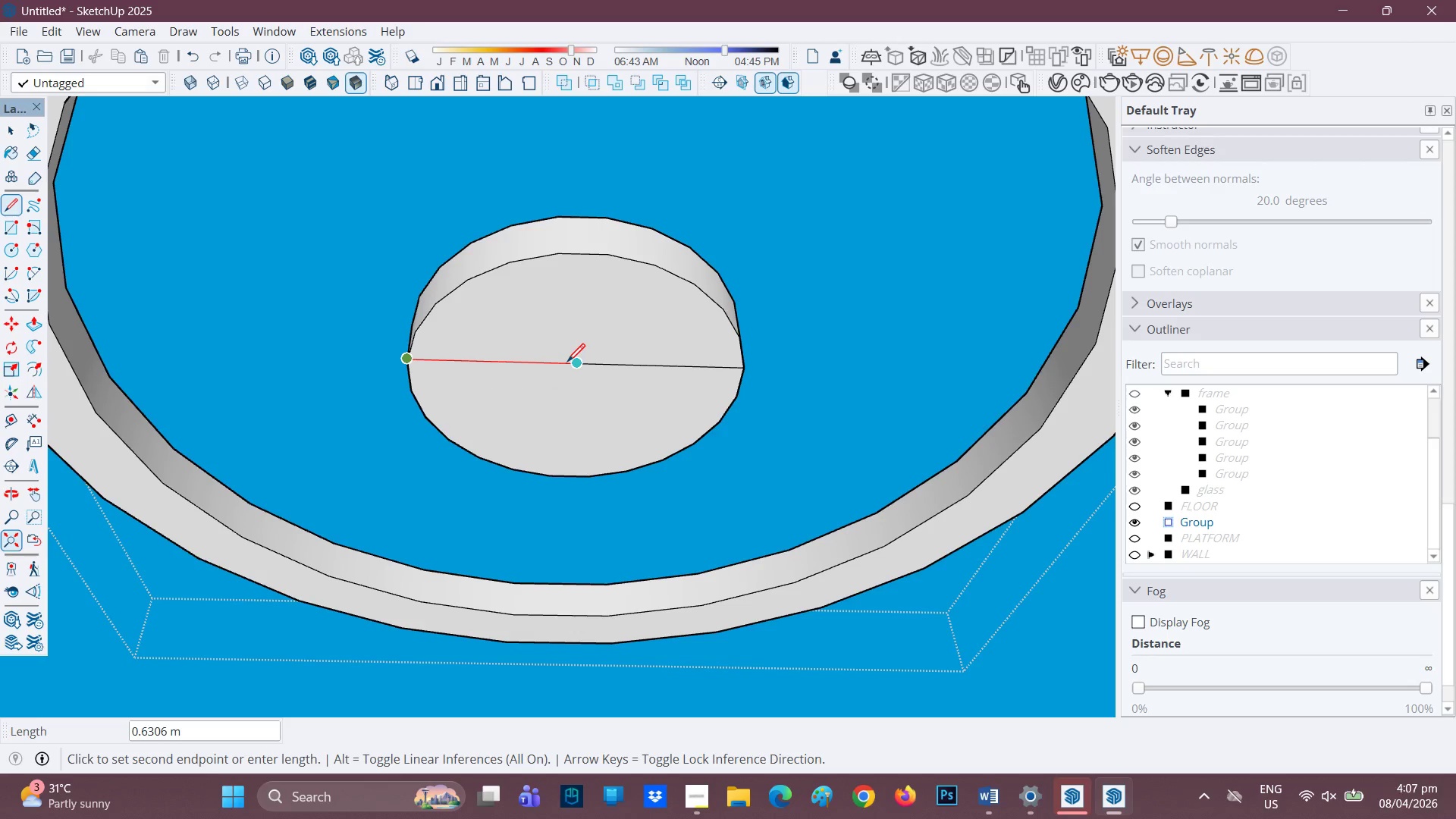 
left_click([569, 362])
 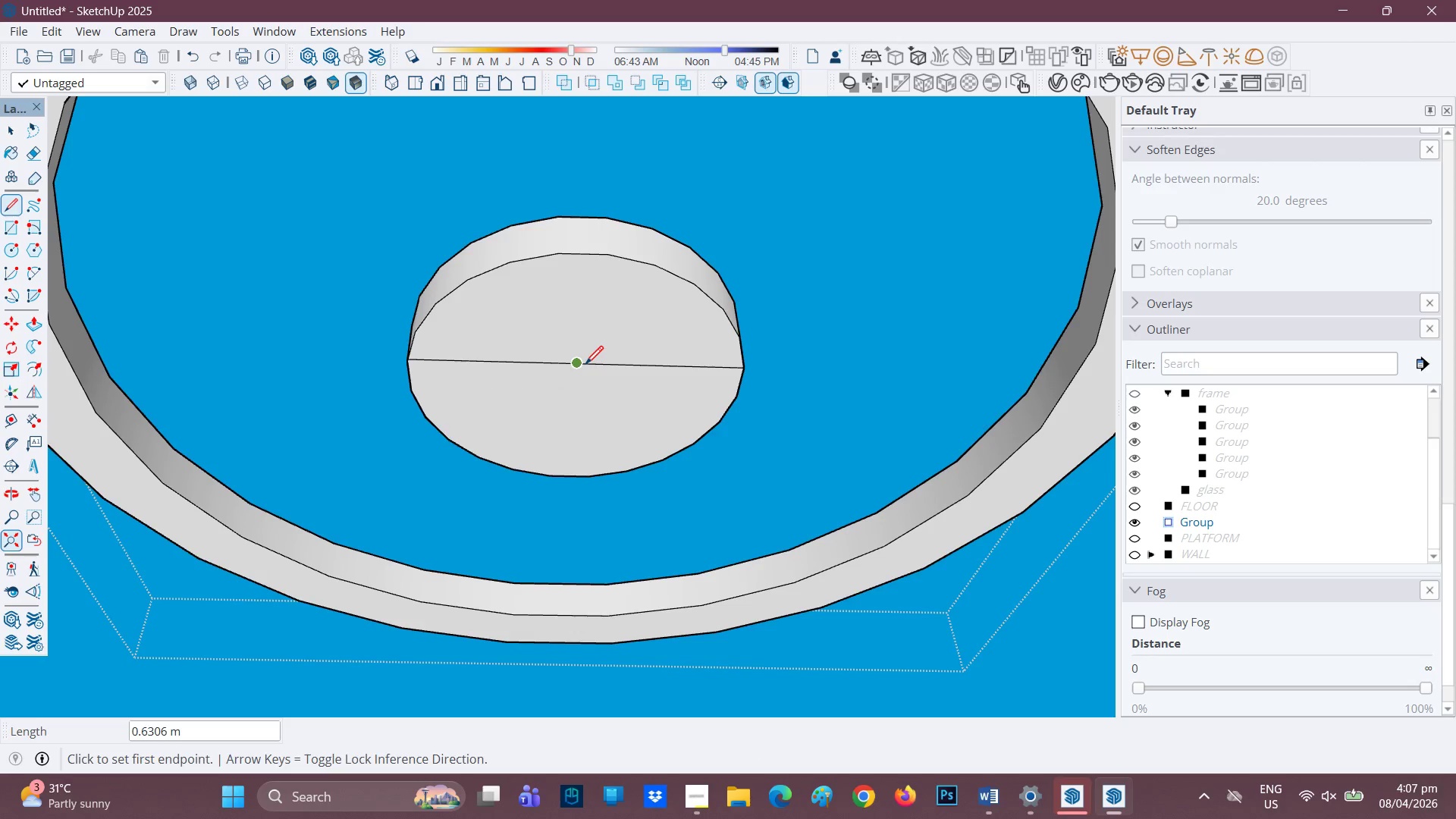 
left_click([580, 365])
 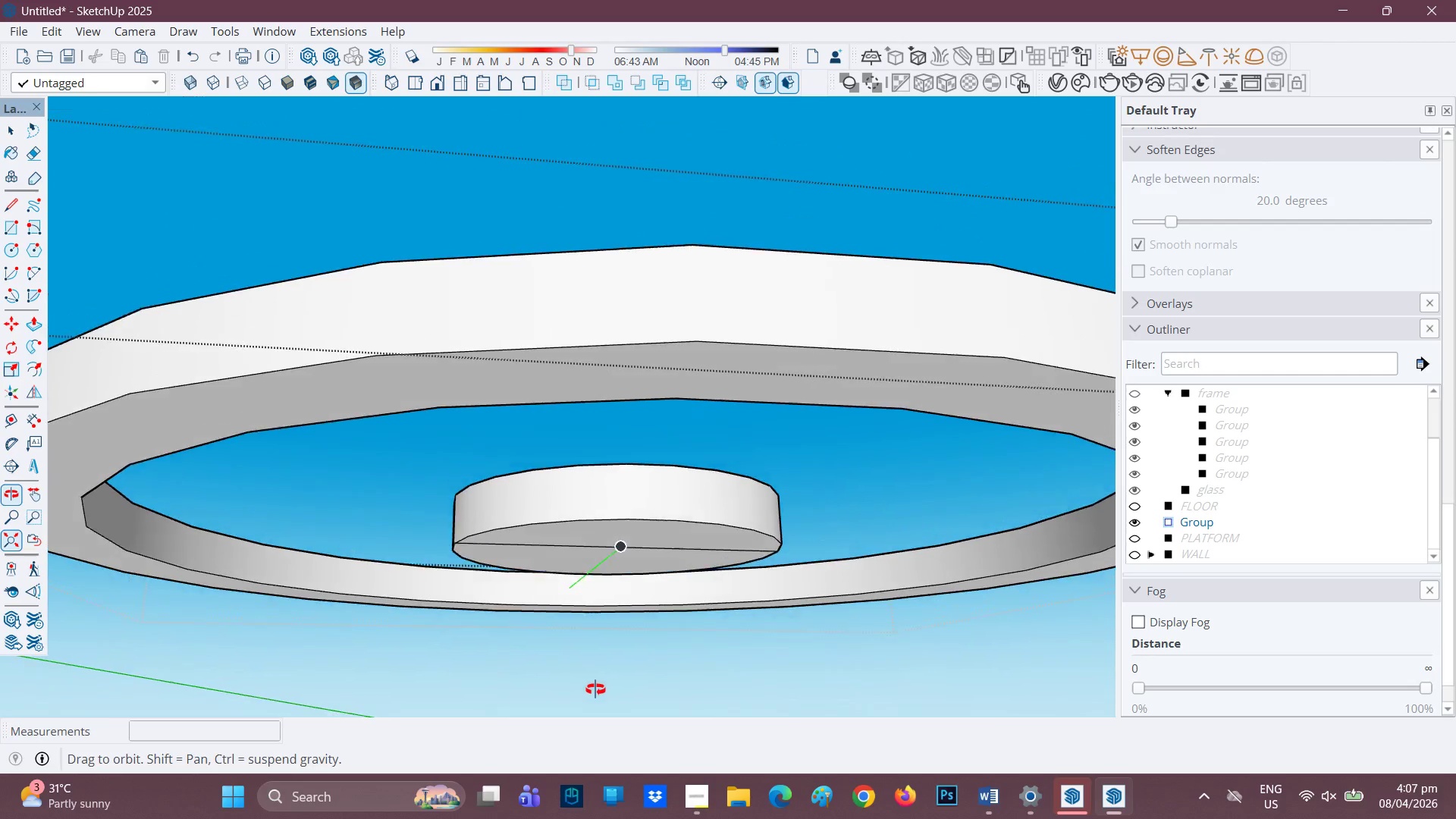 
key(H)
 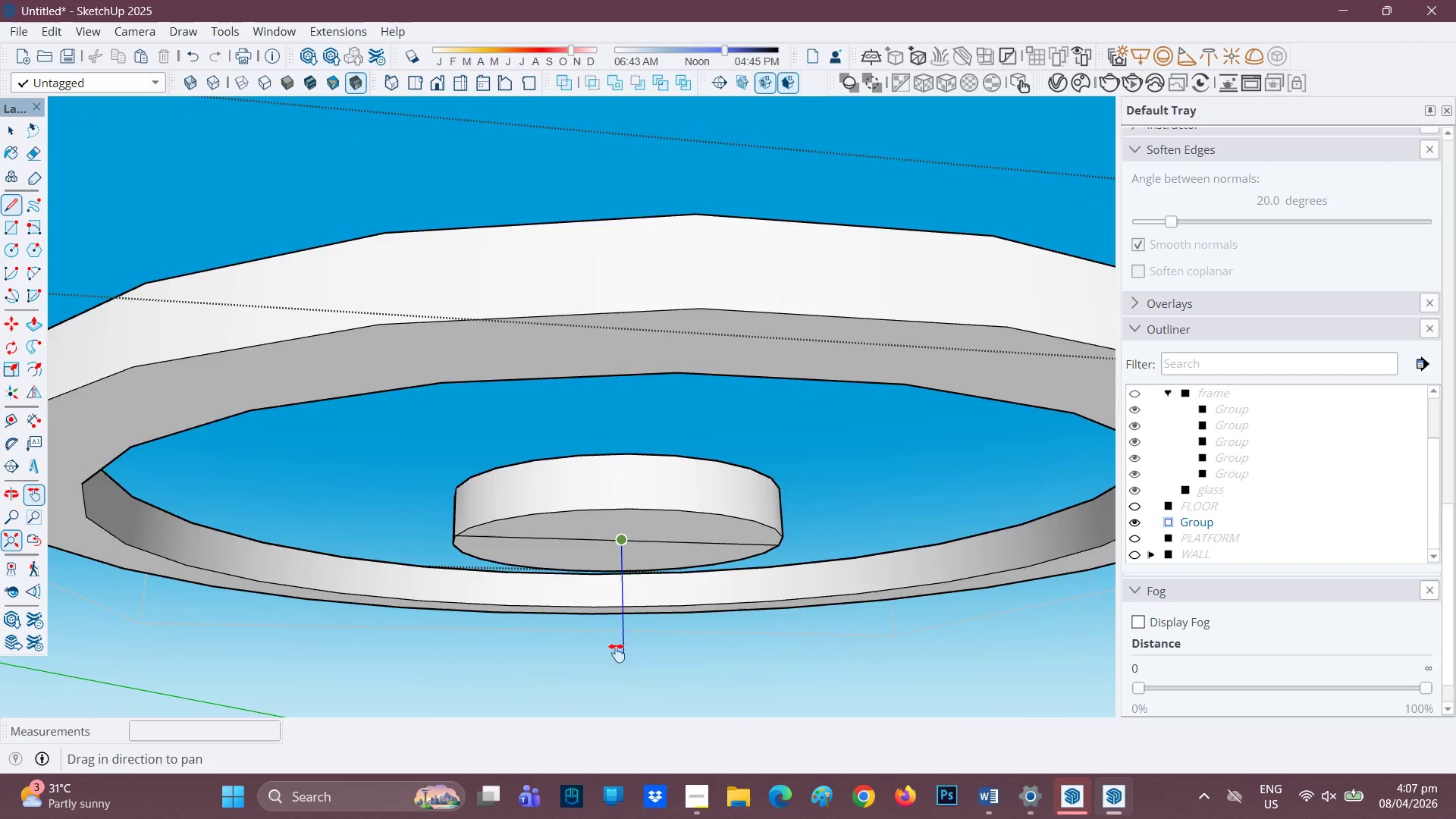 
left_click_drag(start_coordinate=[620, 623], to_coordinate=[620, 246])
 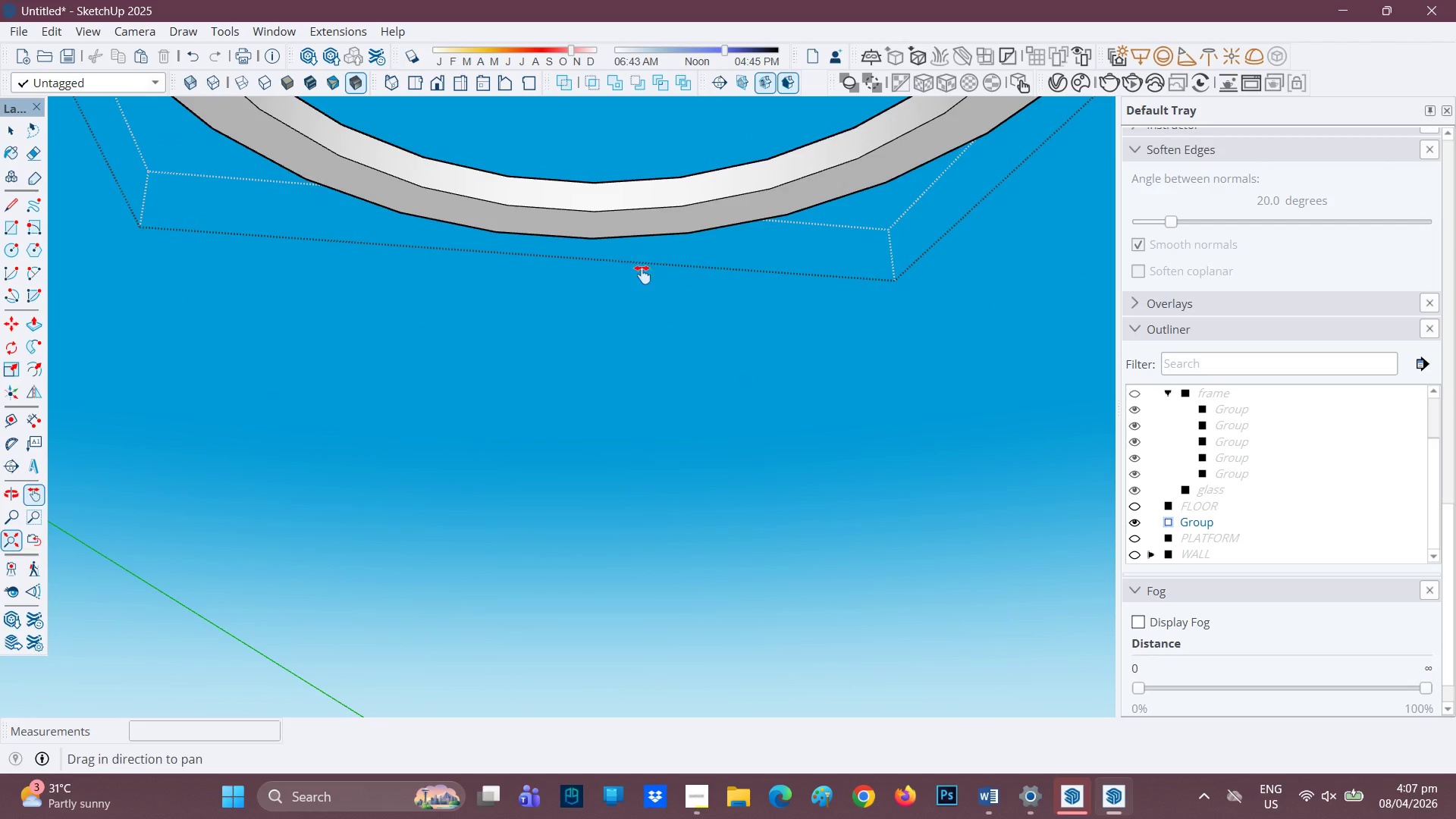 
scroll: coordinate [642, 276], scroll_direction: down, amount: 2.0
 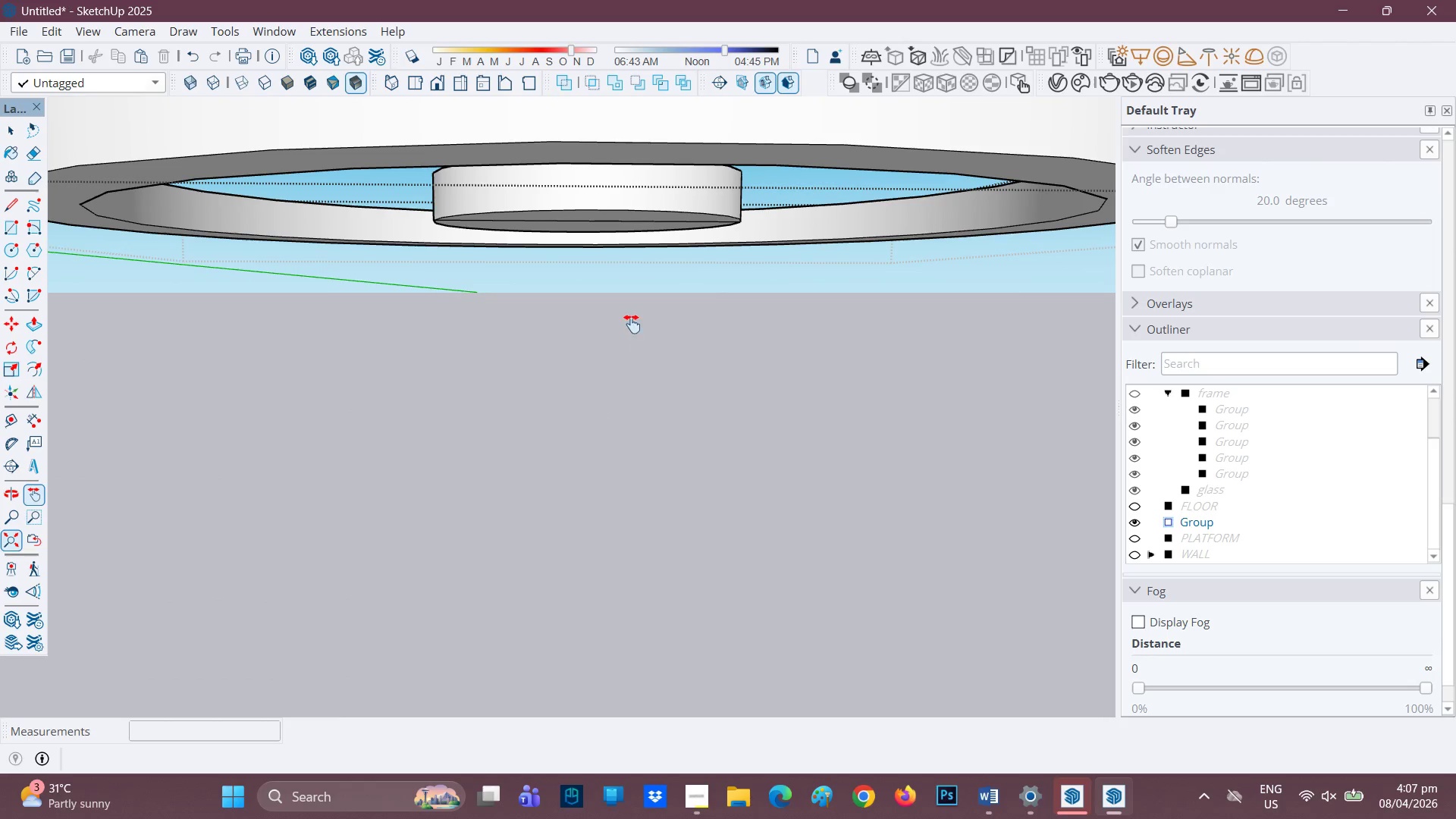 
key(L)
 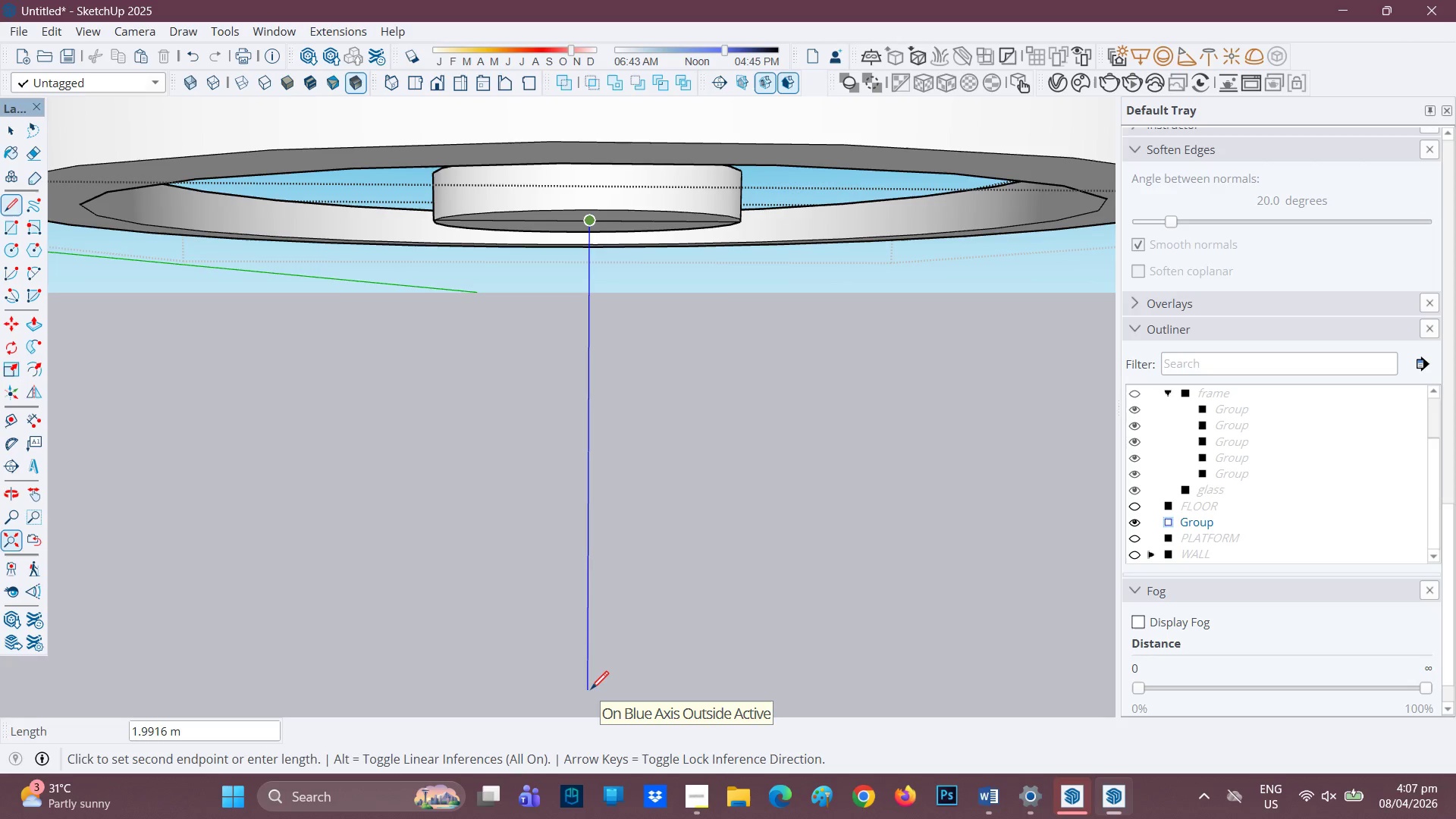 
wait(6.83)
 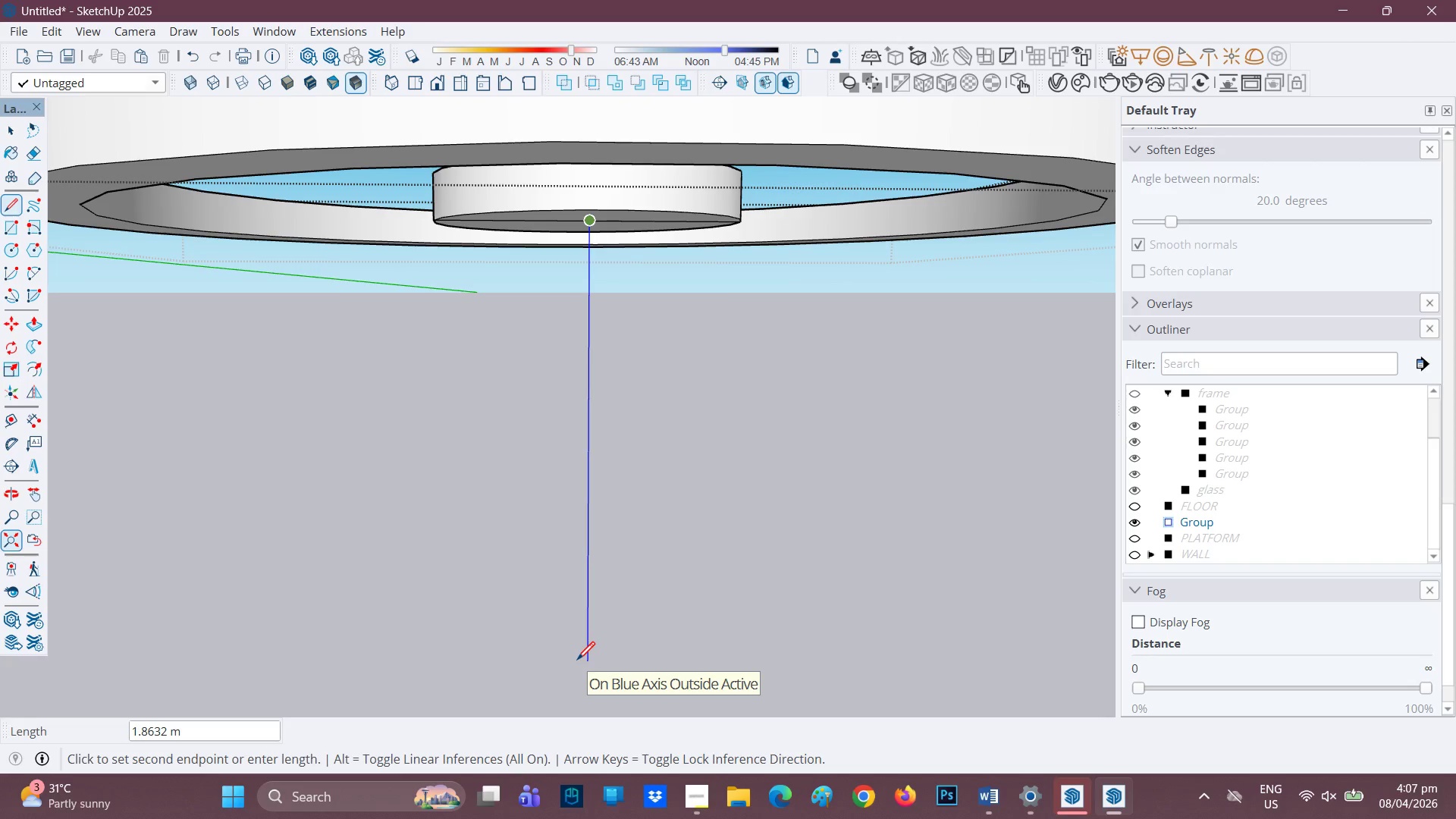 
key(9)
 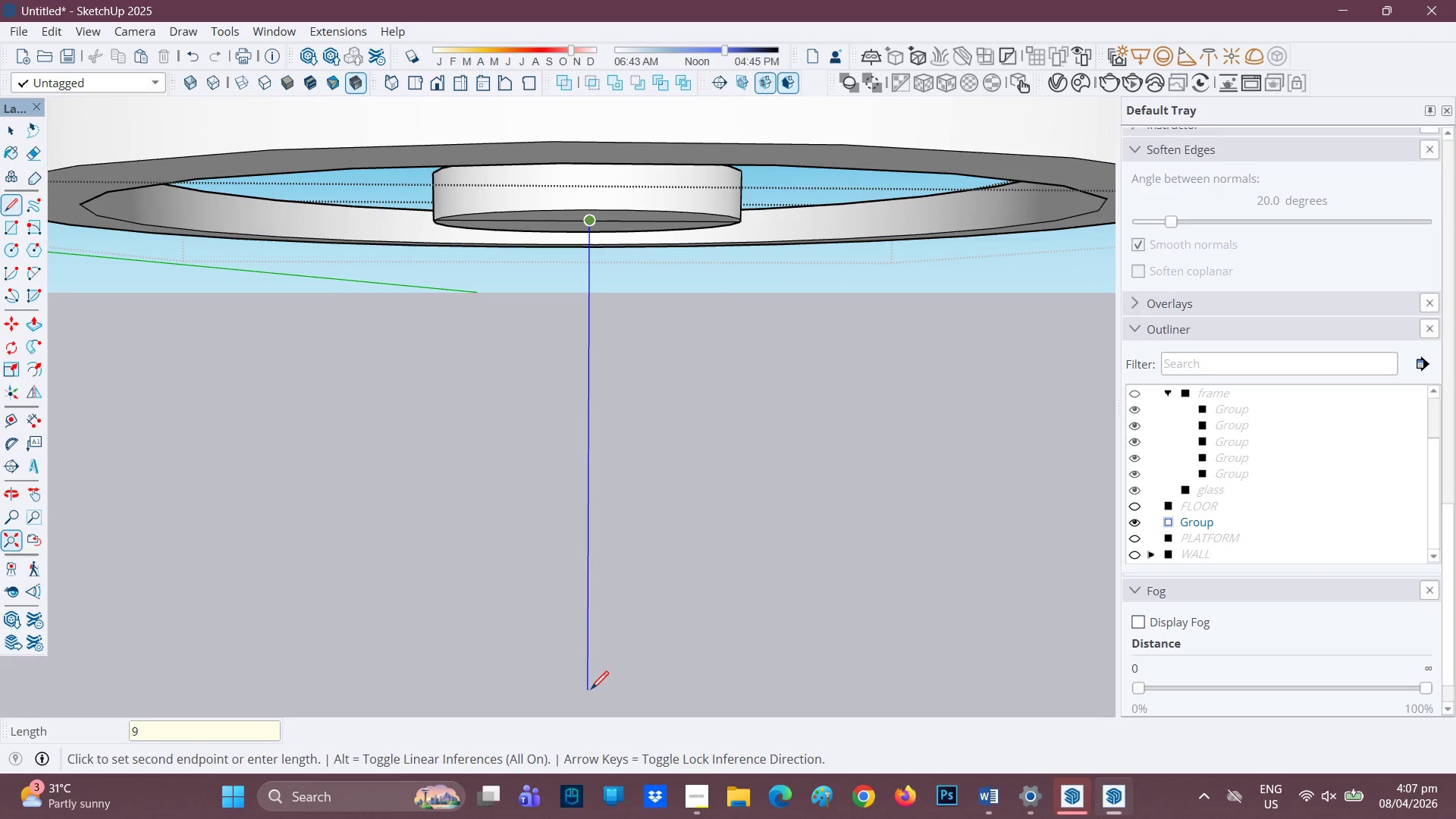 
key(Quote)
 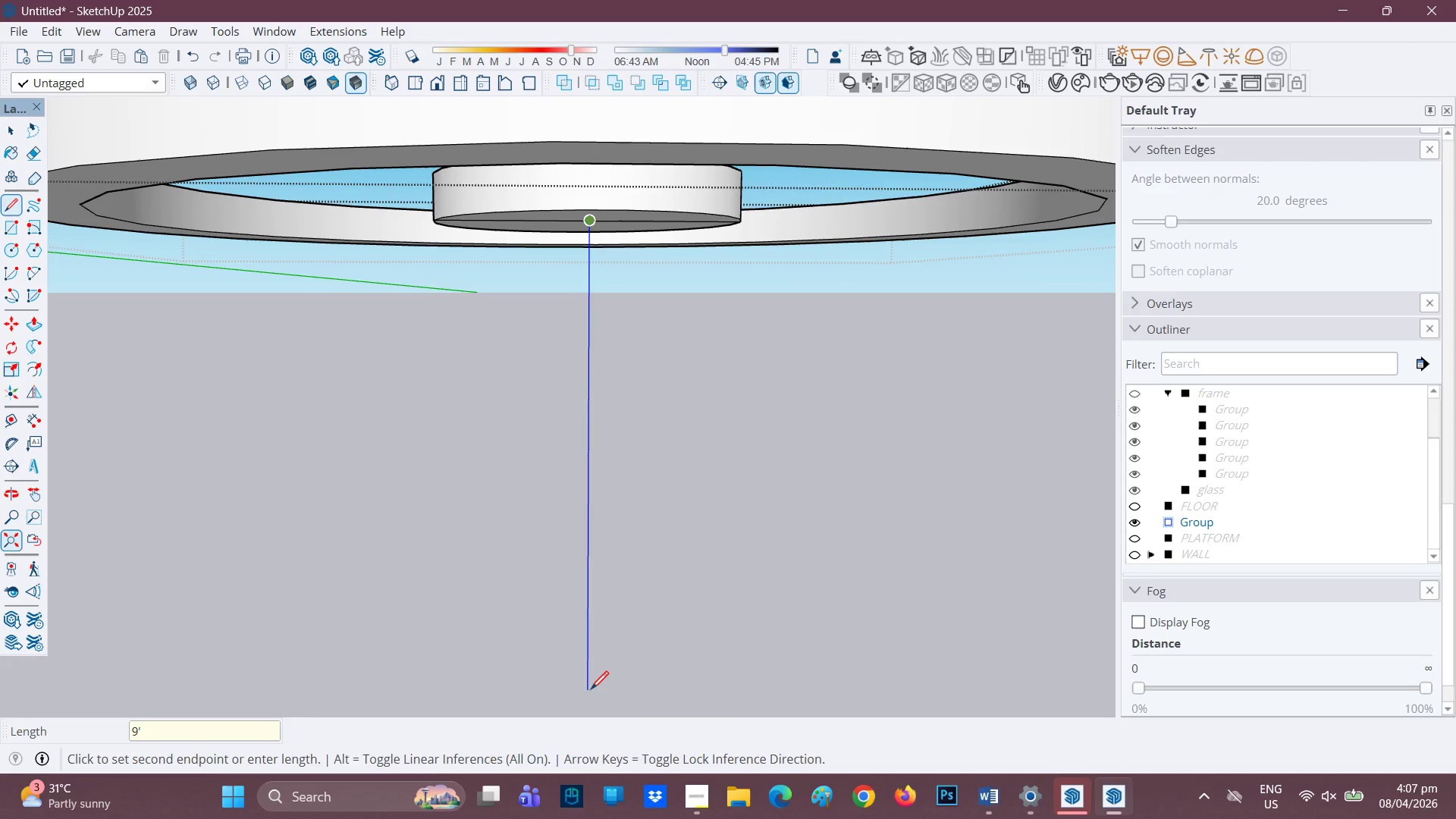 
key(Enter)
 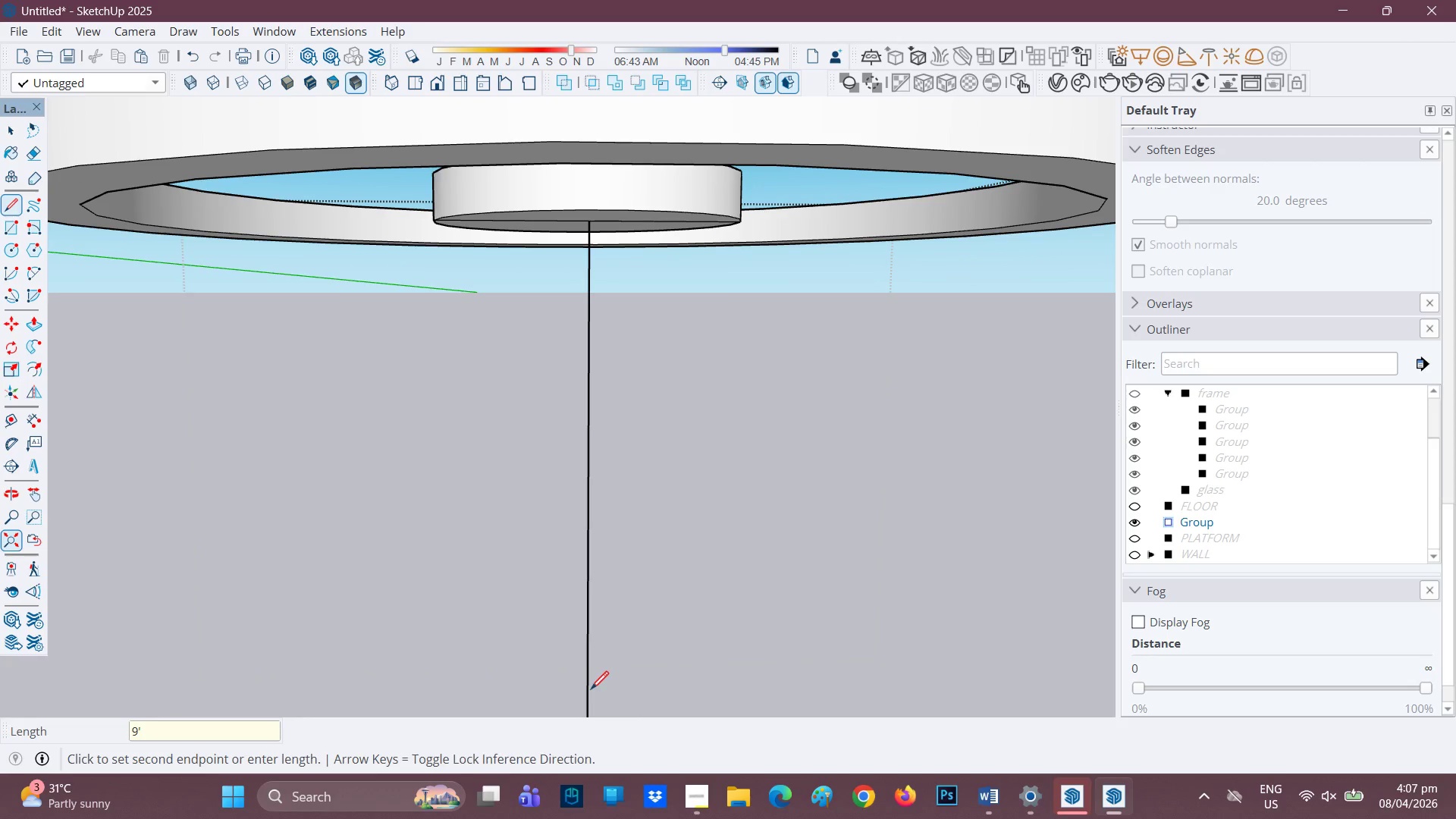 
scroll: coordinate [600, 617], scroll_direction: down, amount: 4.0
 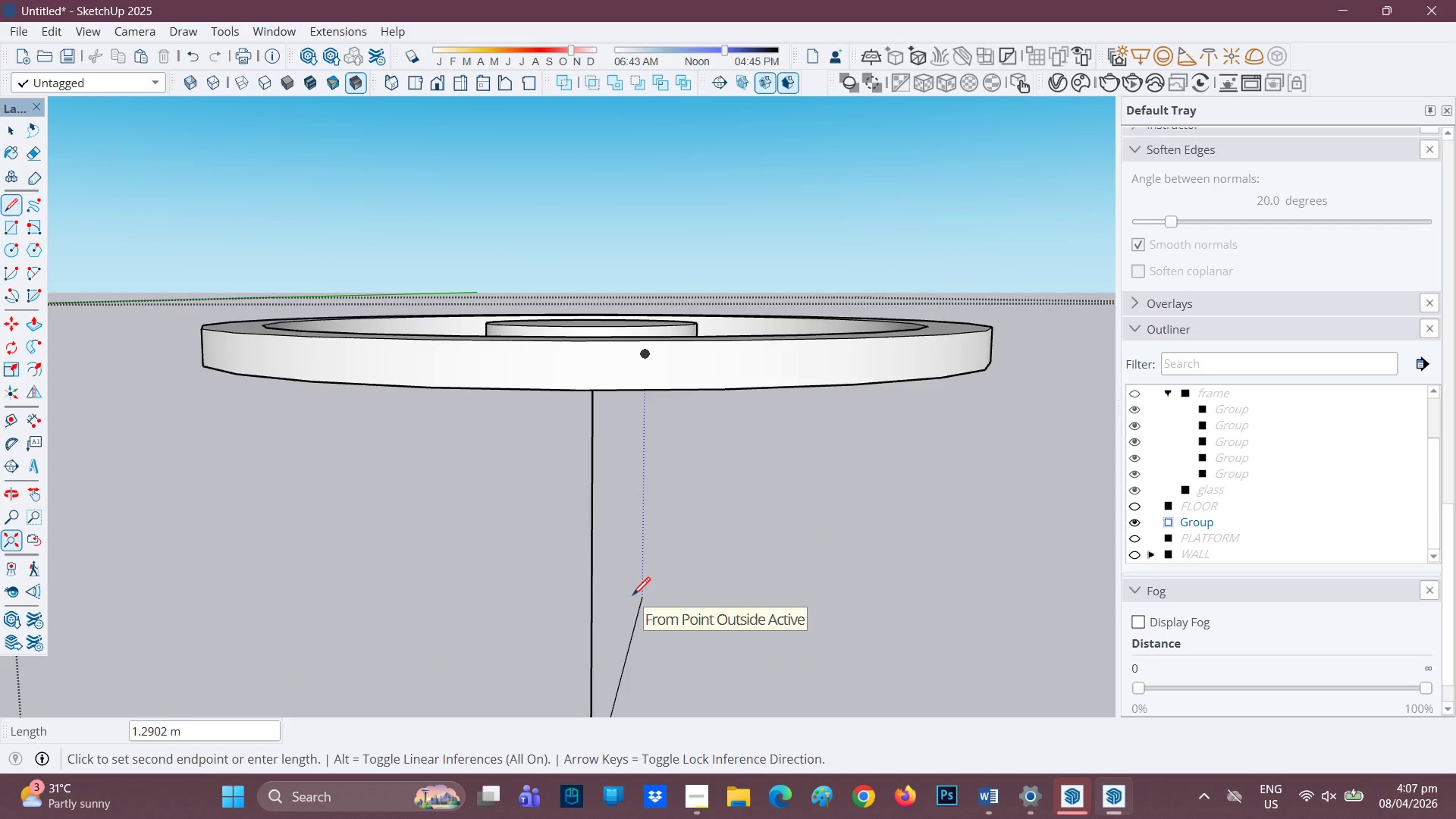 
key(Space)
 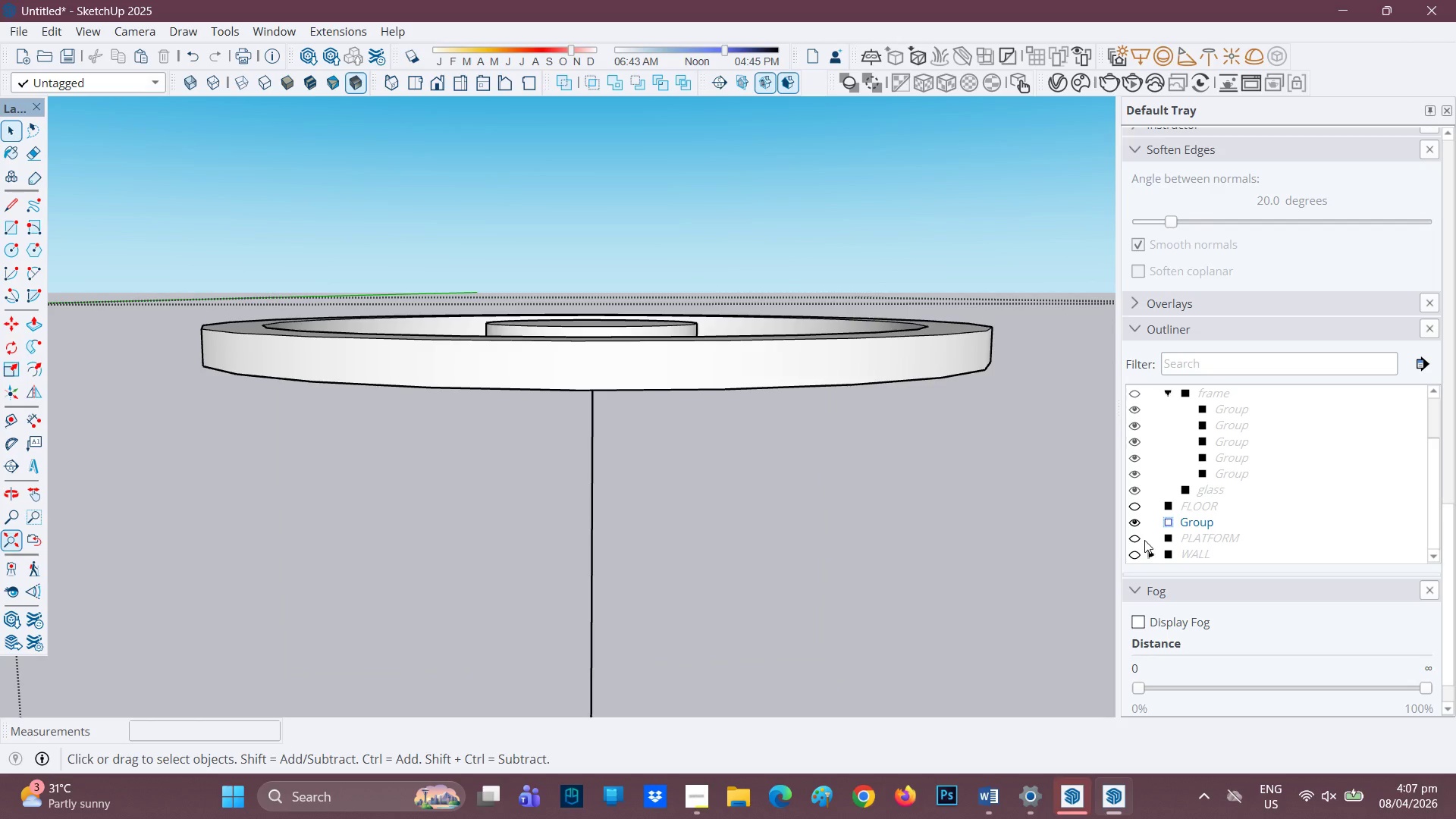 
left_click([1134, 553])
 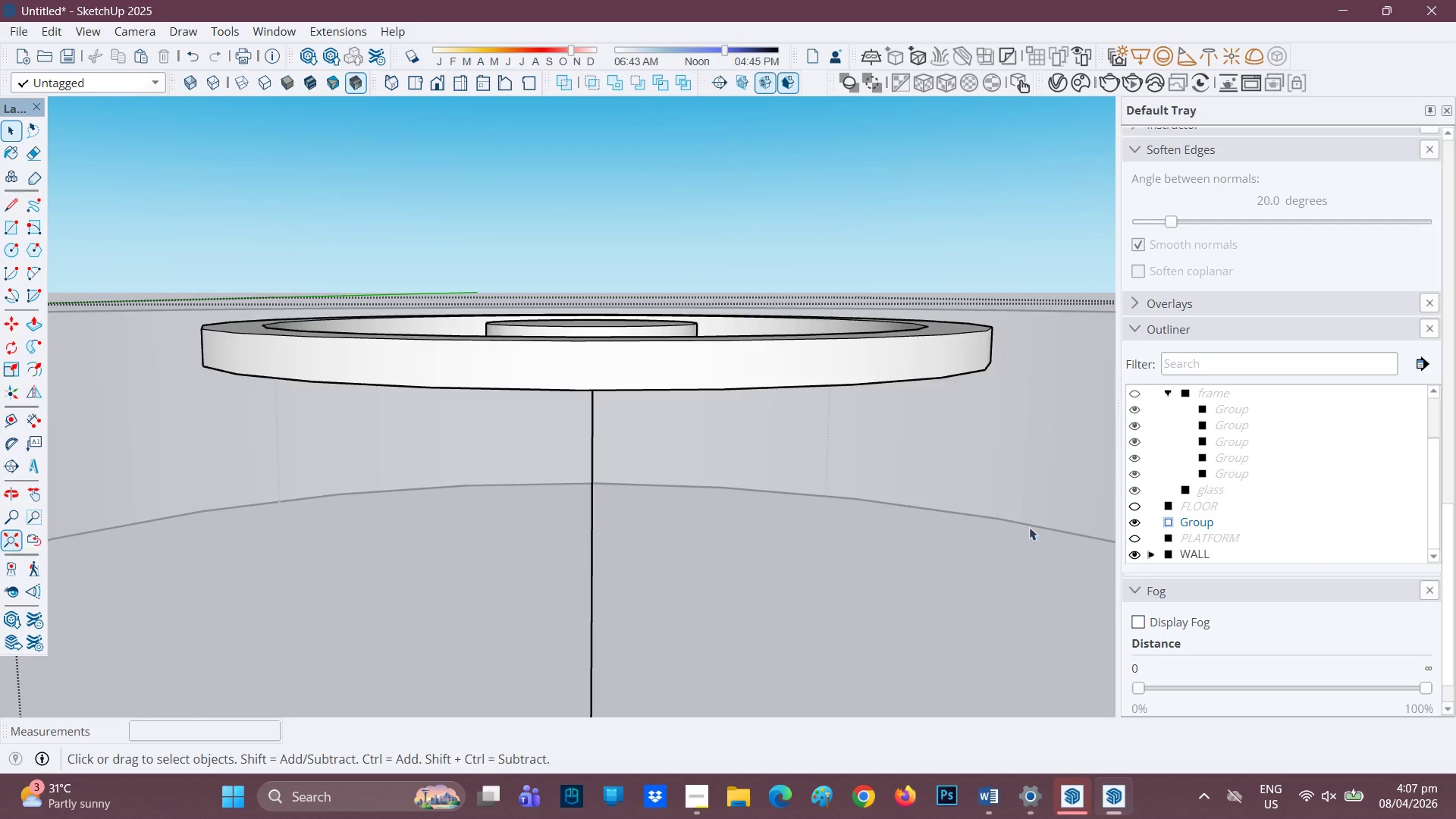 
scroll: coordinate [833, 410], scroll_direction: down, amount: 7.0
 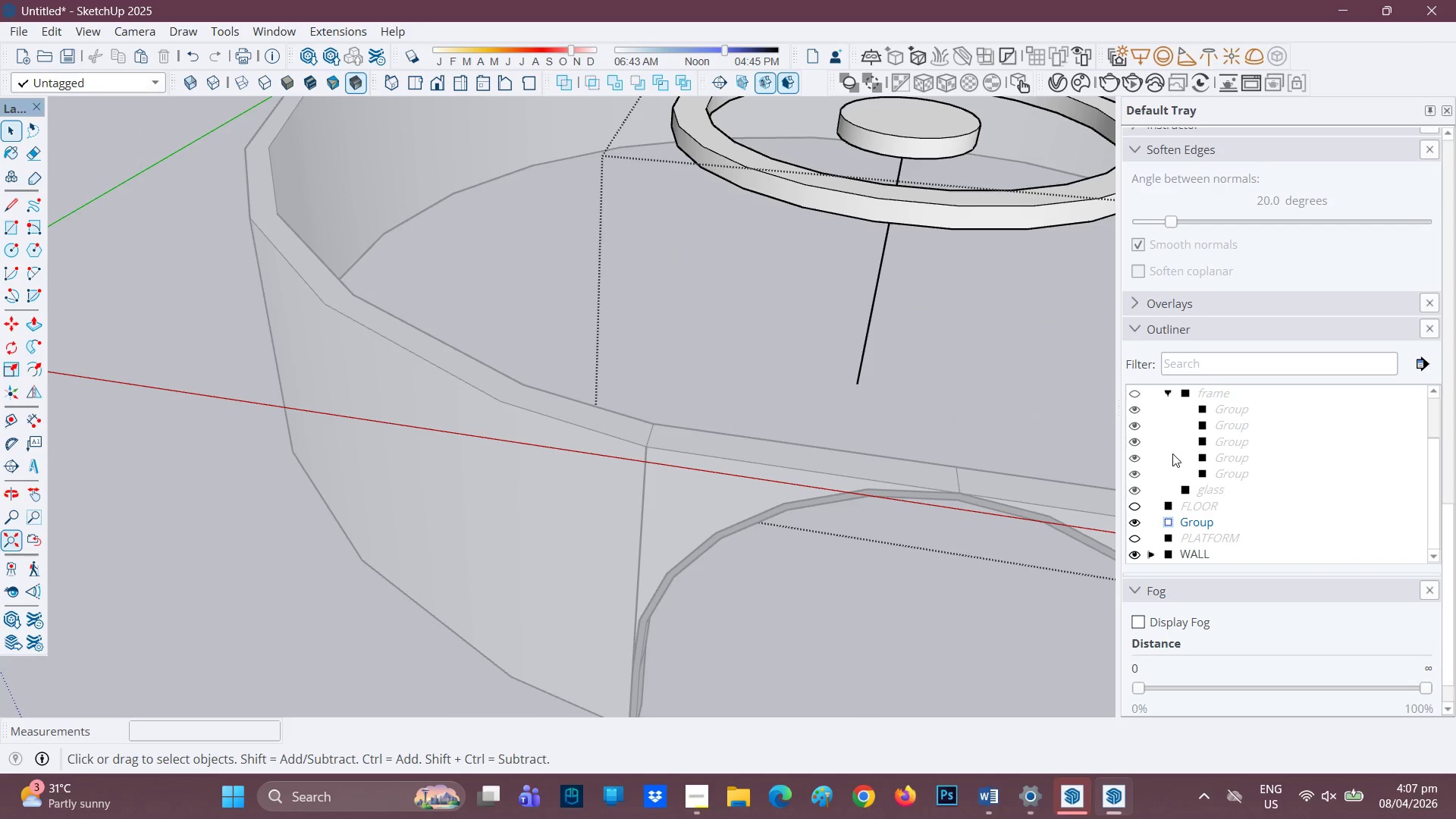 
scroll: coordinate [1185, 476], scroll_direction: up, amount: 1.0
 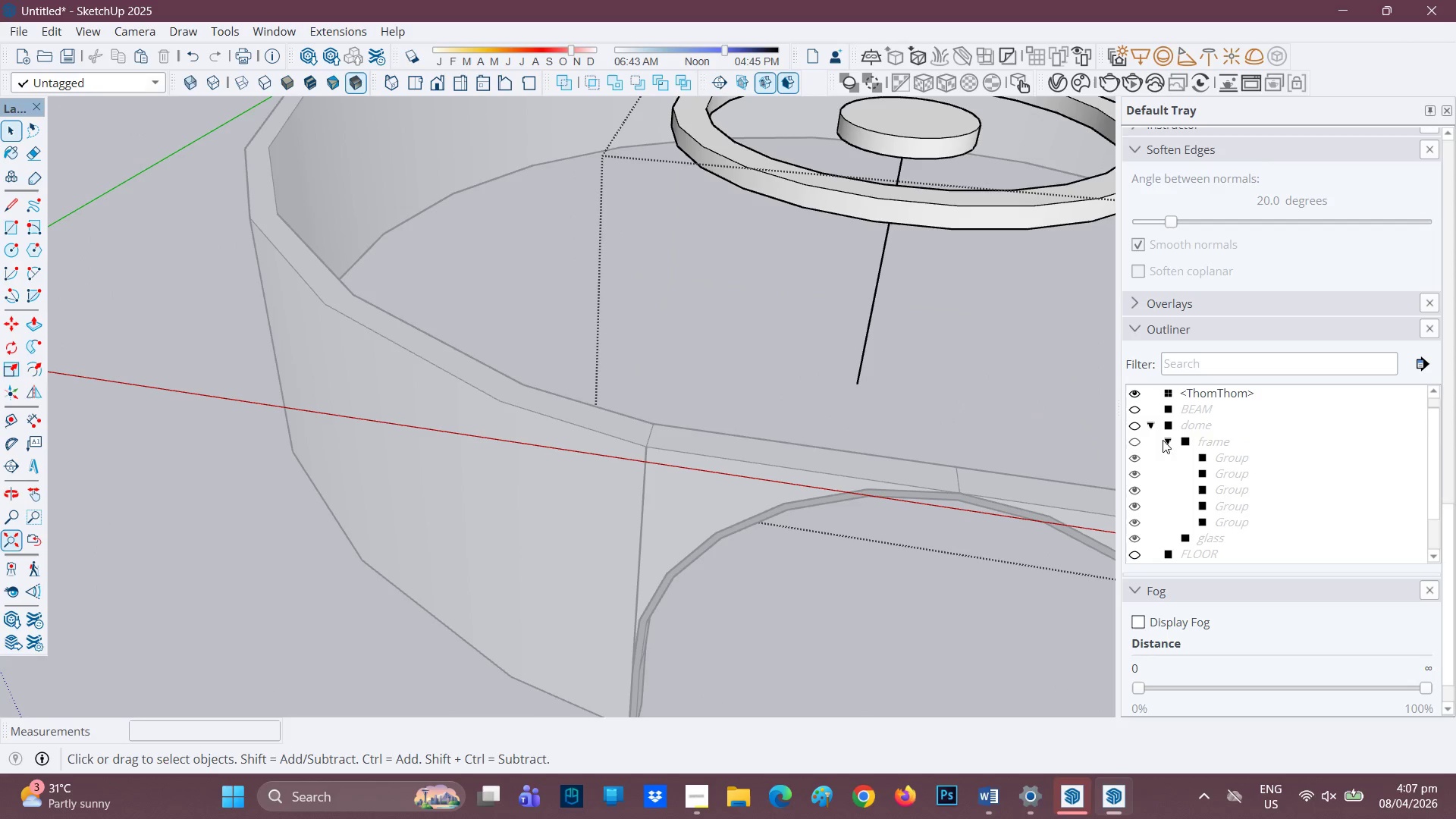 
scroll: coordinate [1171, 466], scroll_direction: down, amount: 1.0
 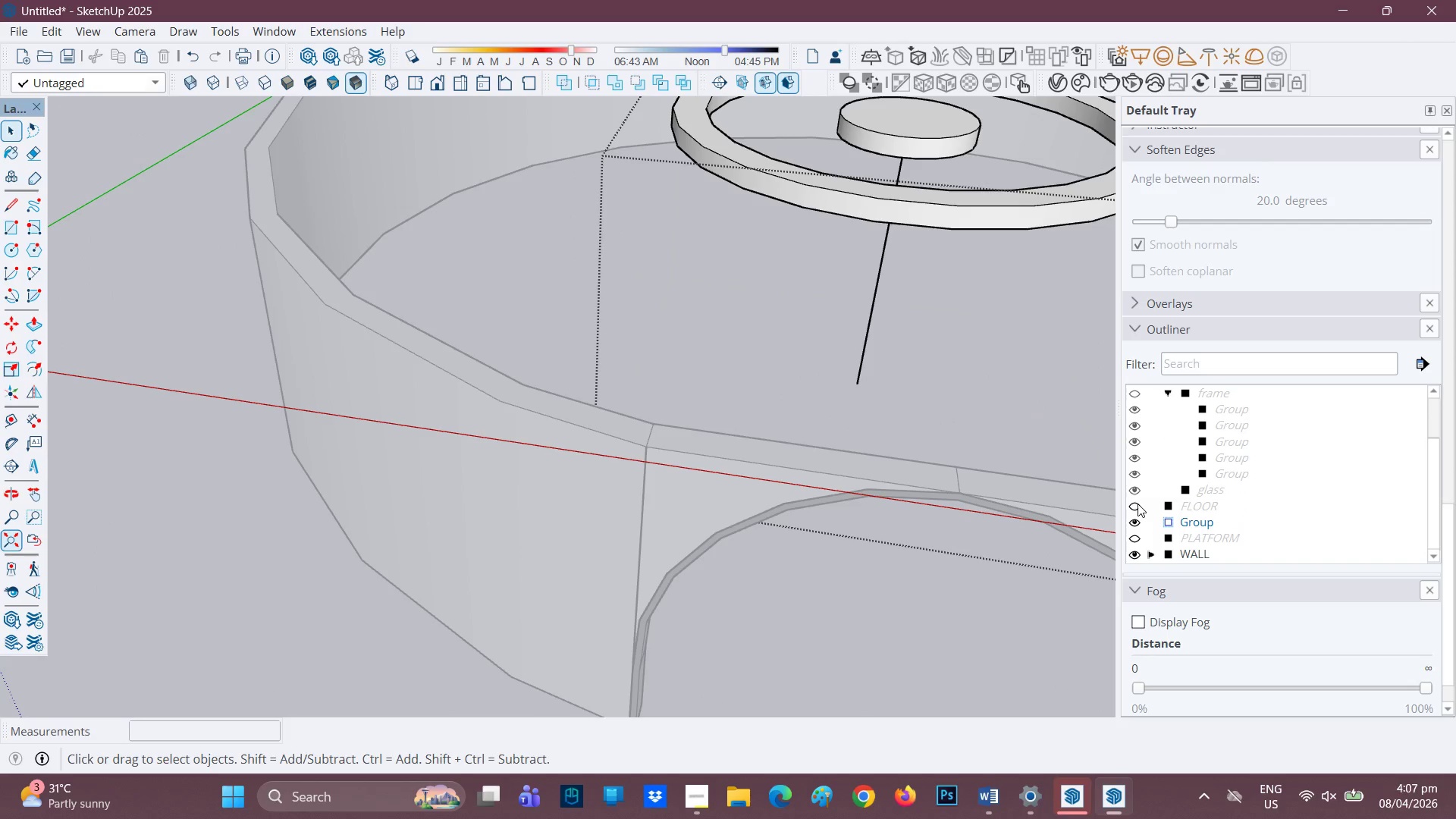 
left_click([1128, 509])
 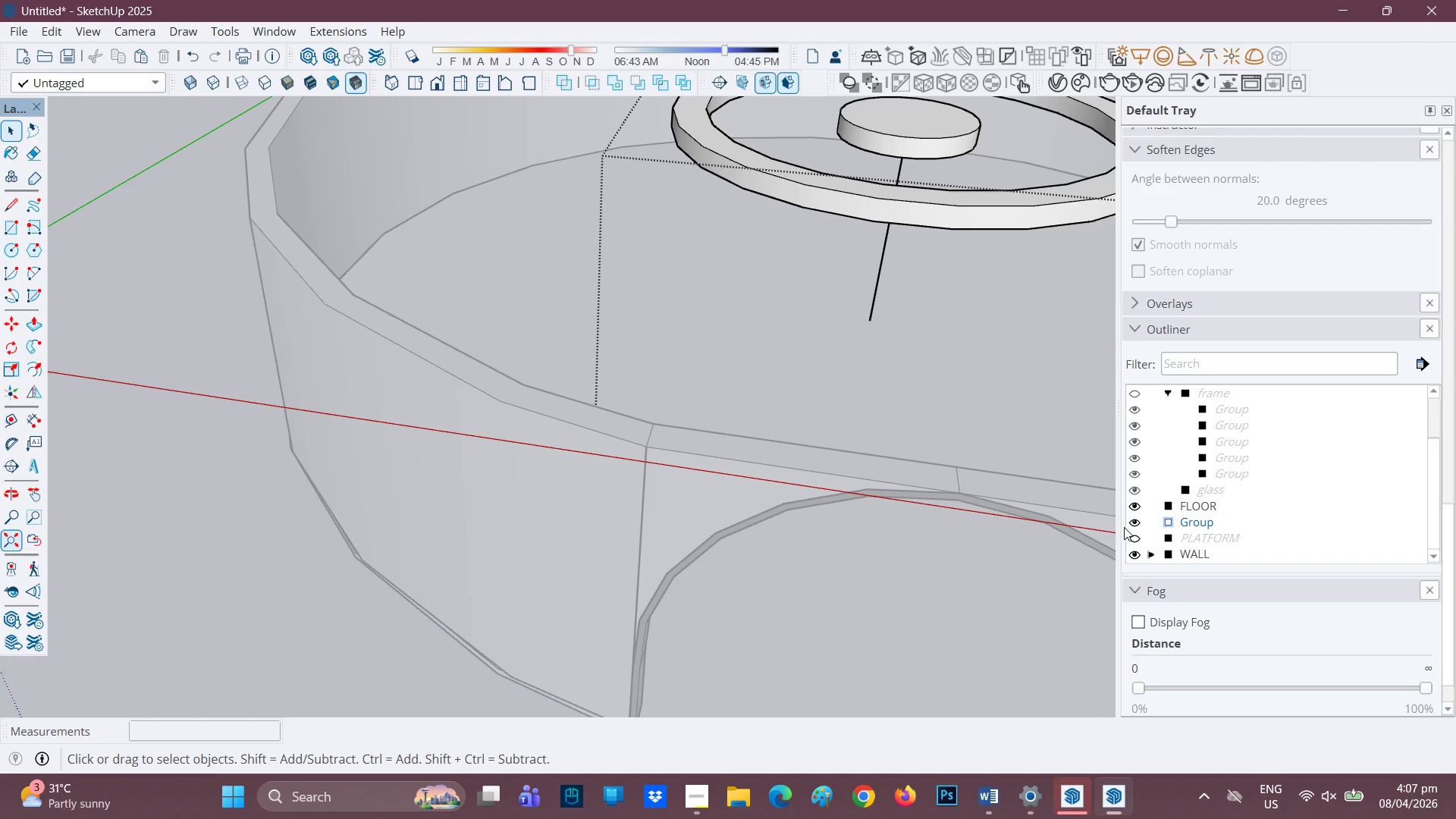 
scroll: coordinate [789, 417], scroll_direction: down, amount: 2.0
 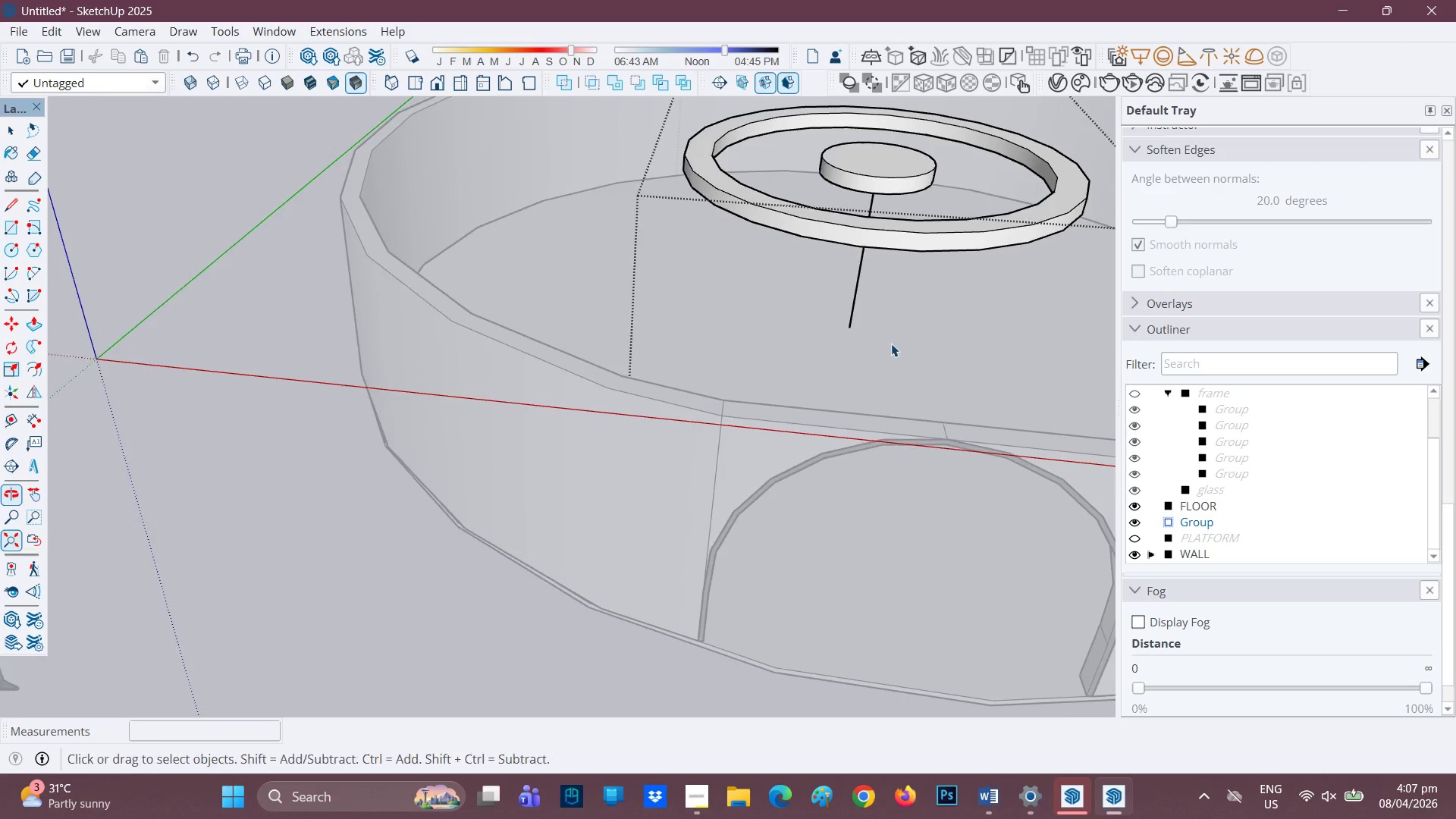 
key(H)
 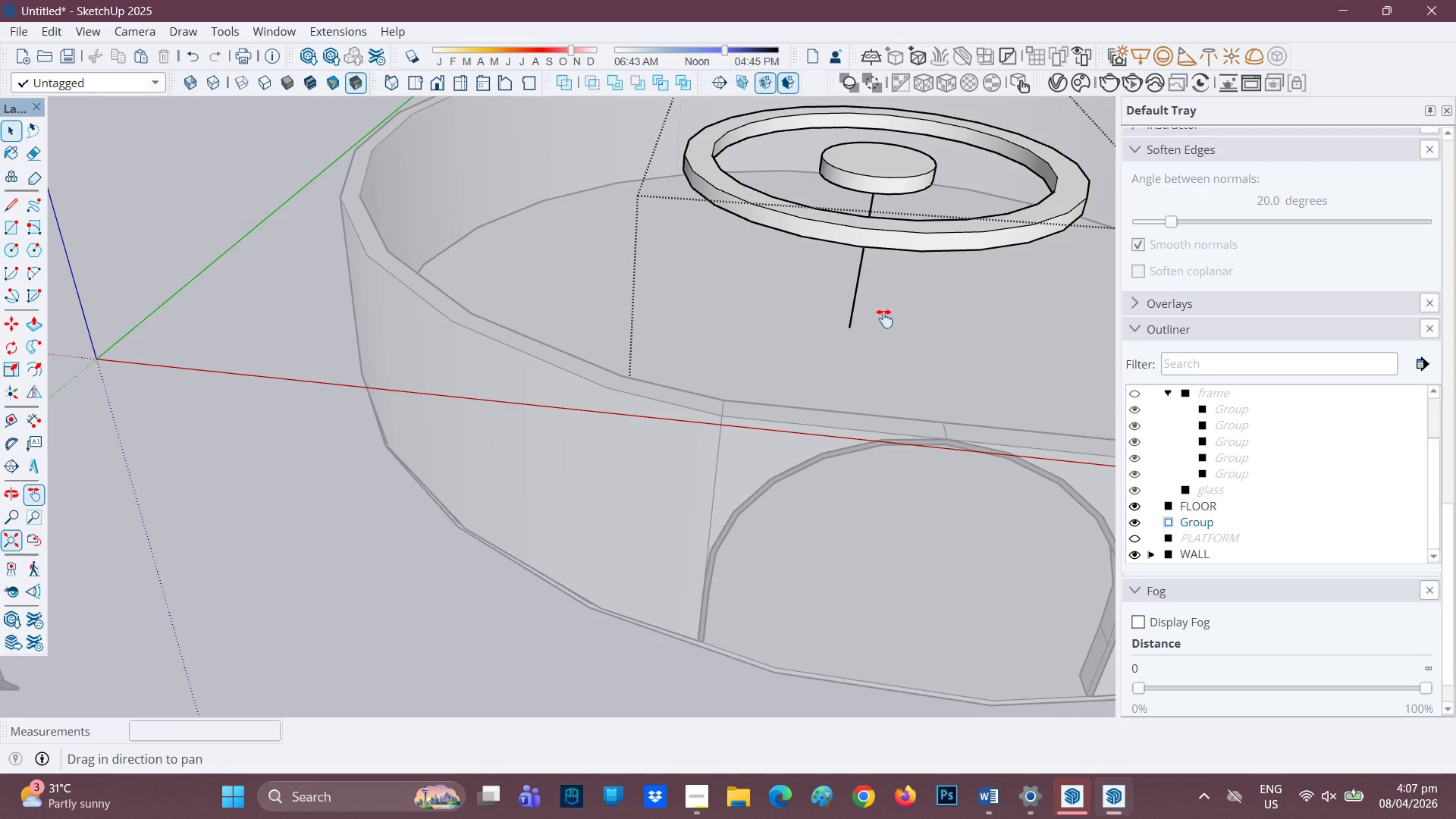 
left_click_drag(start_coordinate=[884, 318], to_coordinate=[639, 406])
 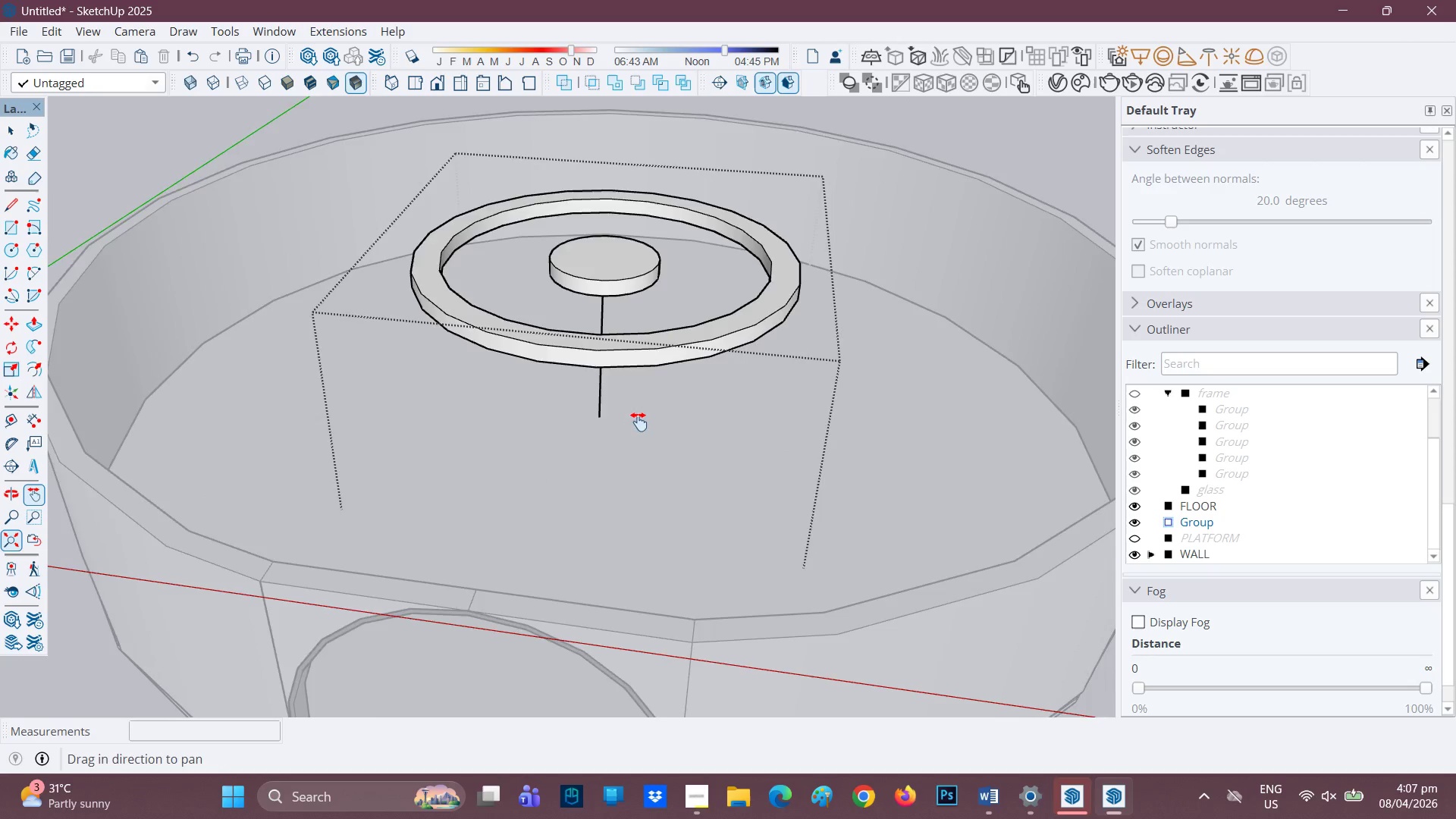 
scroll: coordinate [592, 460], scroll_direction: up, amount: 4.0
 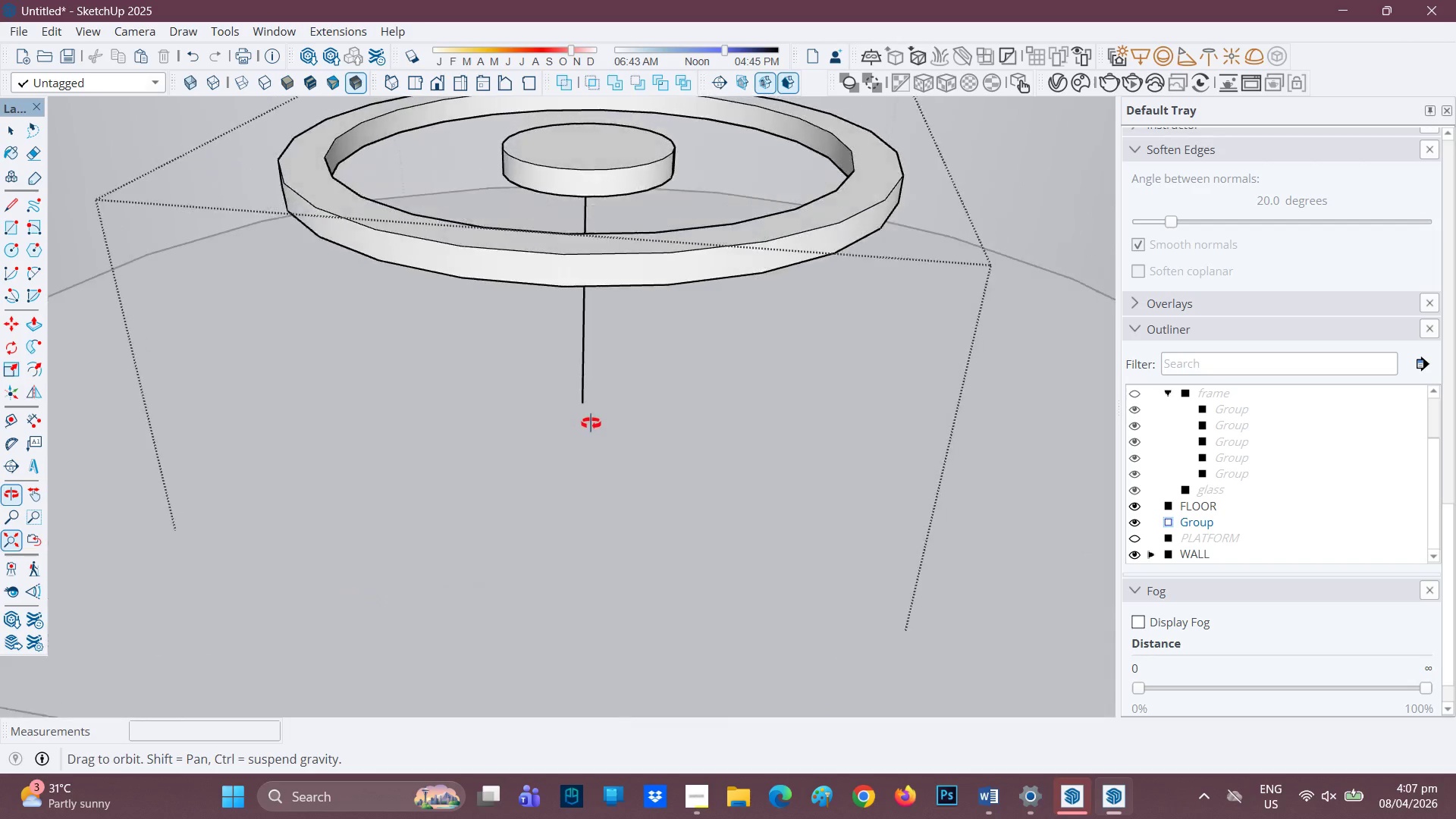 
key(Space)
 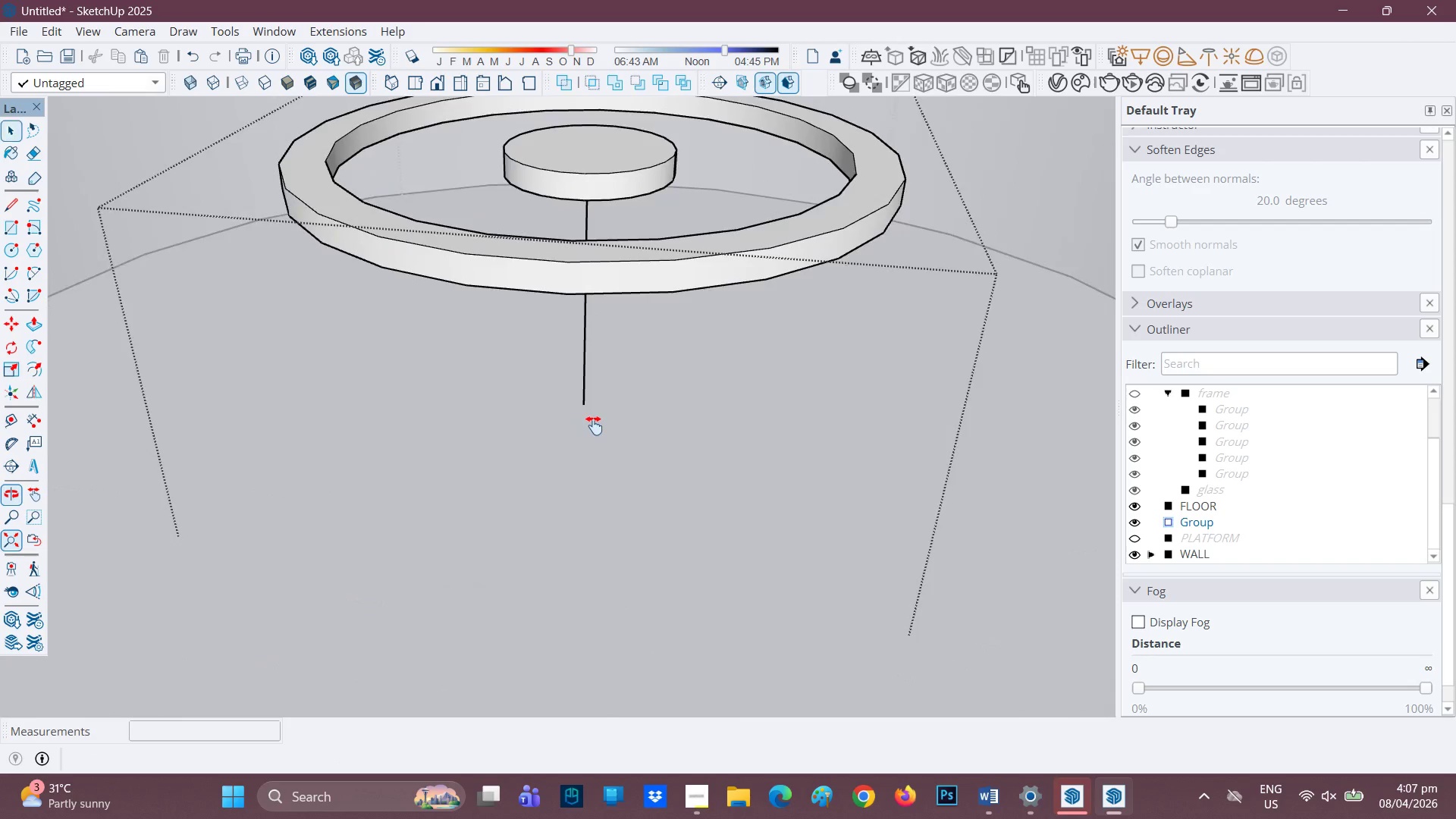 
scroll: coordinate [594, 425], scroll_direction: up, amount: 1.0
 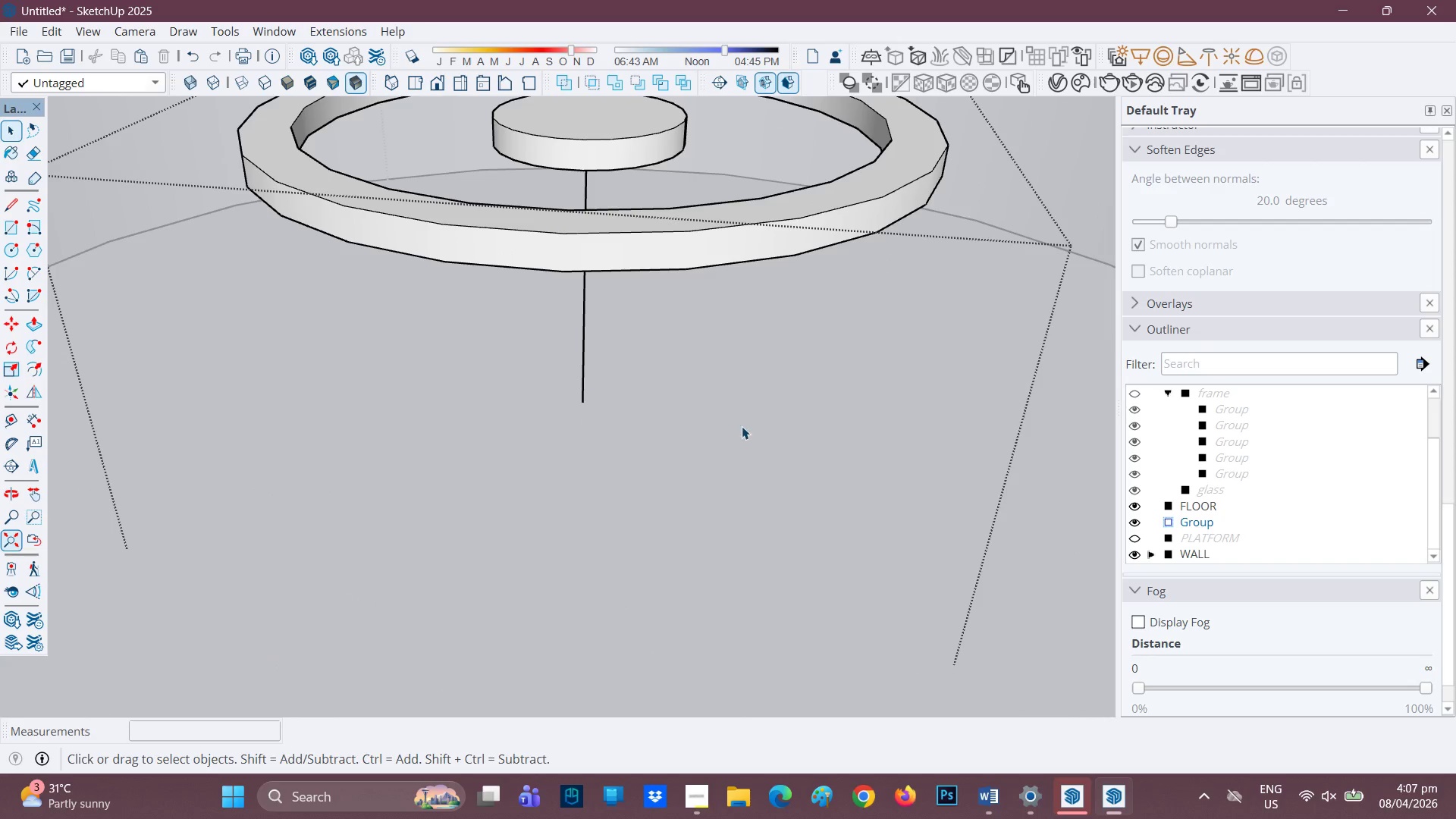 
scroll: coordinate [700, 393], scroll_direction: down, amount: 2.0
 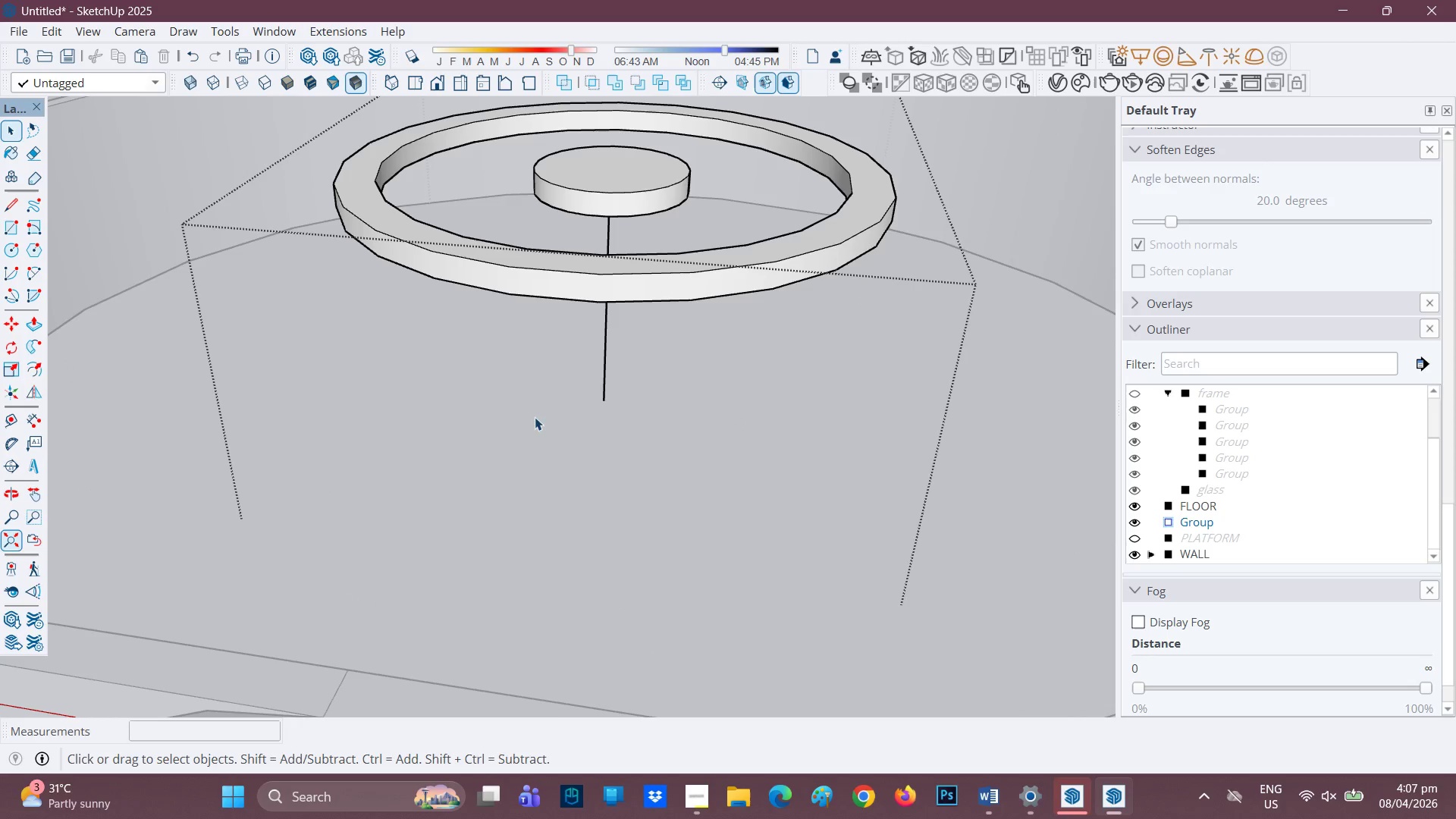 
left_click_drag(start_coordinate=[551, 419], to_coordinate=[556, 412])
 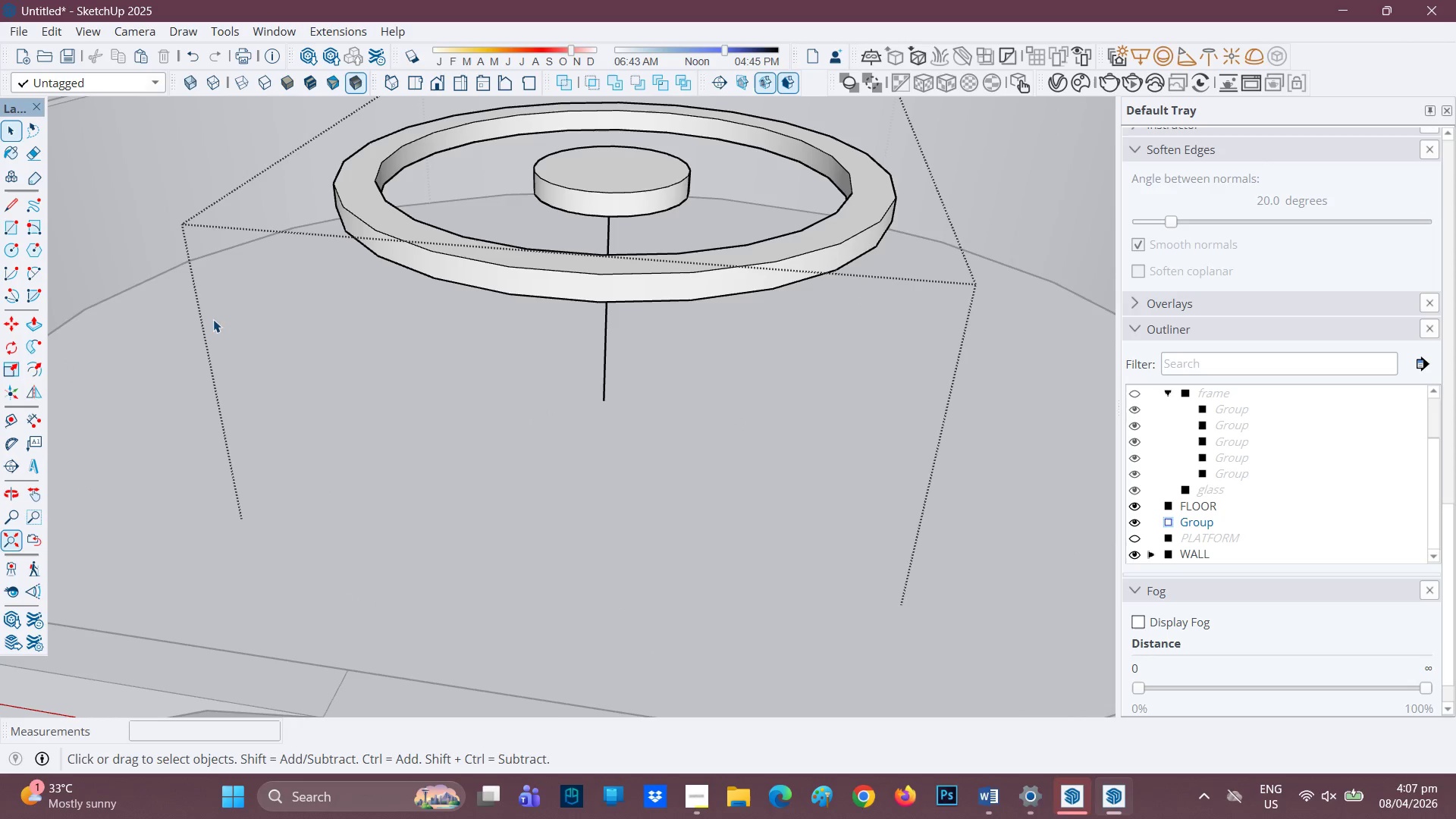 
left_click([121, 294])
 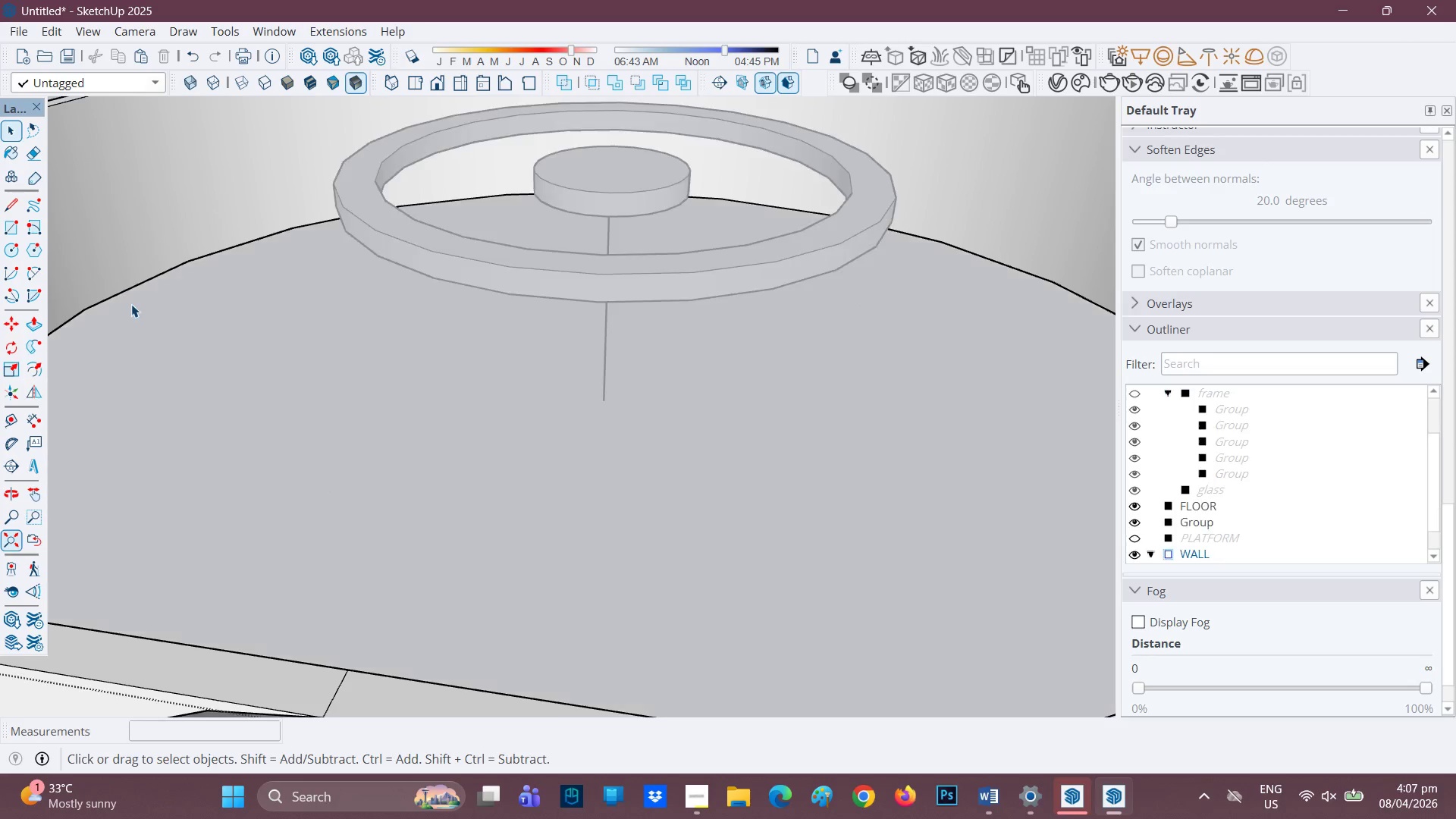 
scroll: coordinate [811, 406], scroll_direction: down, amount: 3.0
 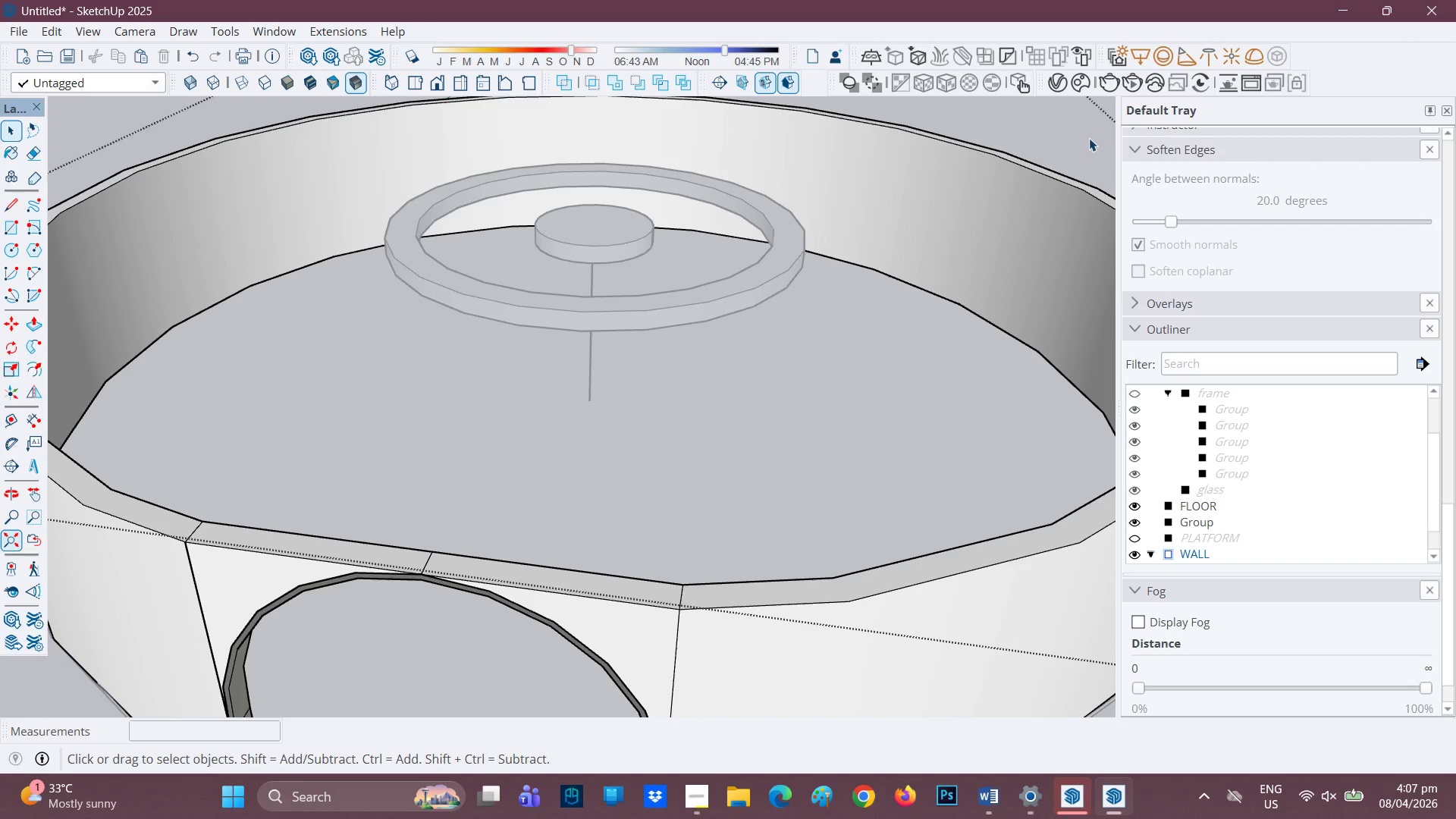 
double_click([1075, 135])
 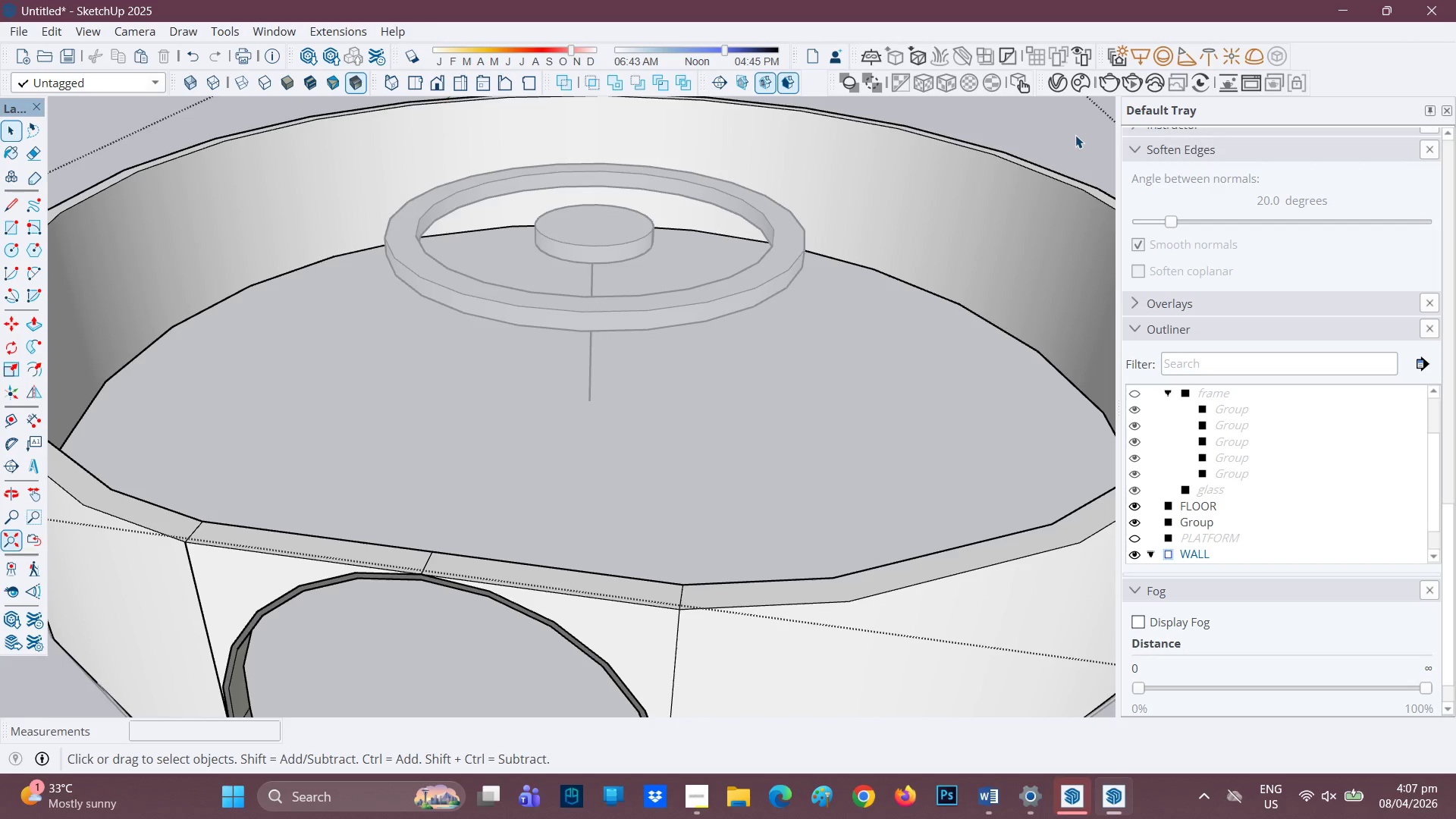 
triple_click([1075, 135])
 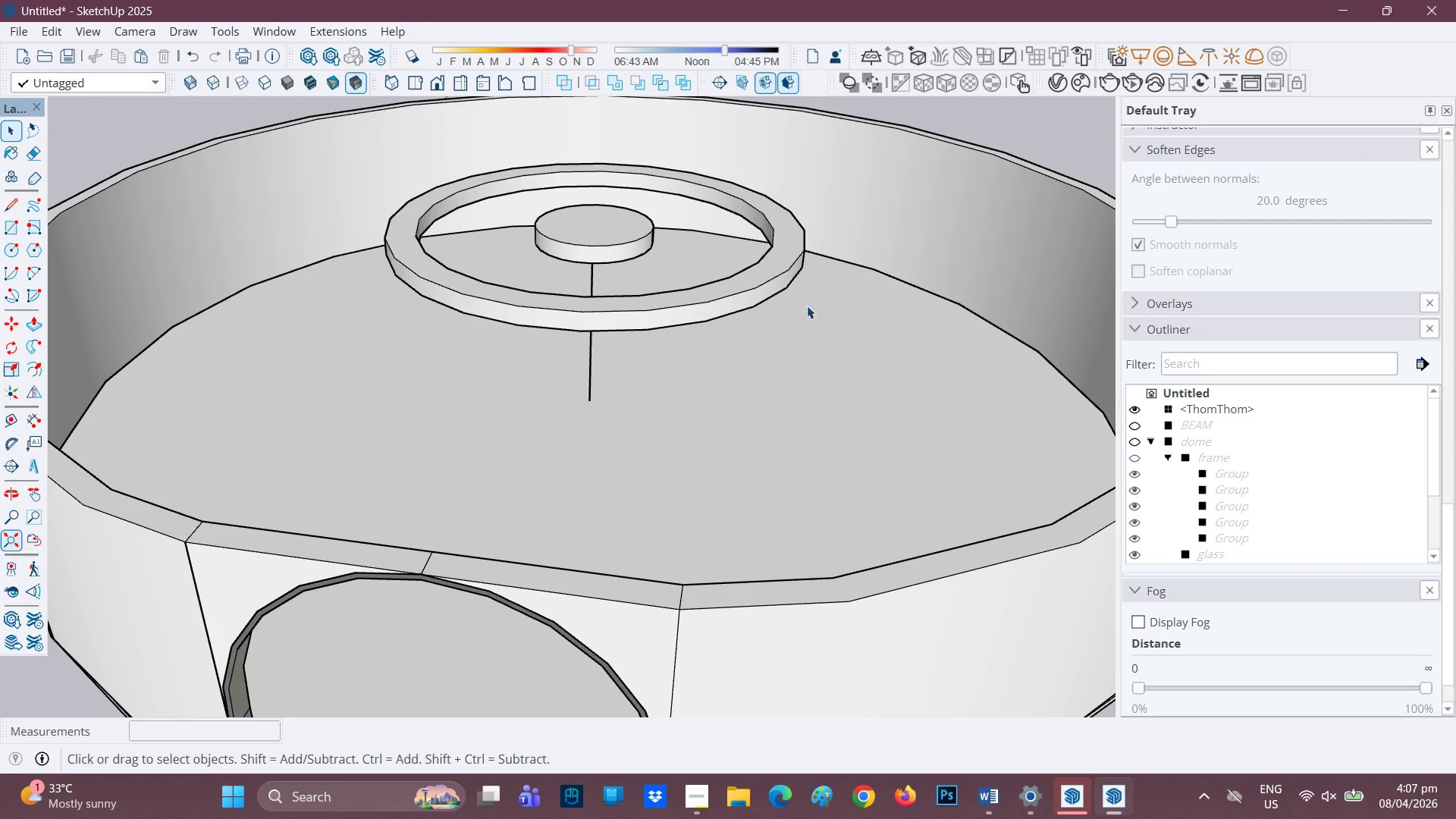 
scroll: coordinate [573, 407], scroll_direction: up, amount: 4.0
 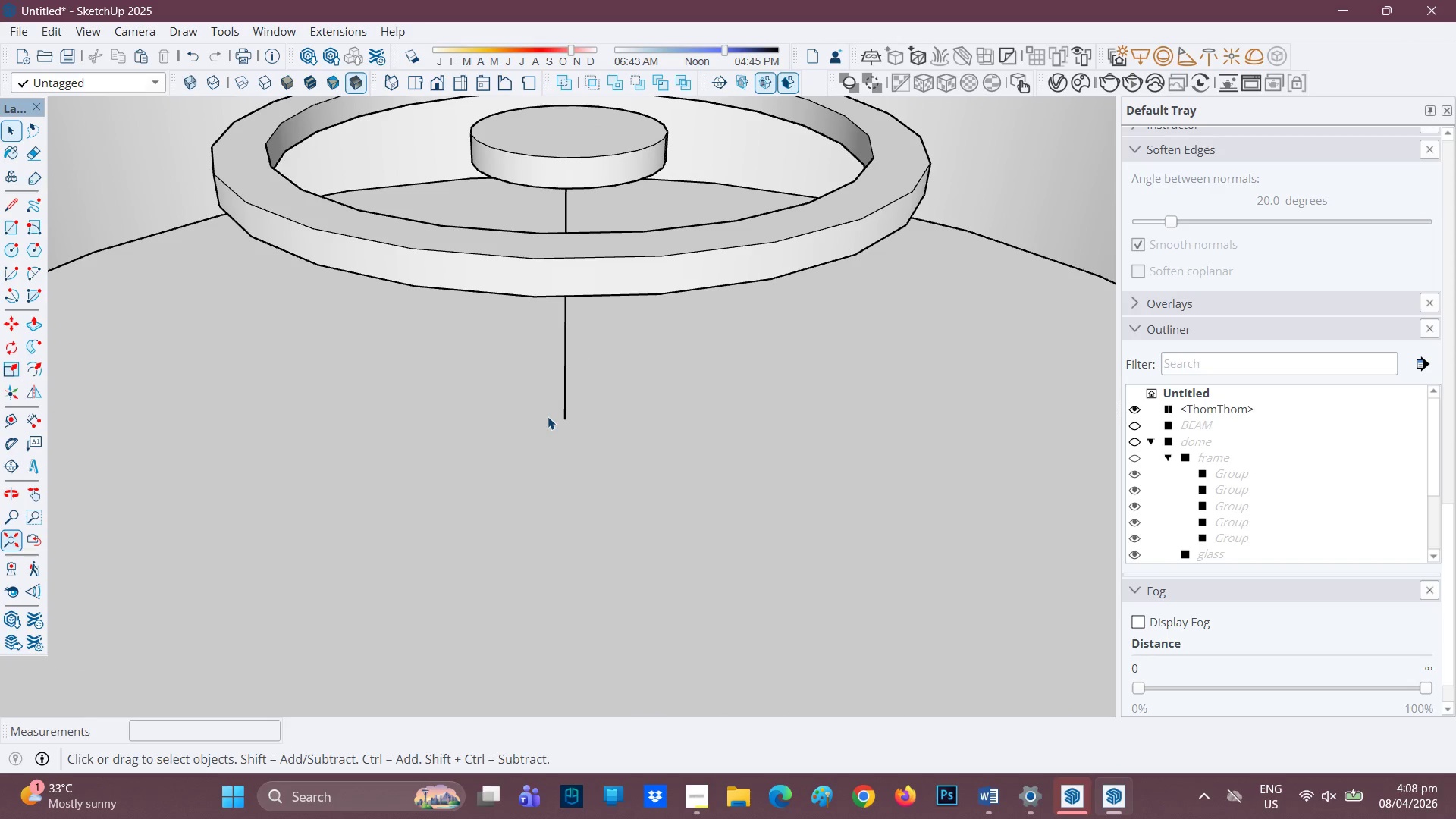 
wait(6.44)
 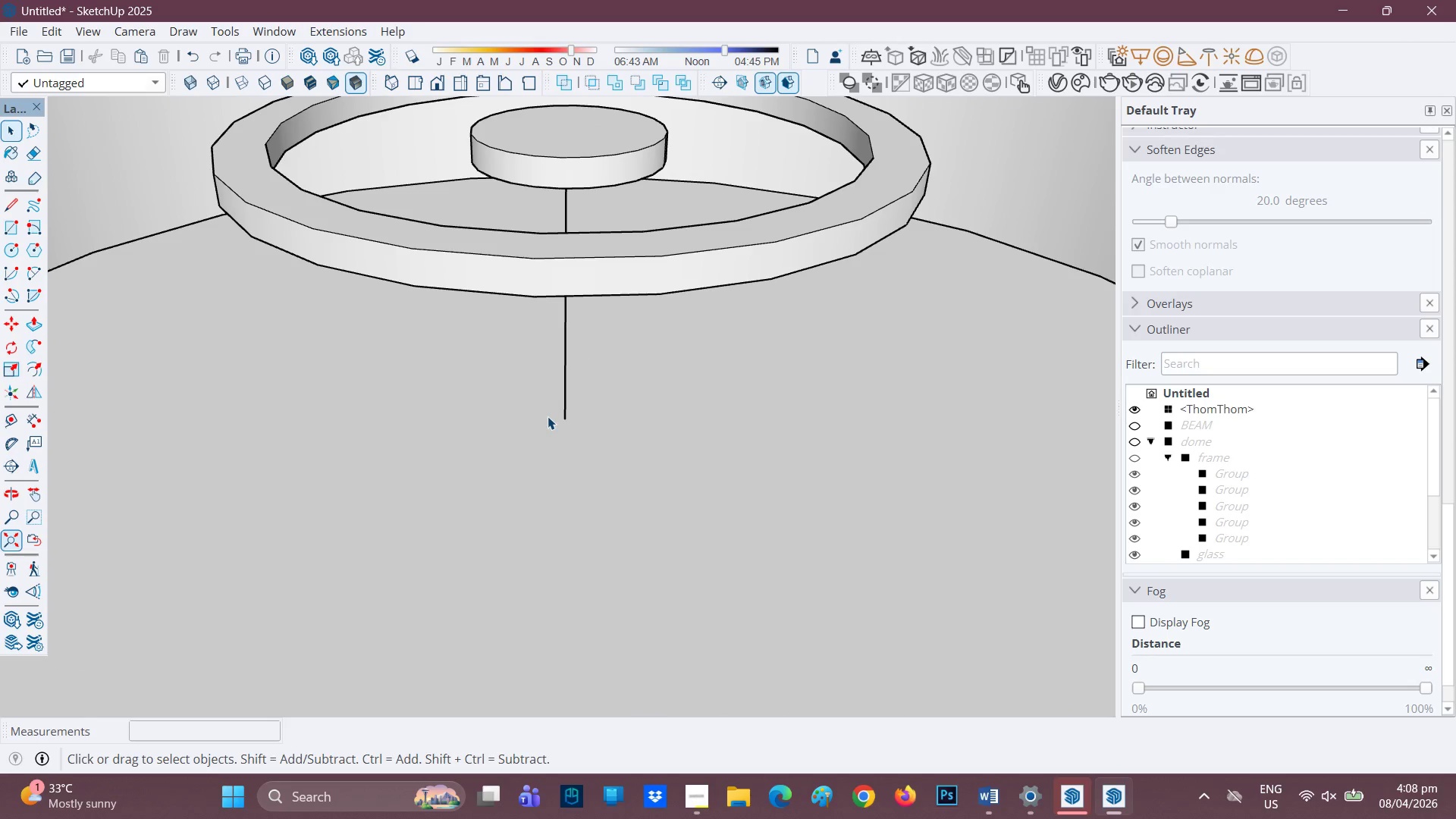 
key(C)
 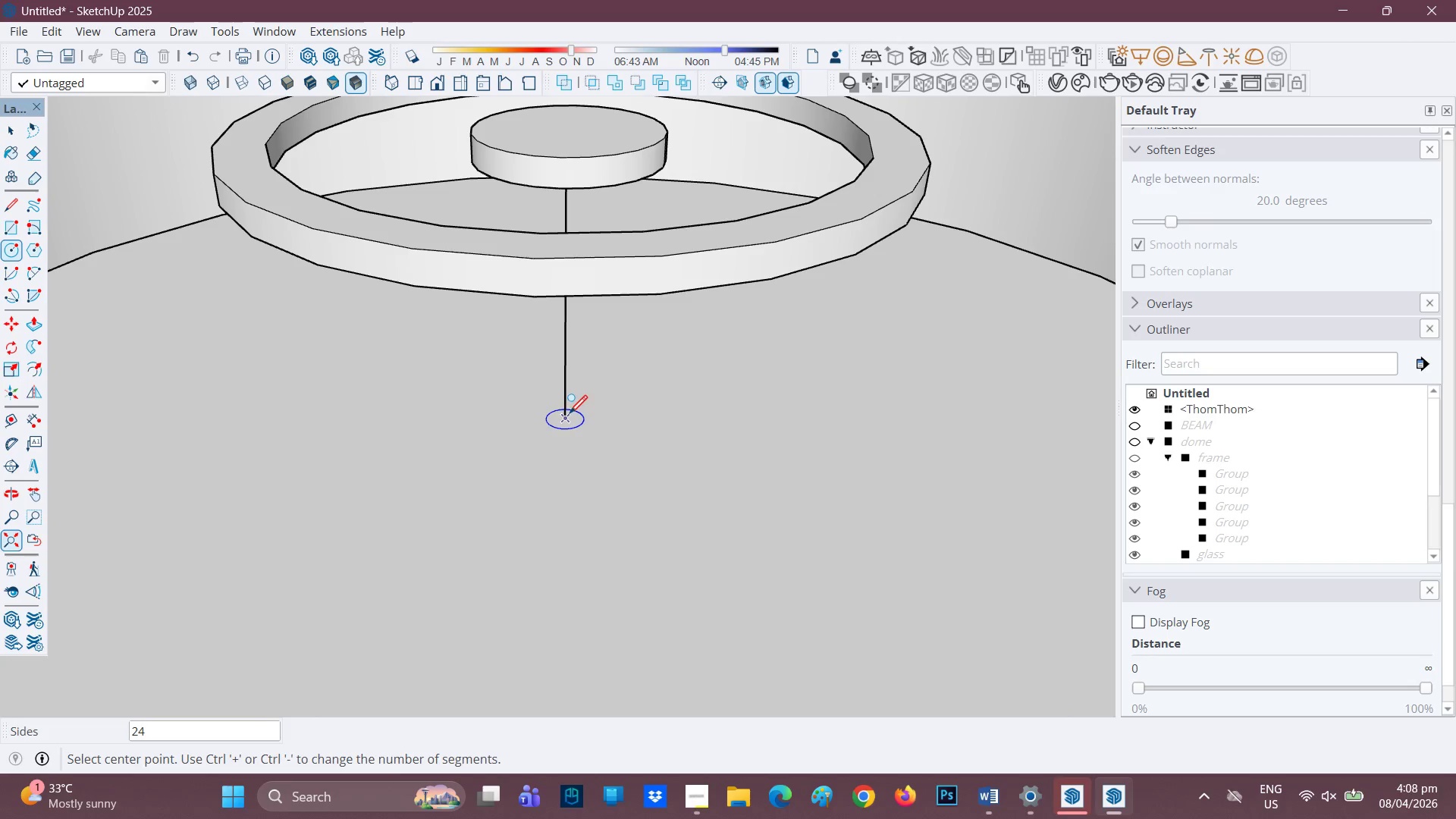 
left_click([570, 413])
 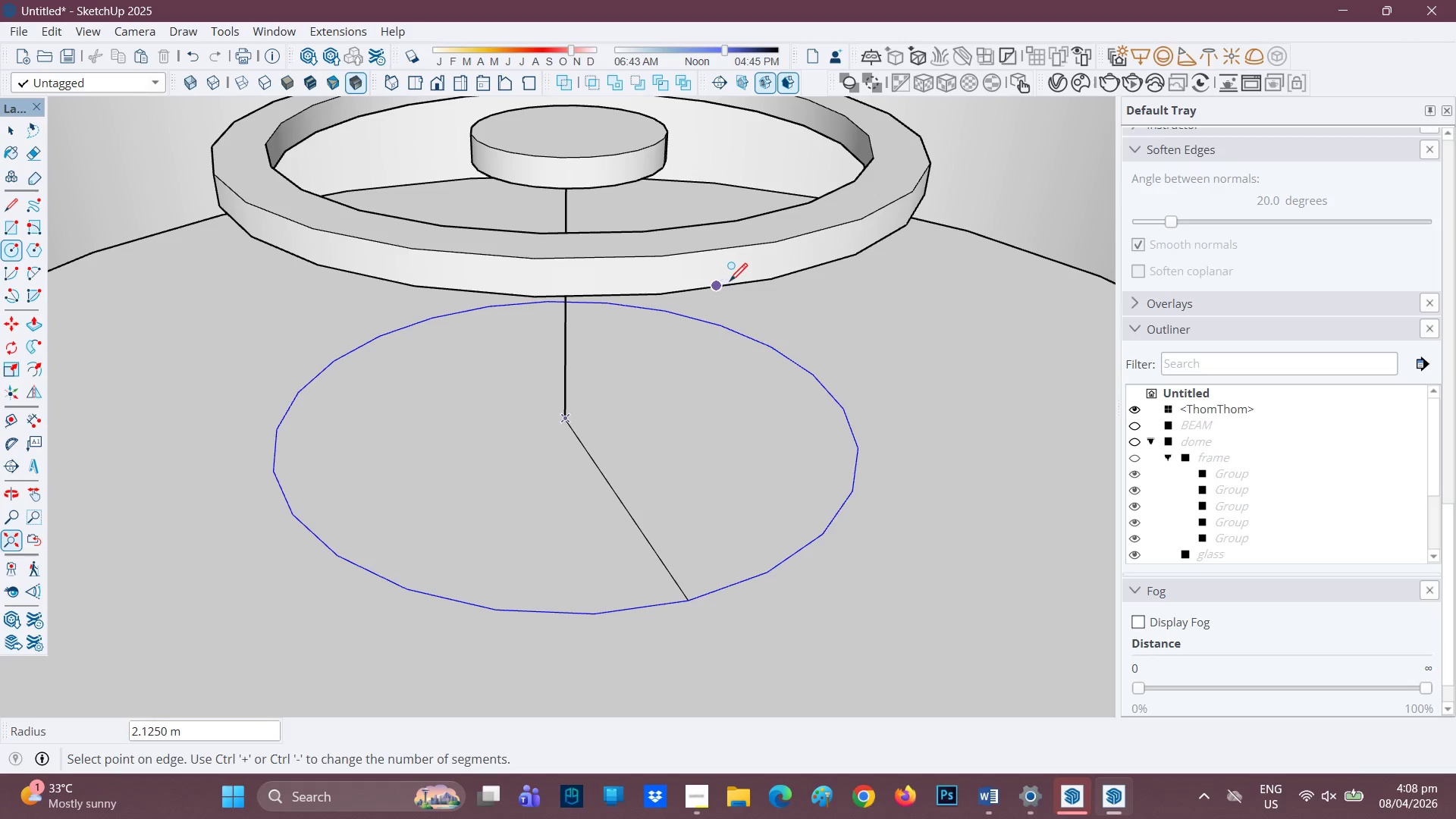 
left_click([731, 283])
 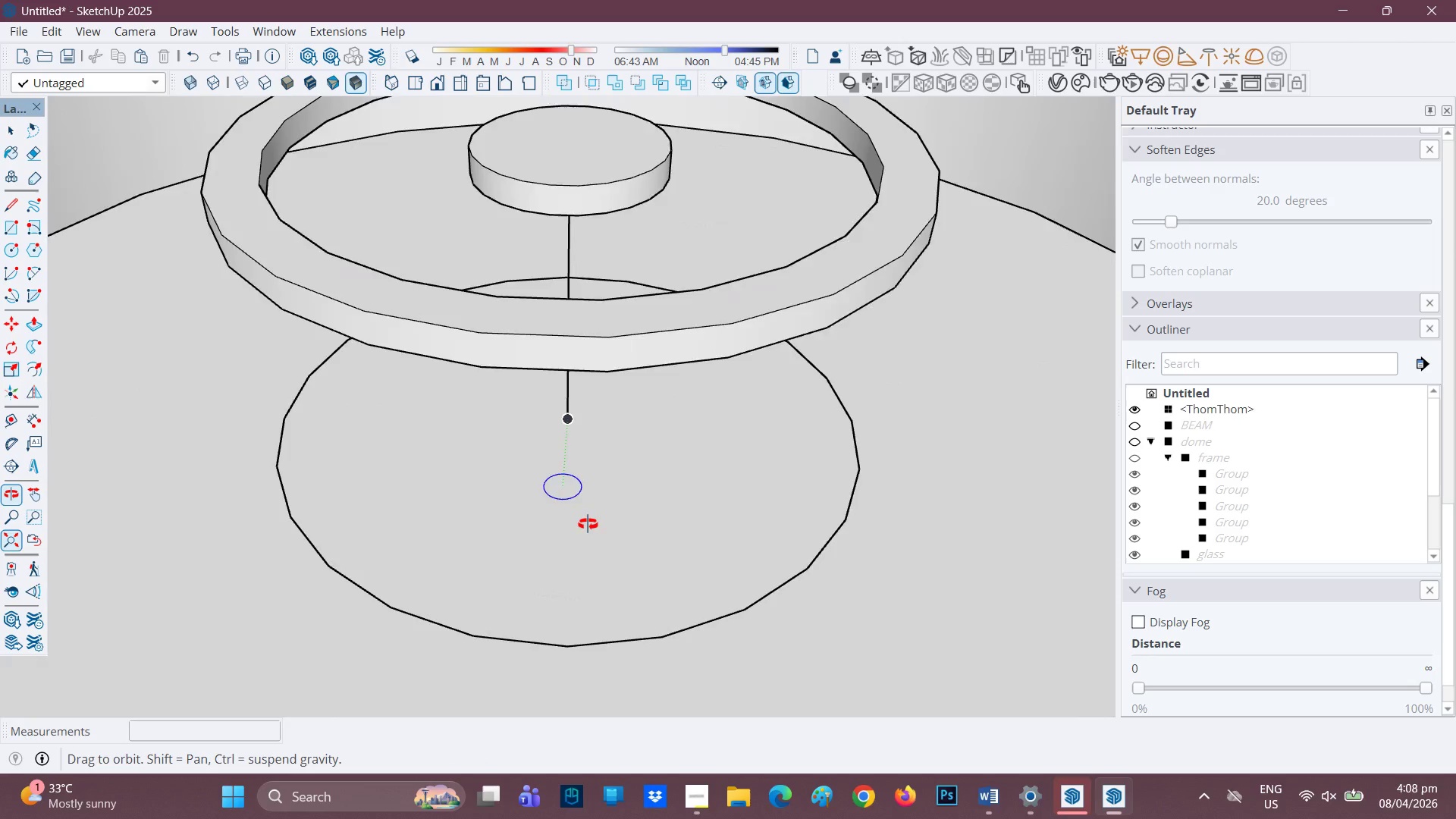 
scroll: coordinate [563, 571], scroll_direction: down, amount: 2.0
 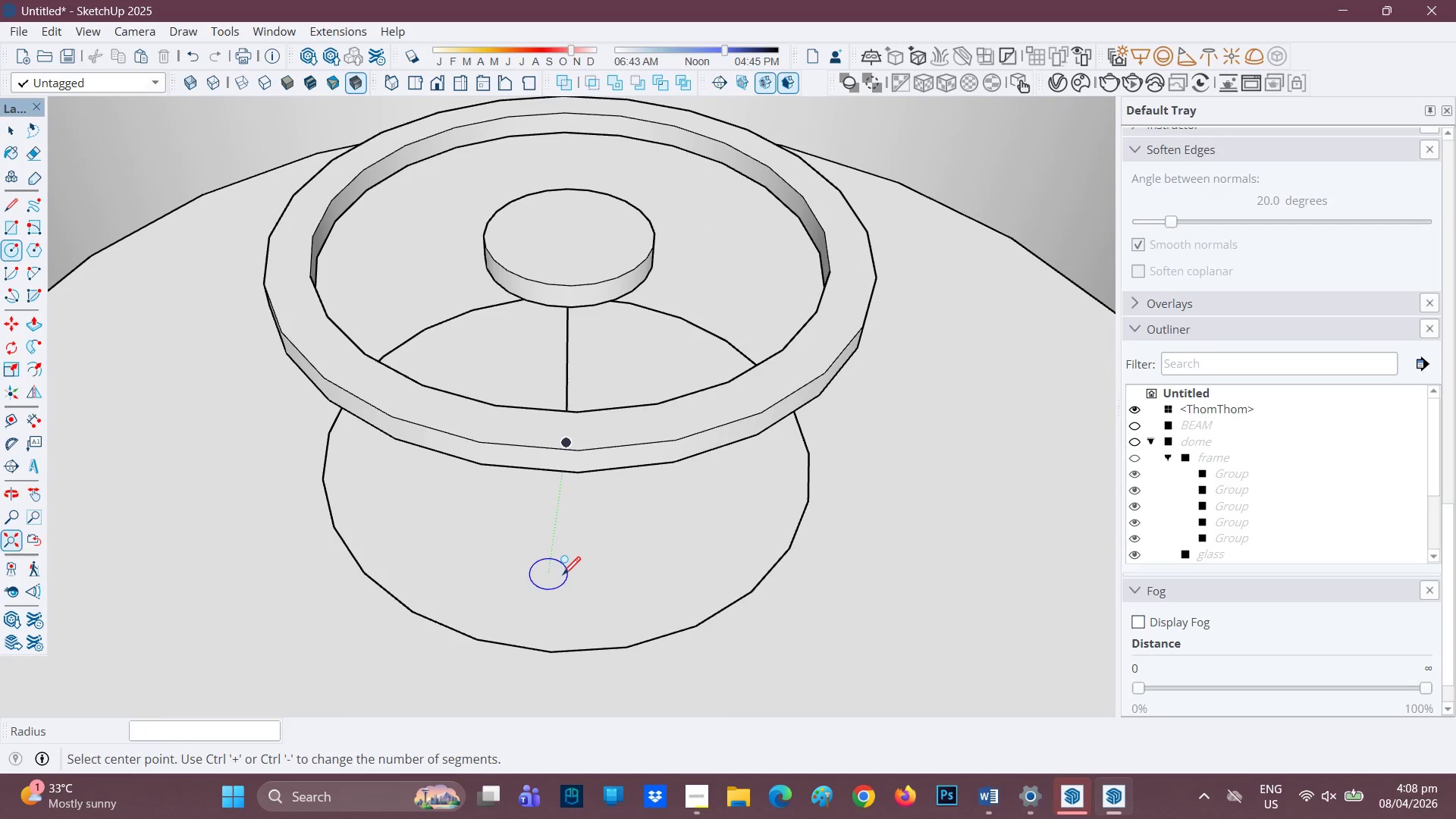 
scroll: coordinate [563, 576], scroll_direction: up, amount: 1.0
 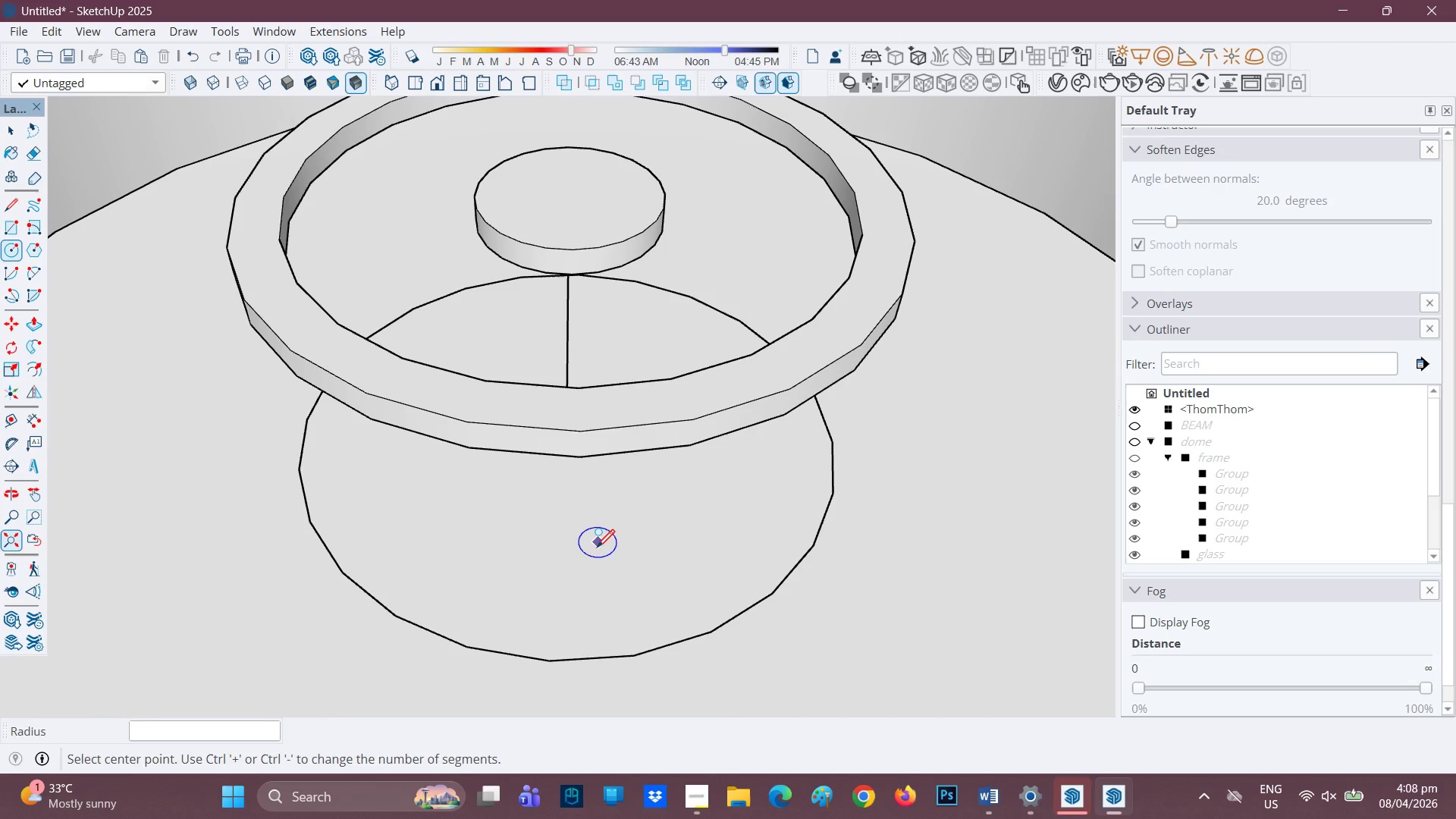 
key(F)
 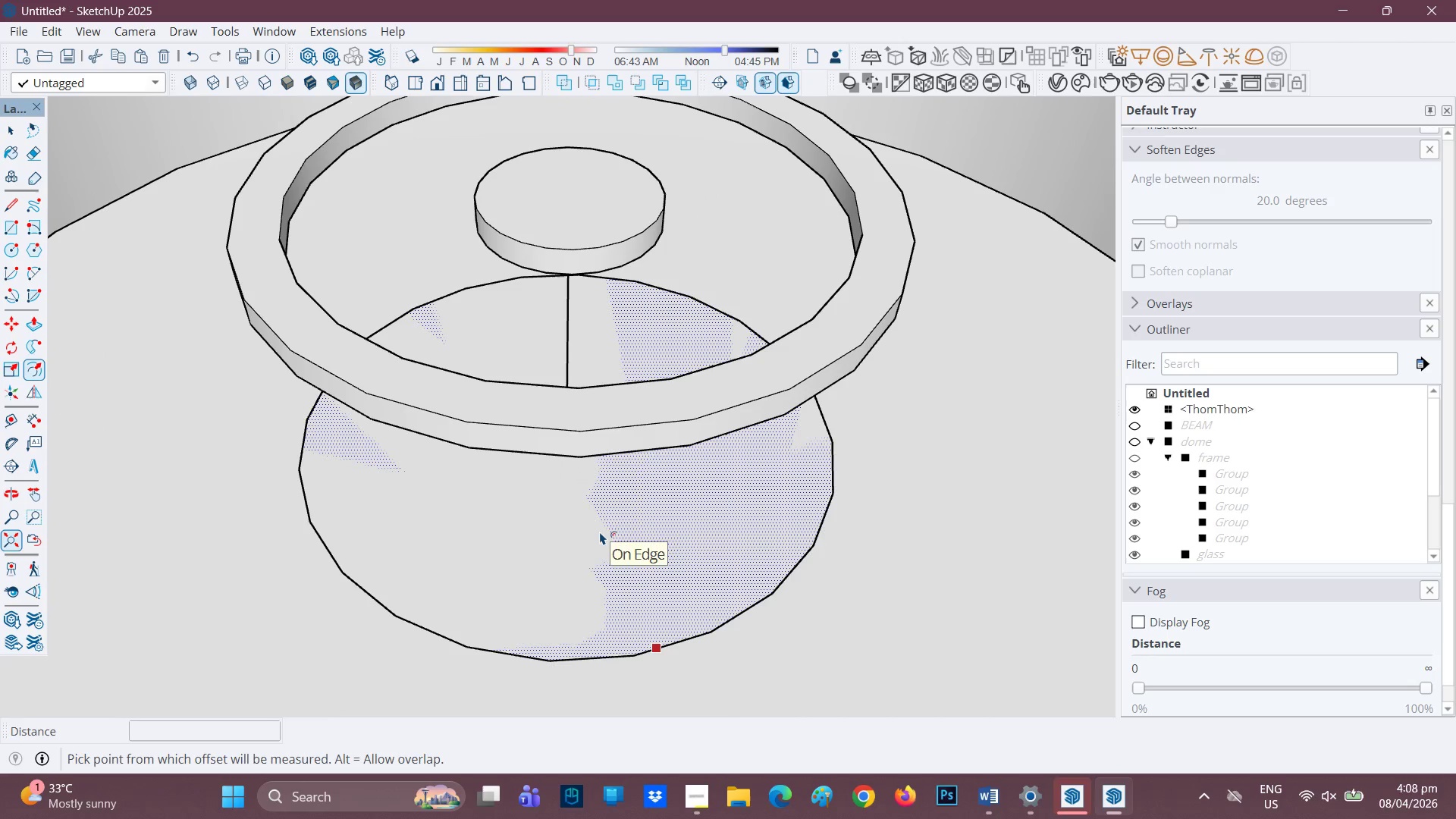 
key(Space)
 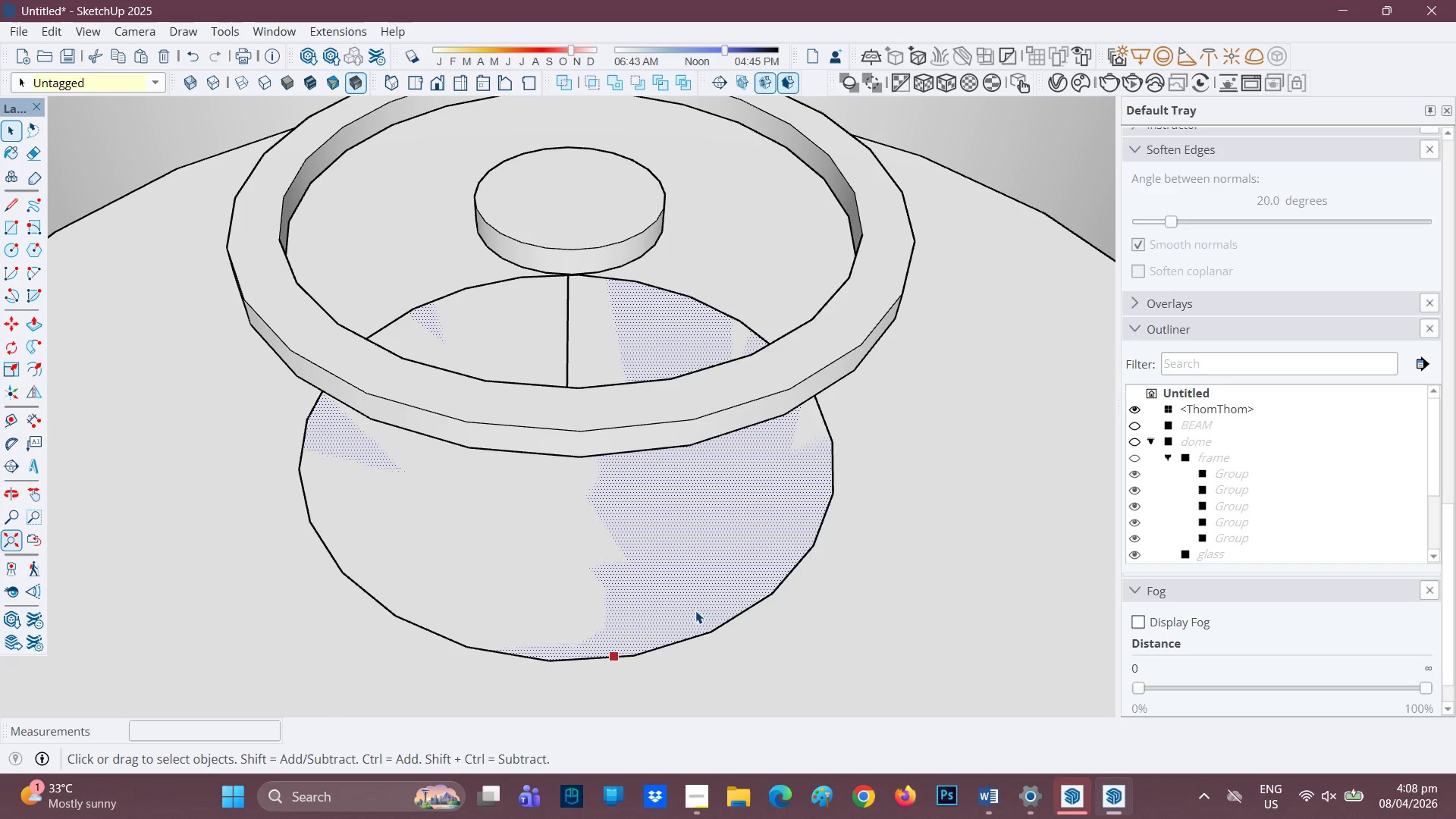 
left_click([698, 603])
 